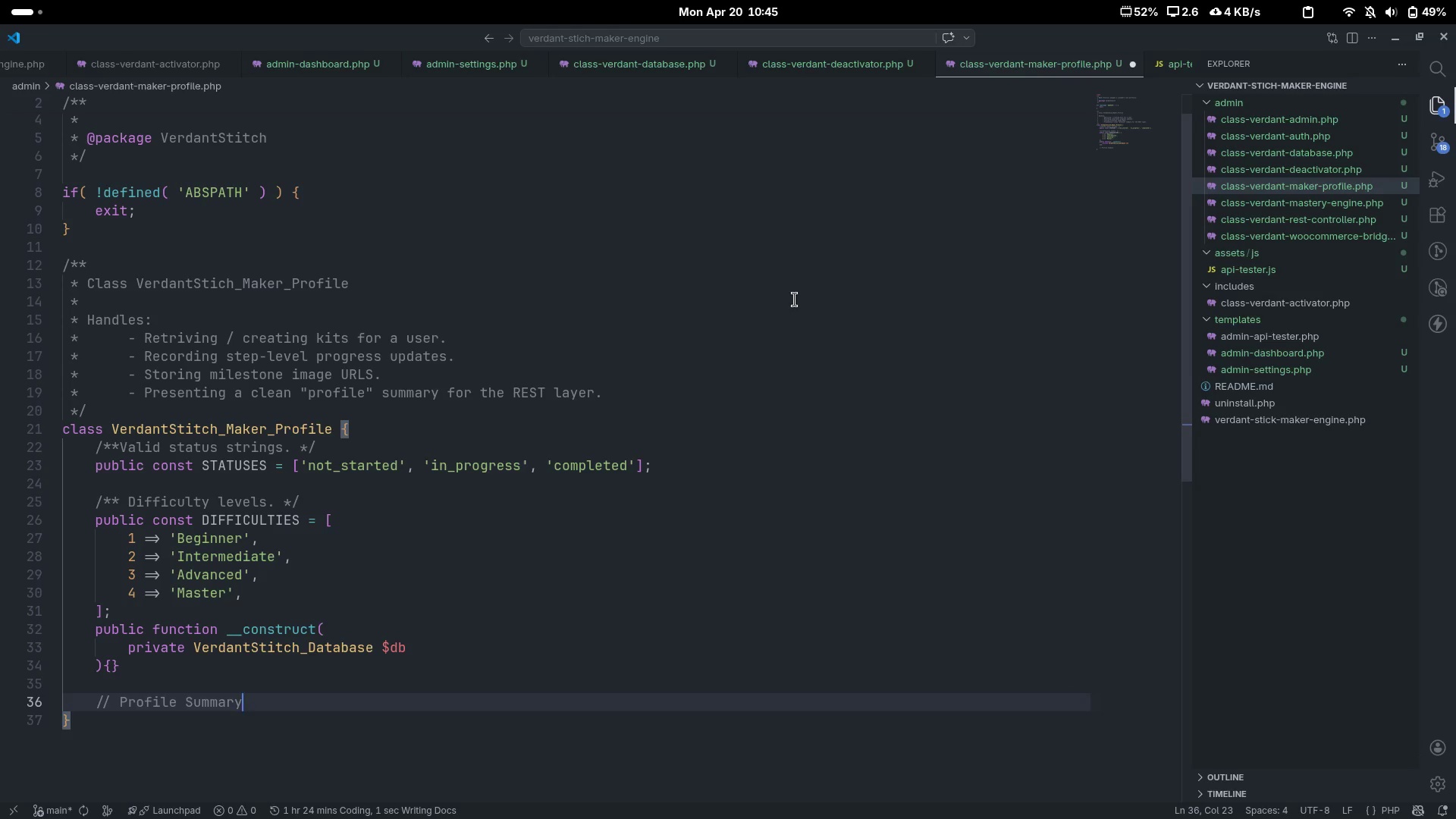 
key(Enter)
 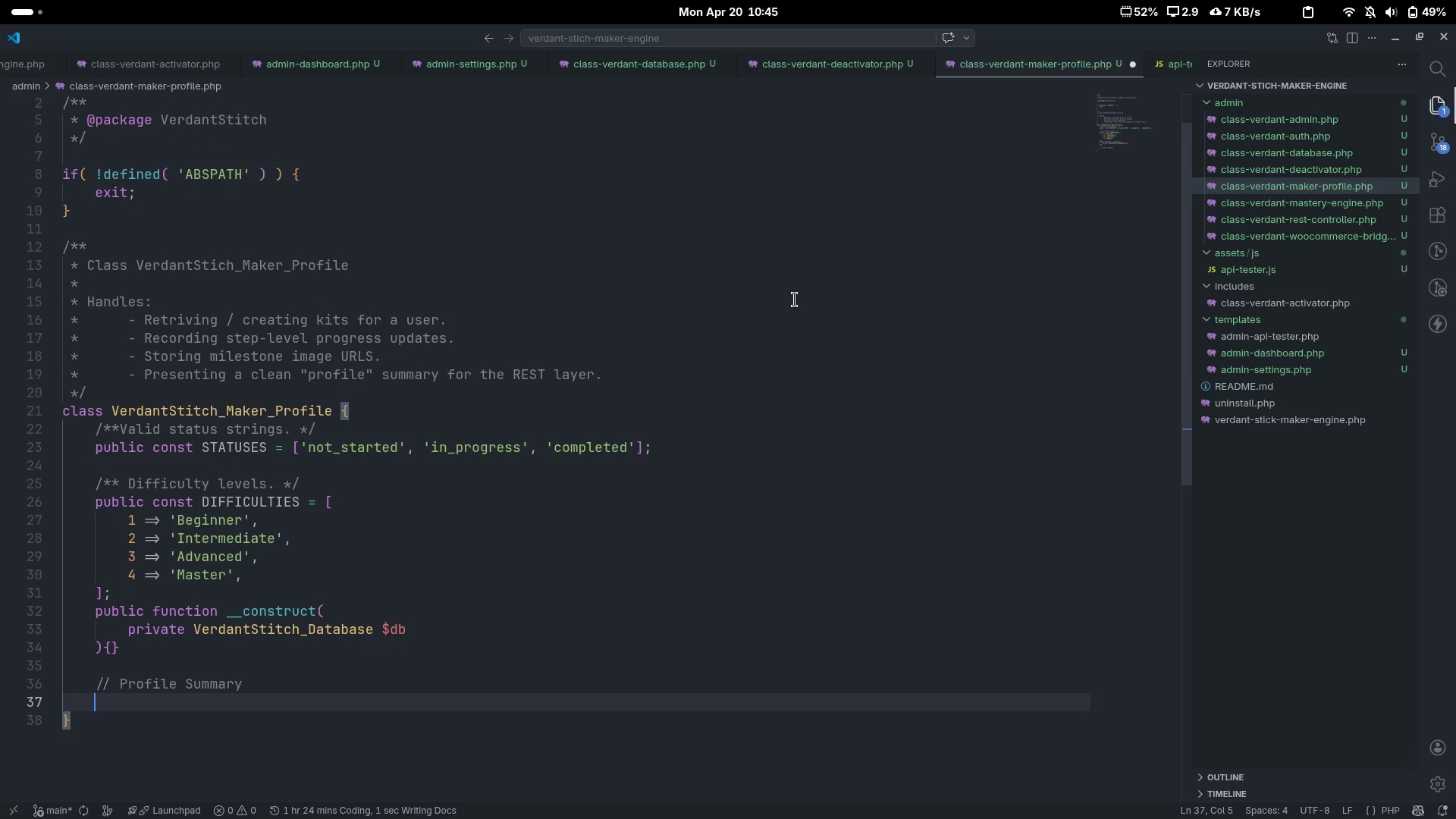 
key(Enter)
 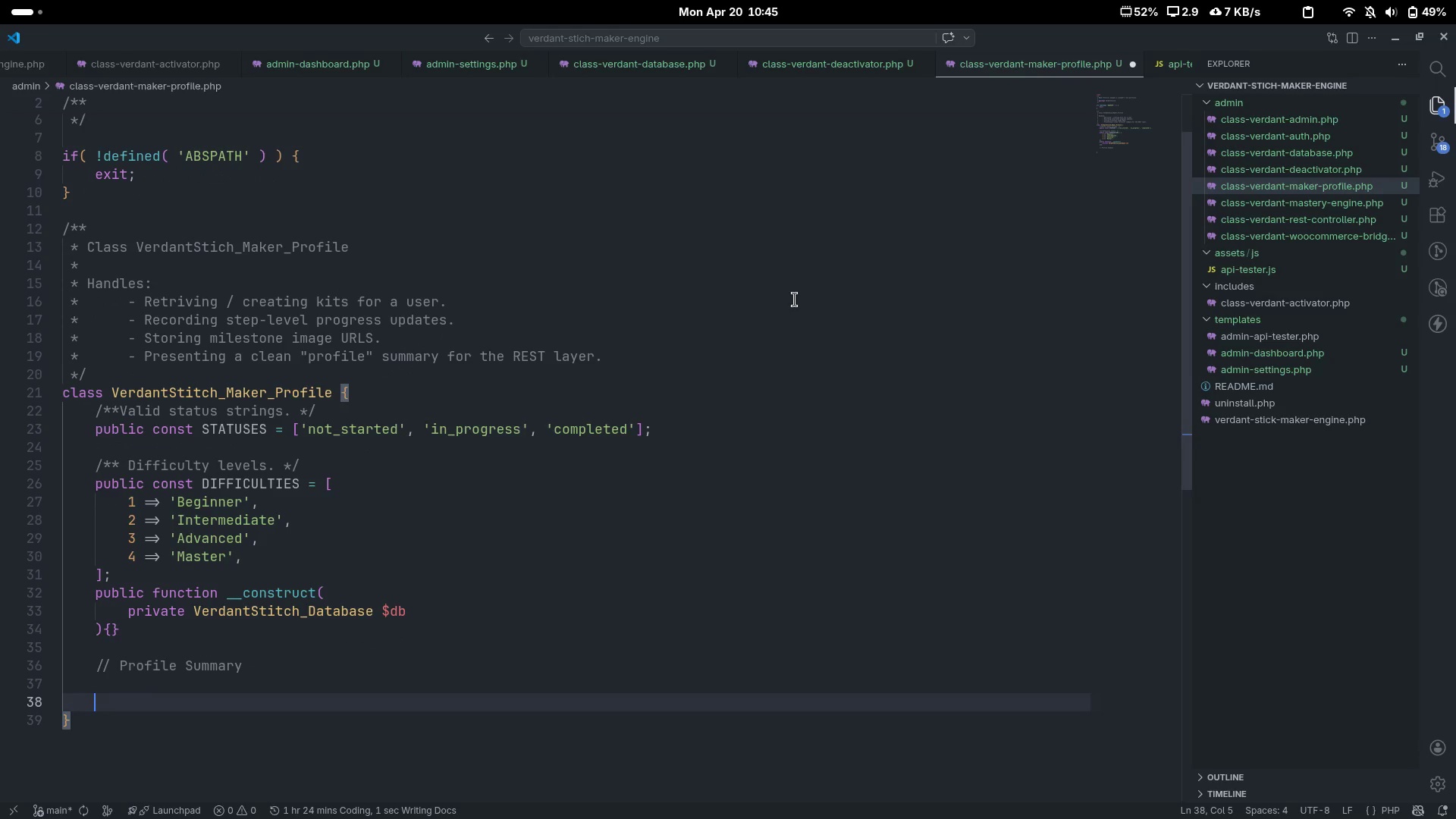 
type(/**)
 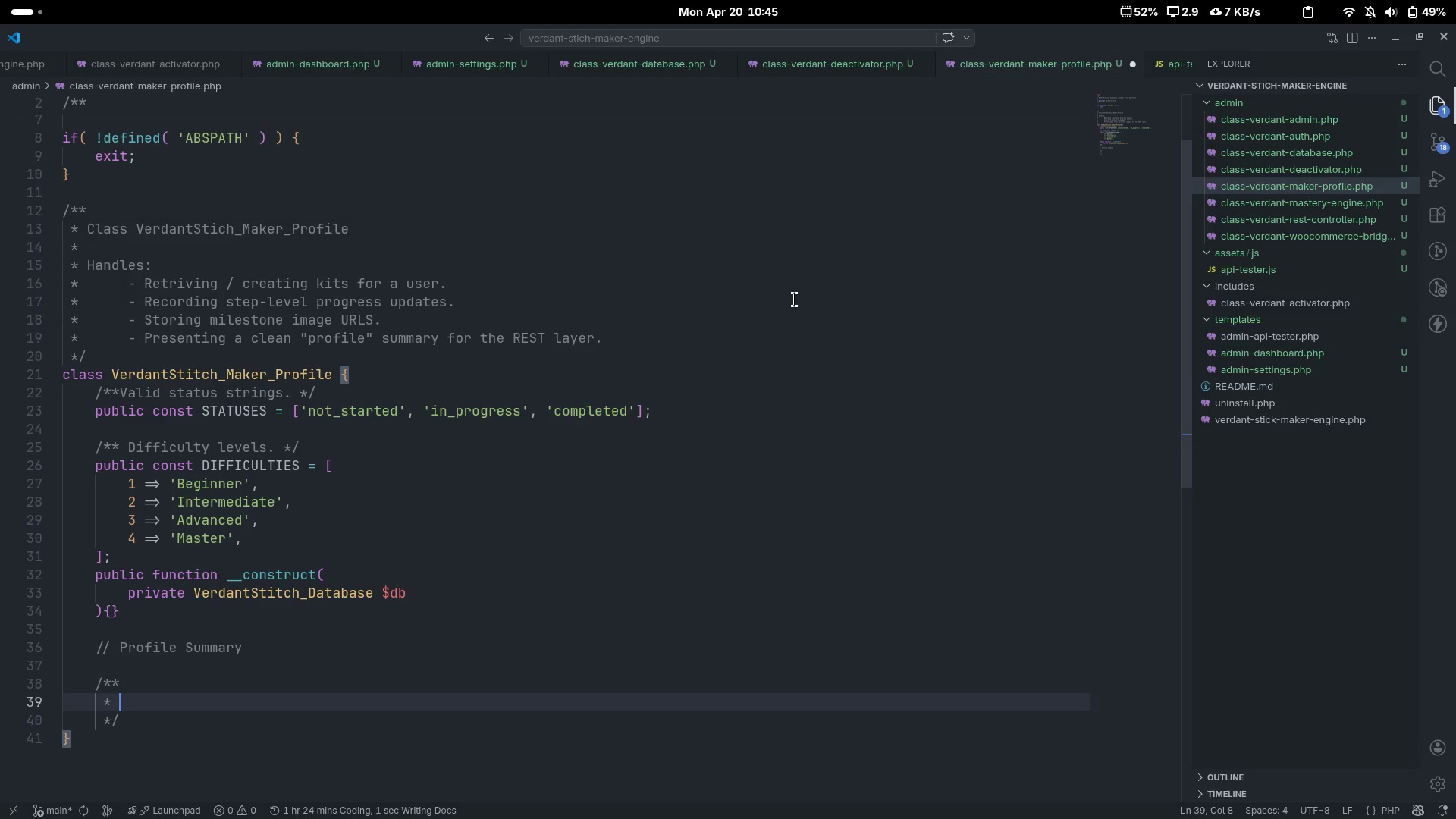 
 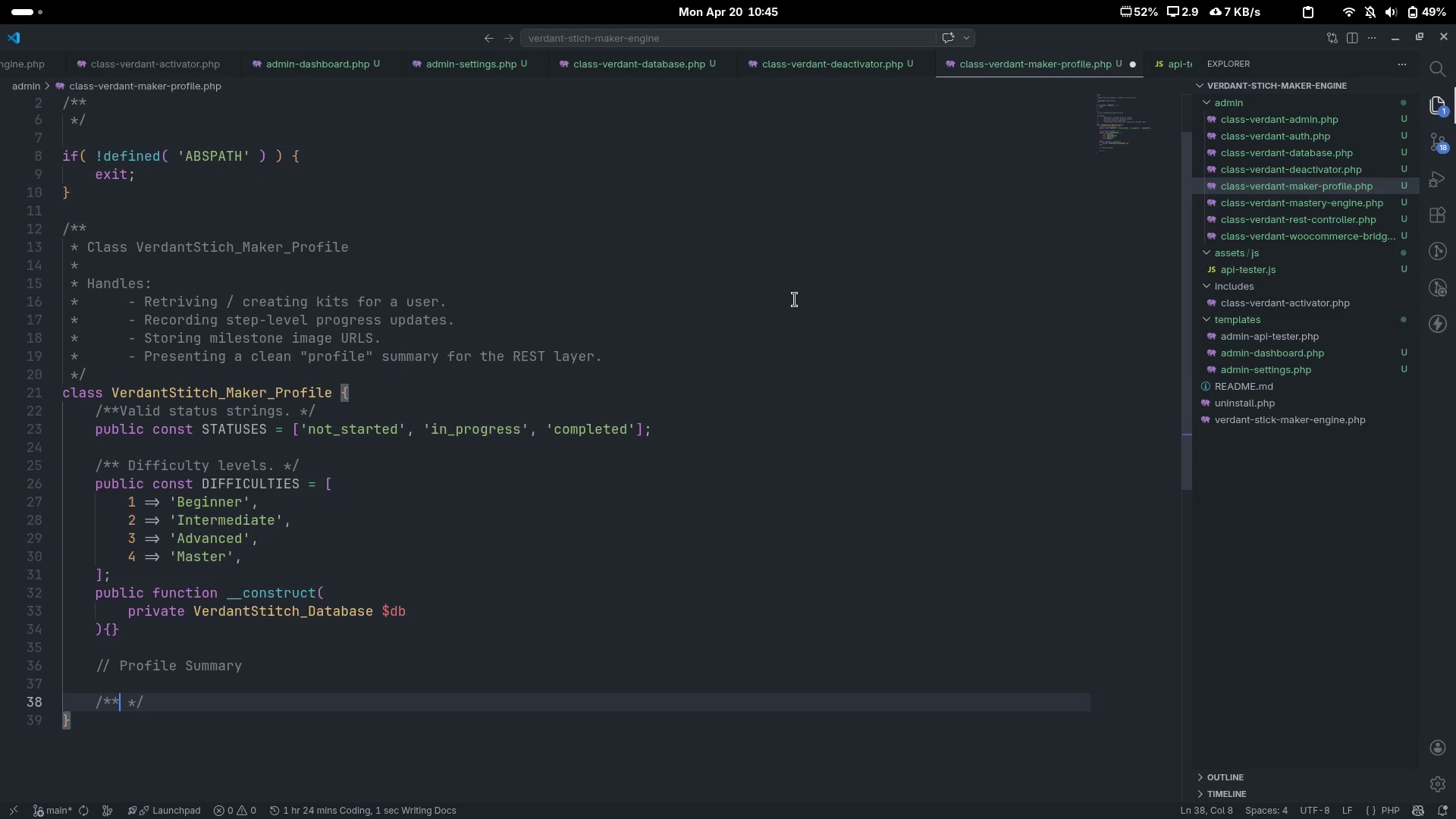 
key(Enter)
 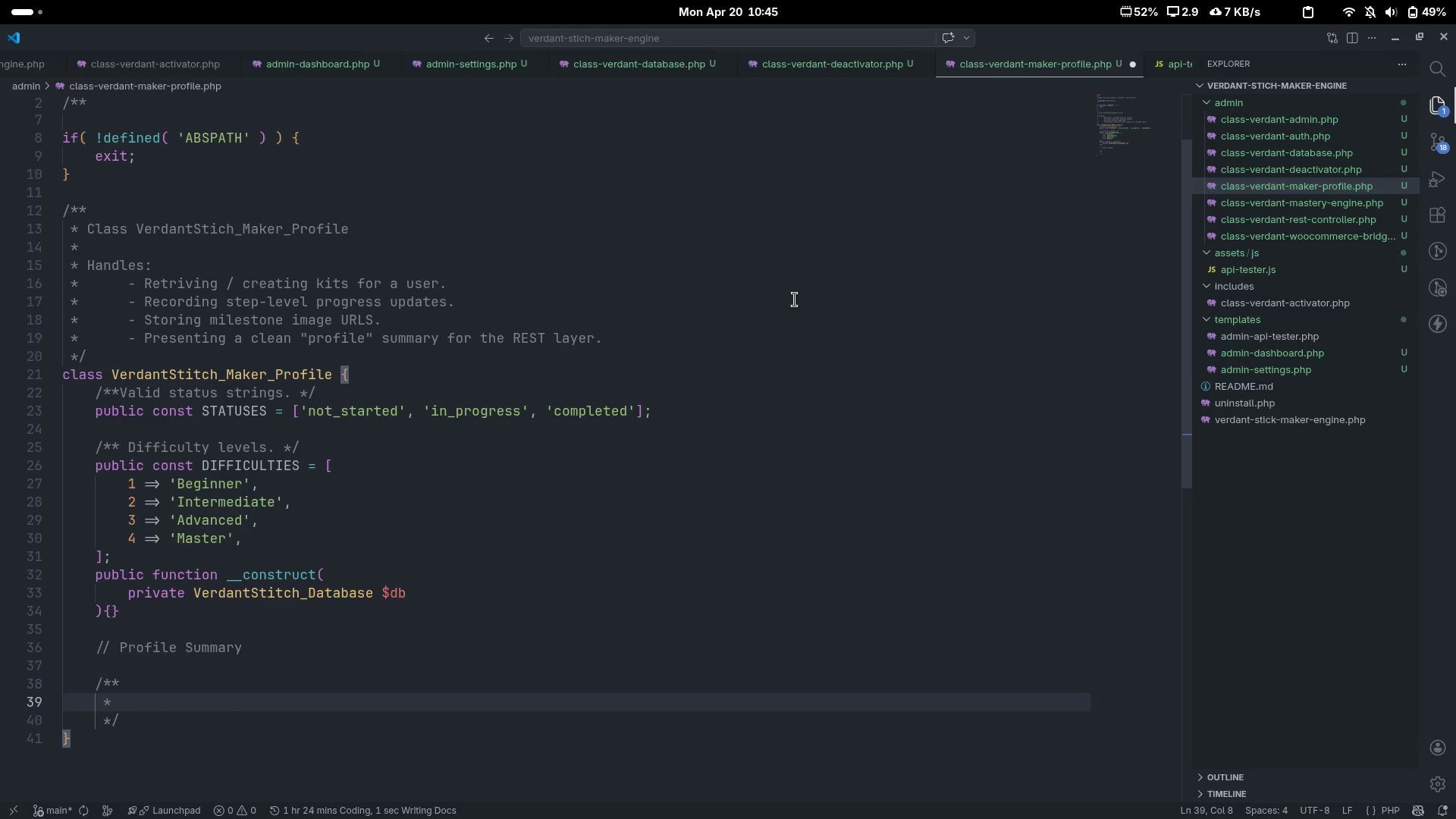 
type(P)
key(Backspace)
type(Build a full summary for the REST GET endpoint.)
 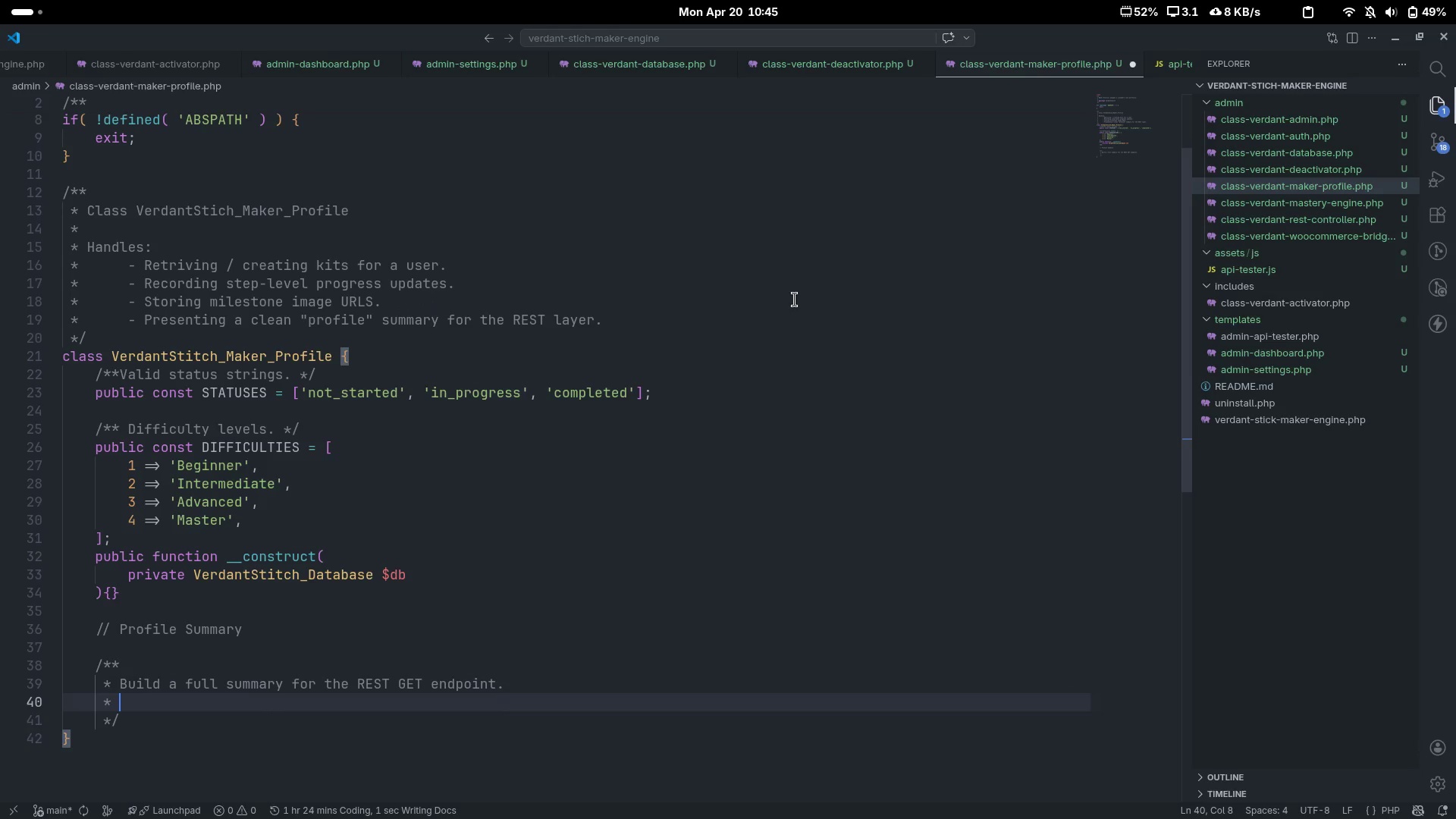 
 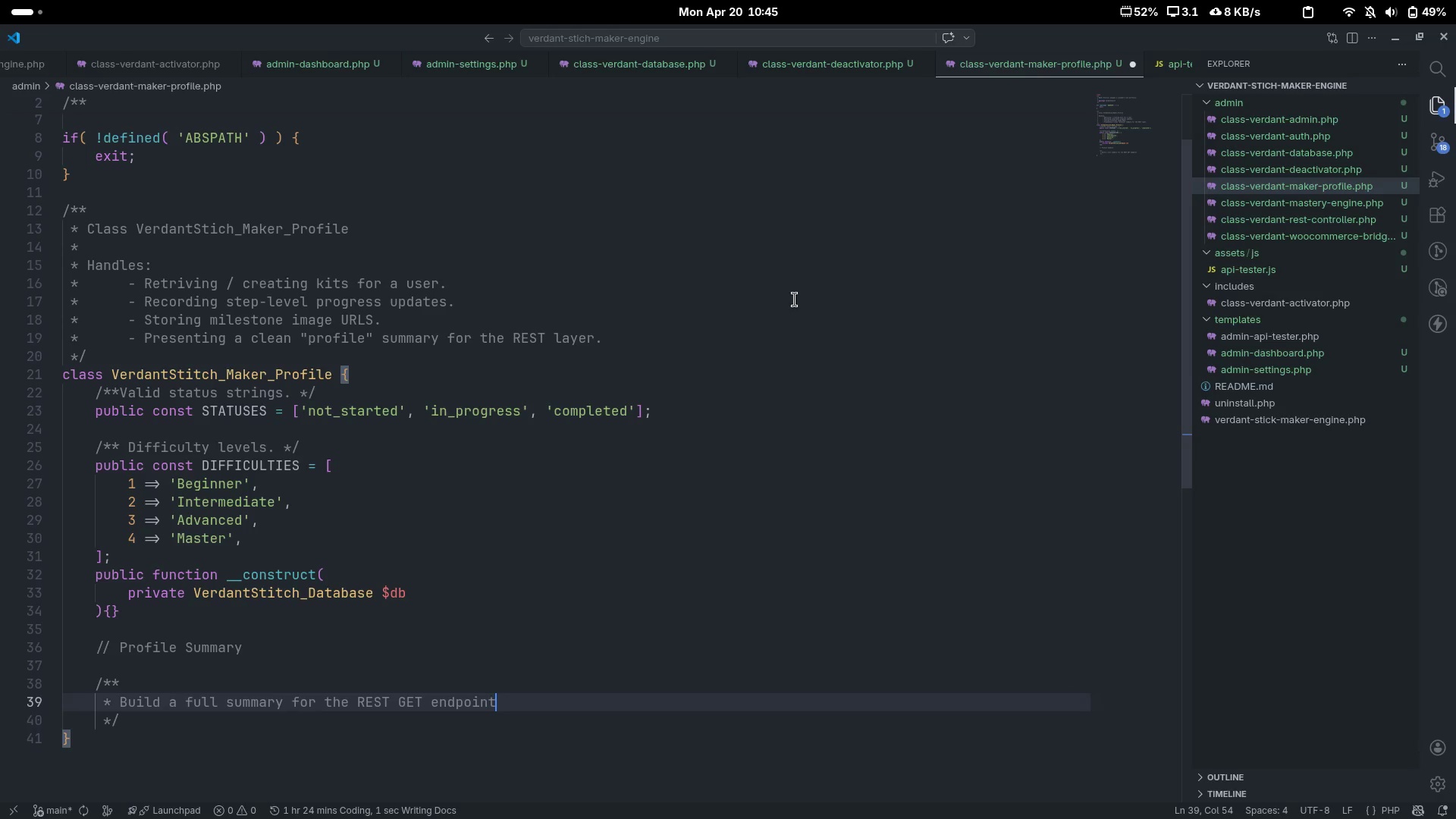 
key(Enter)
 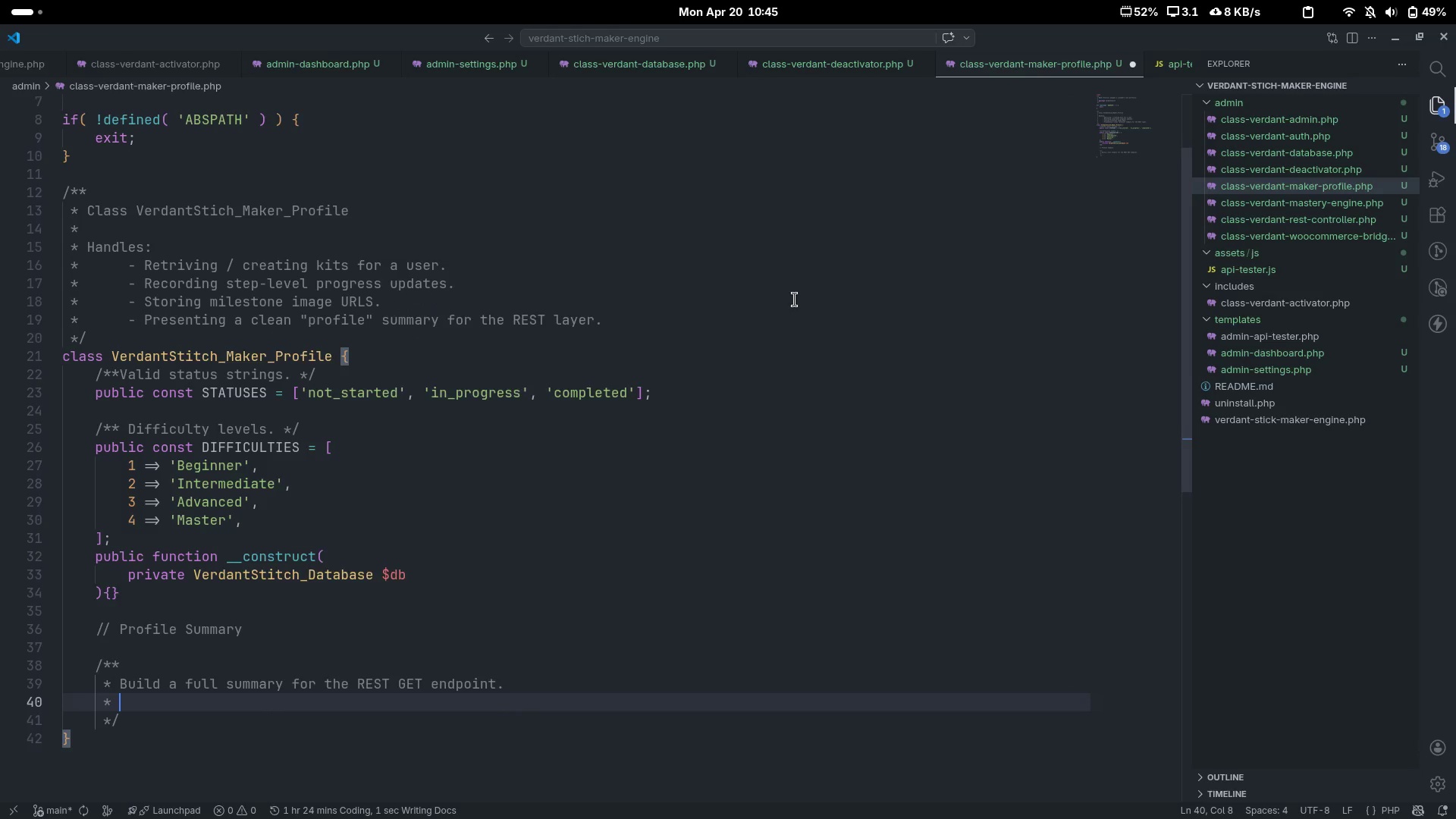 
key(Enter)
 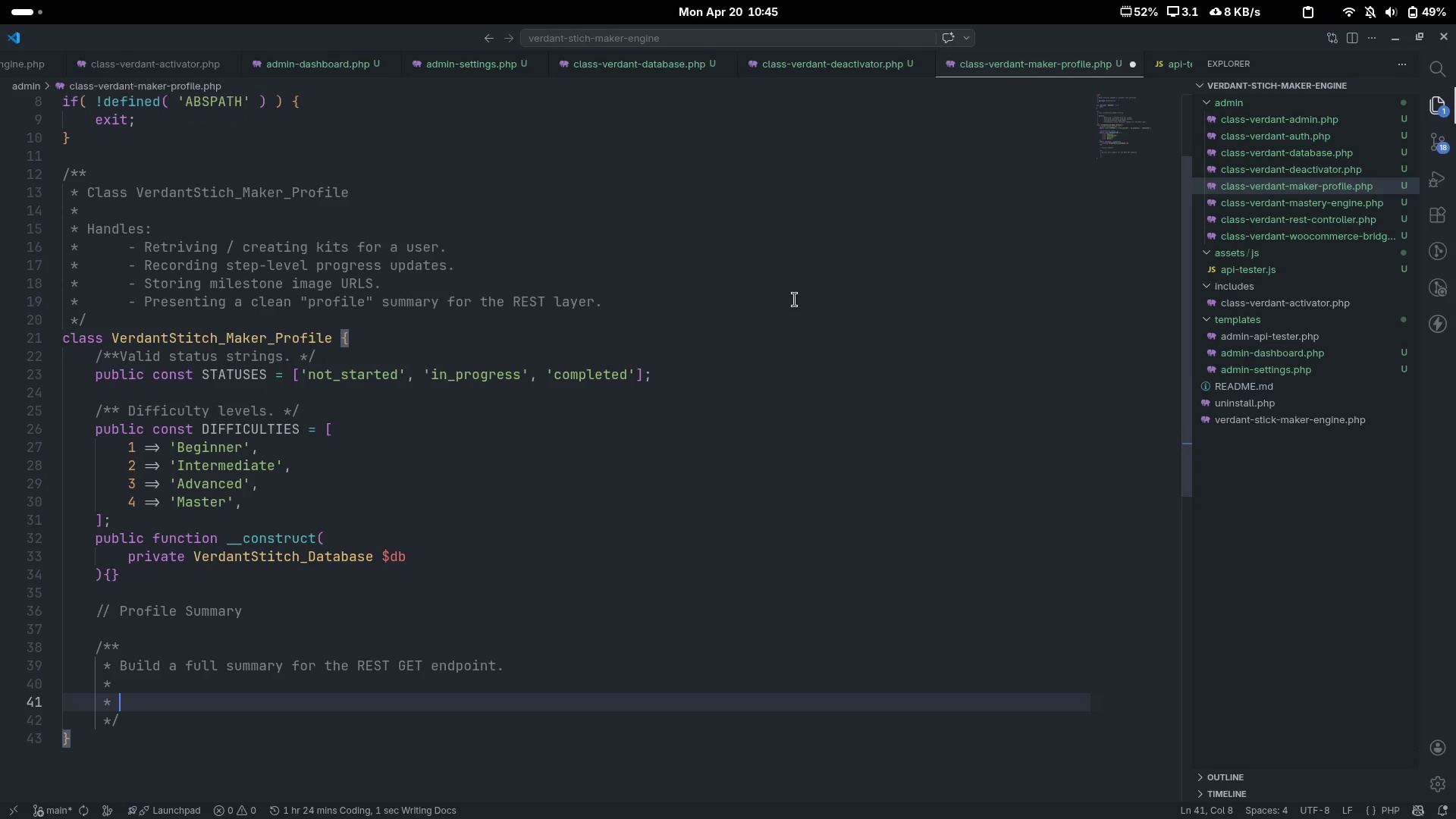 
type(@param int $user_id)
 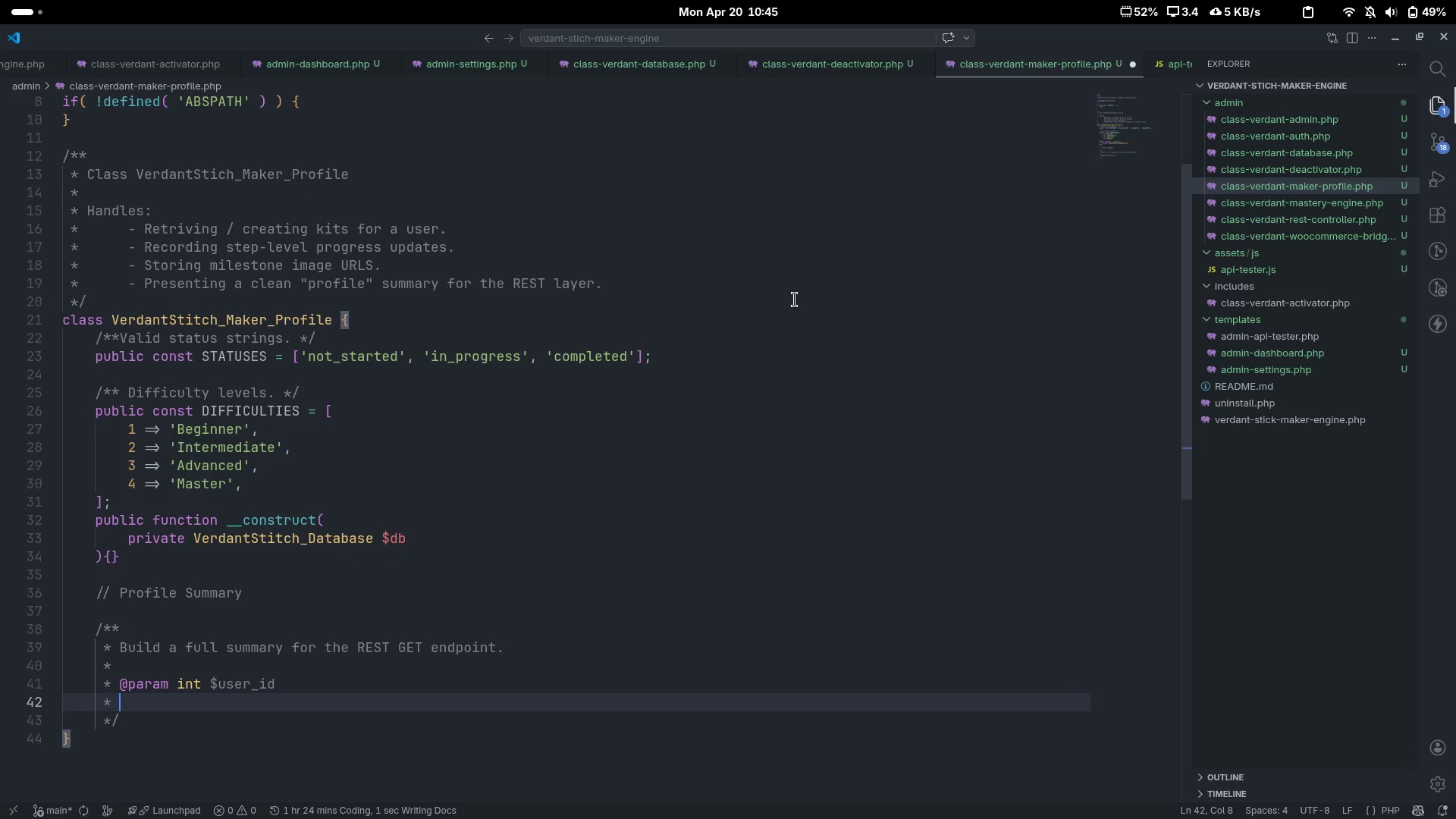 
 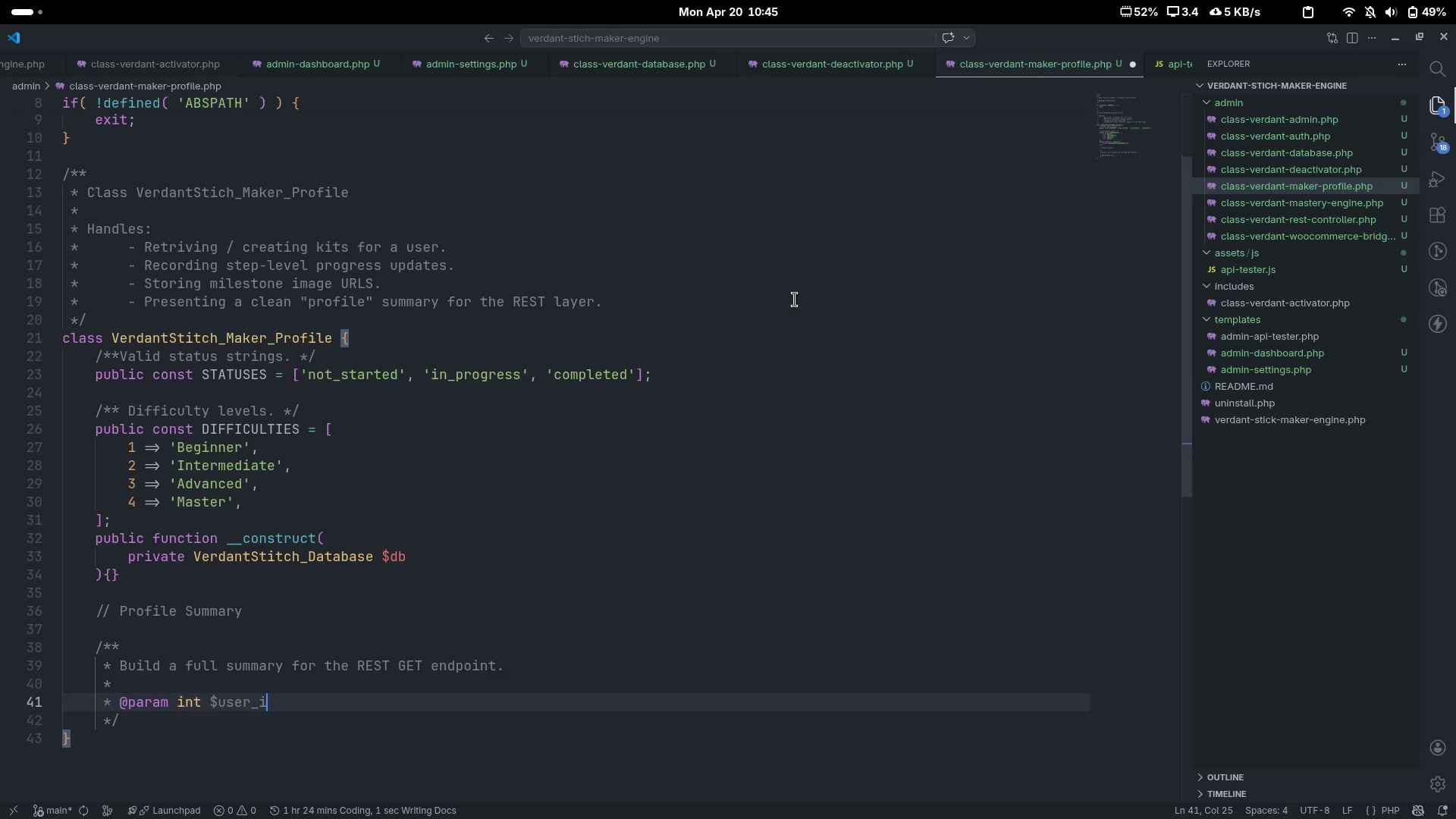 
key(Enter)
 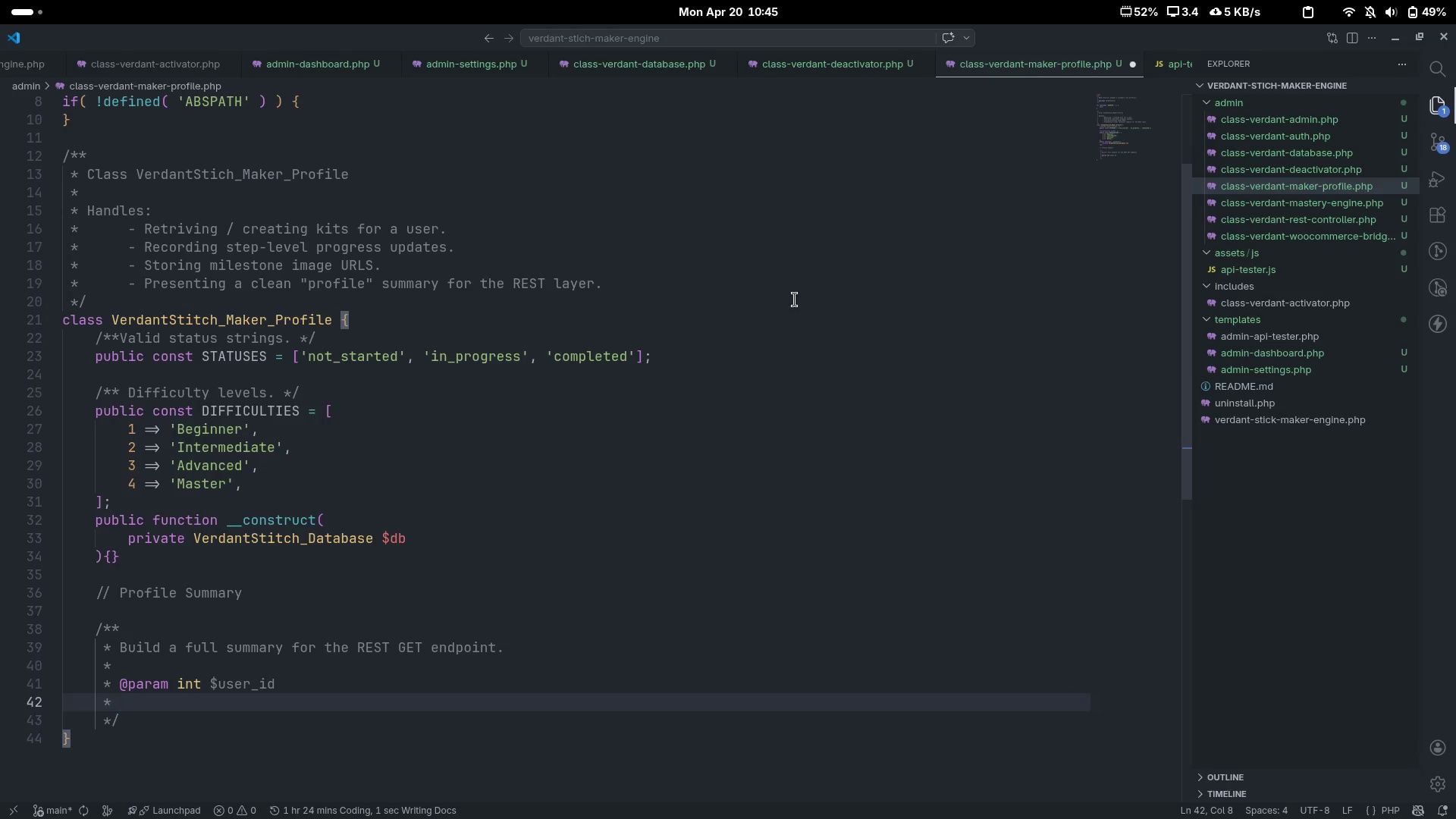 
type(@return array)
 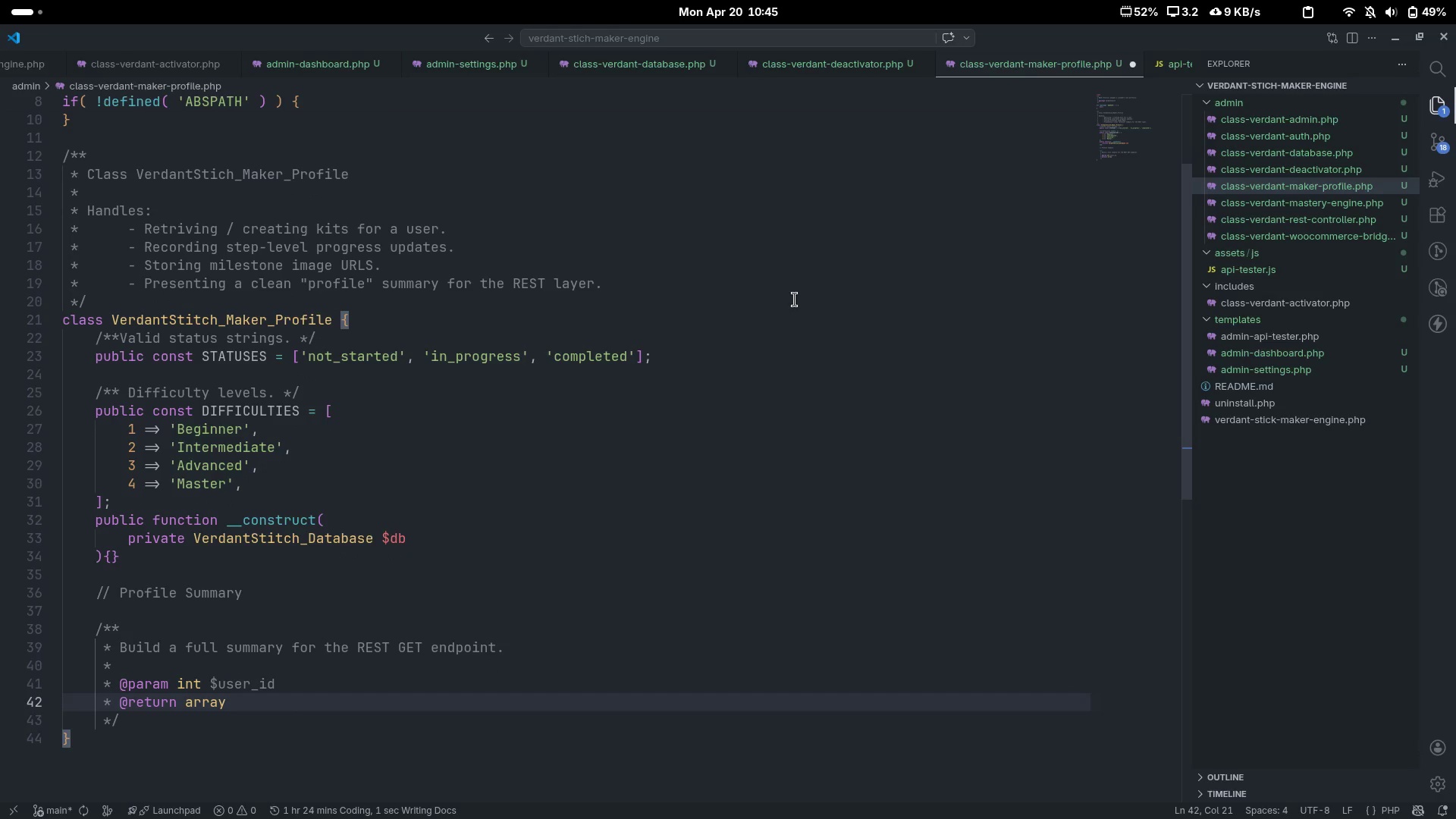 
key(Enter)
 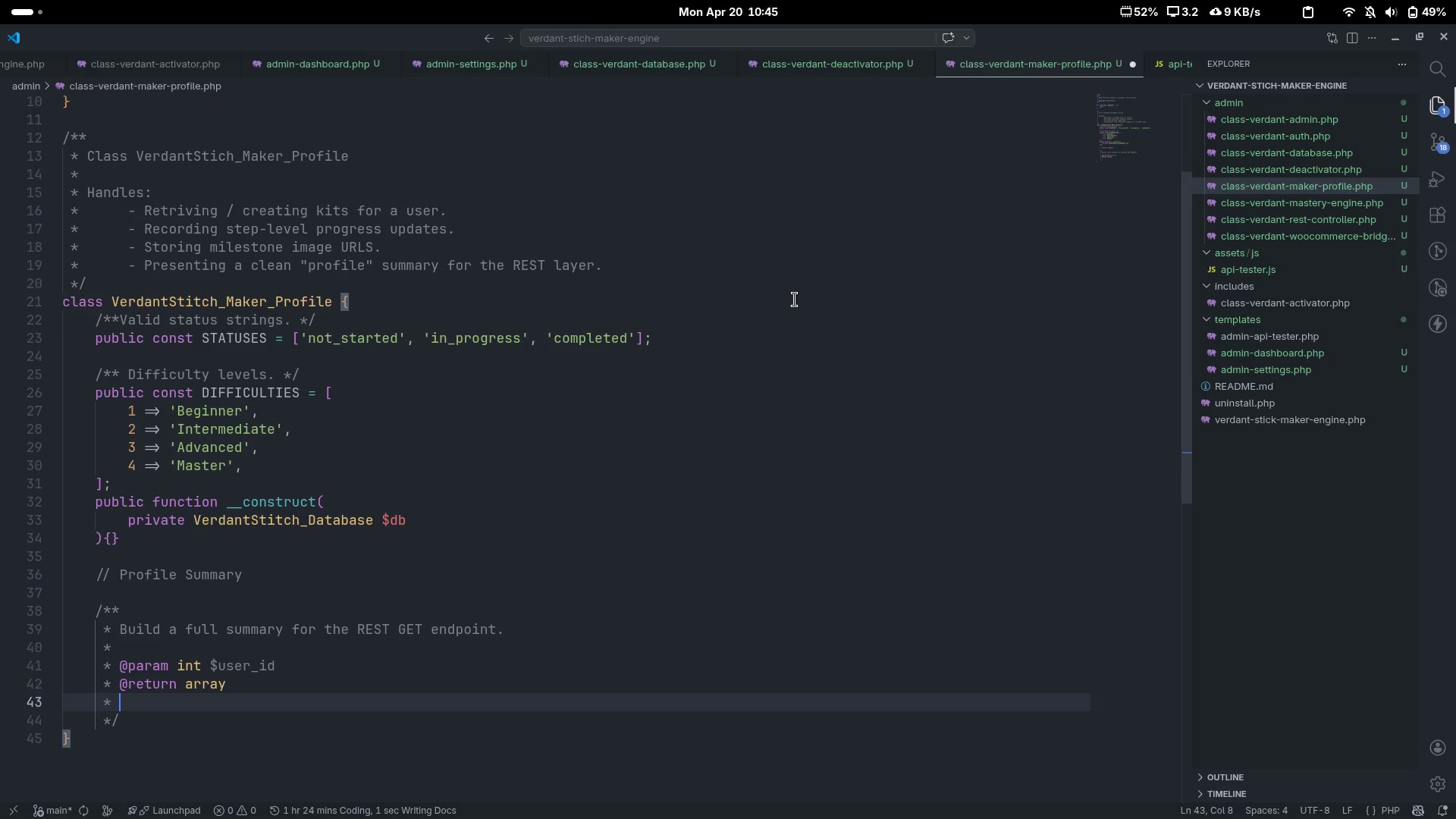 
key(Control+ControlLeft)
 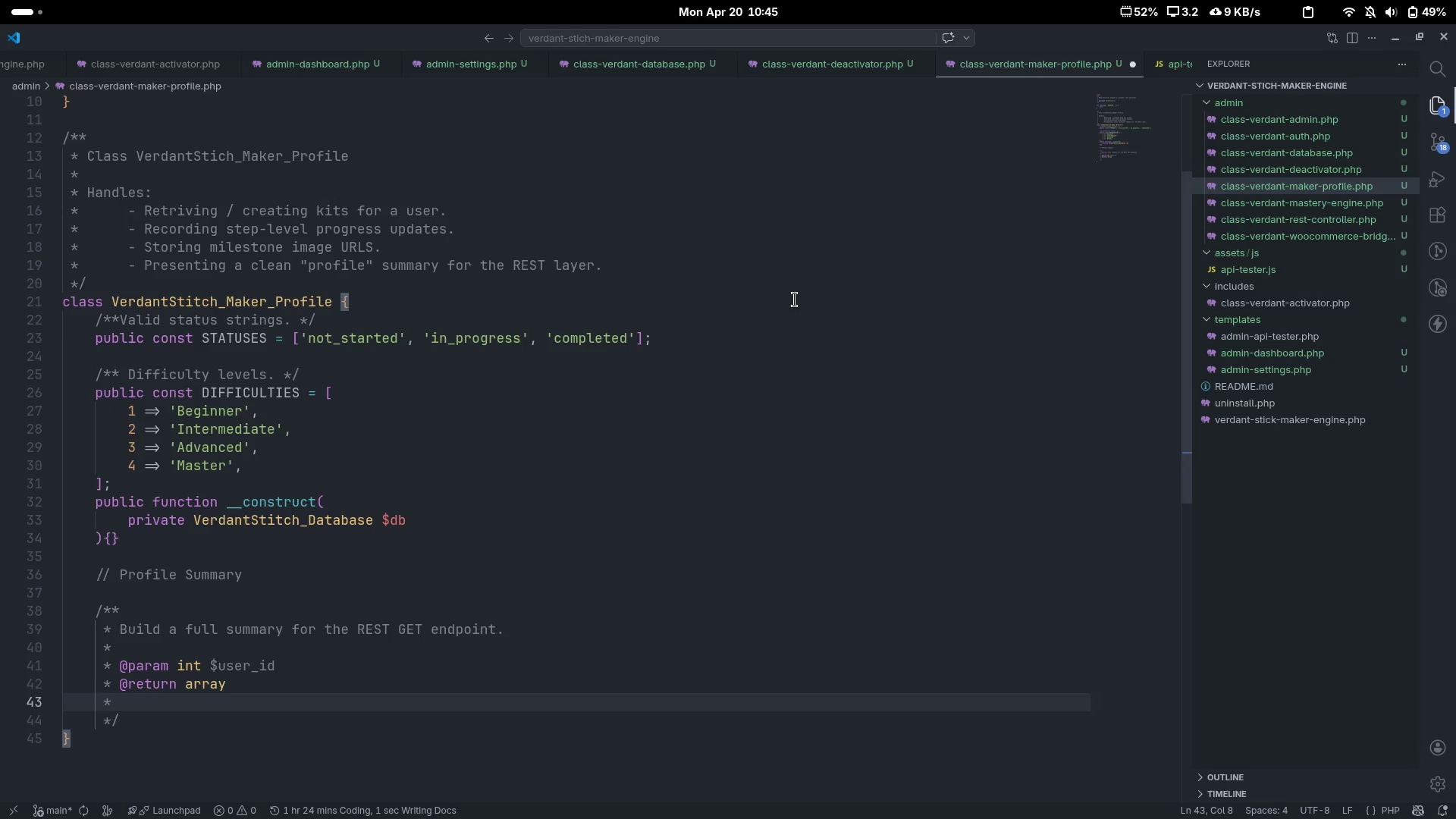 
key(Control+Z)
 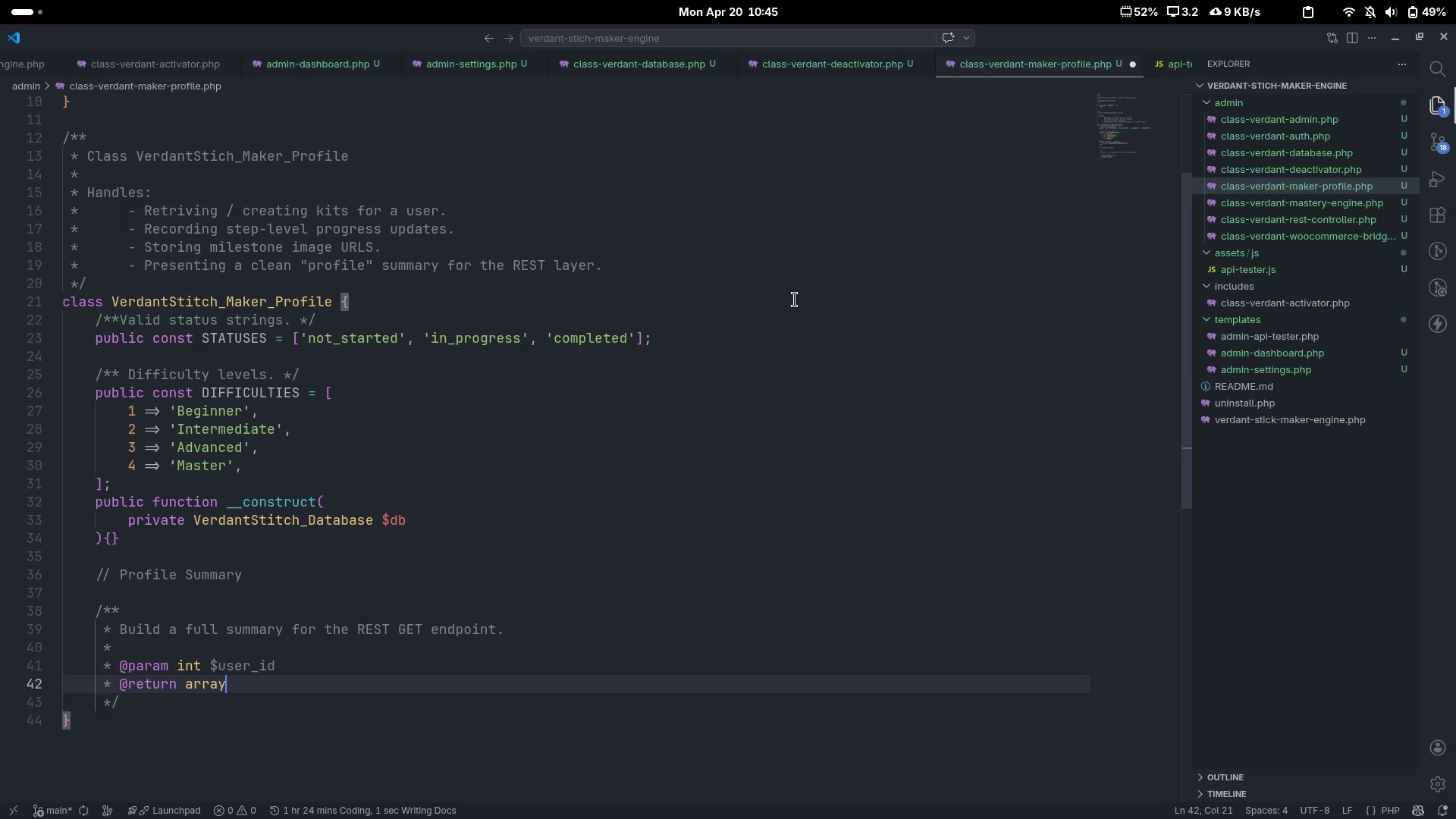 
key(ArrowDown)
 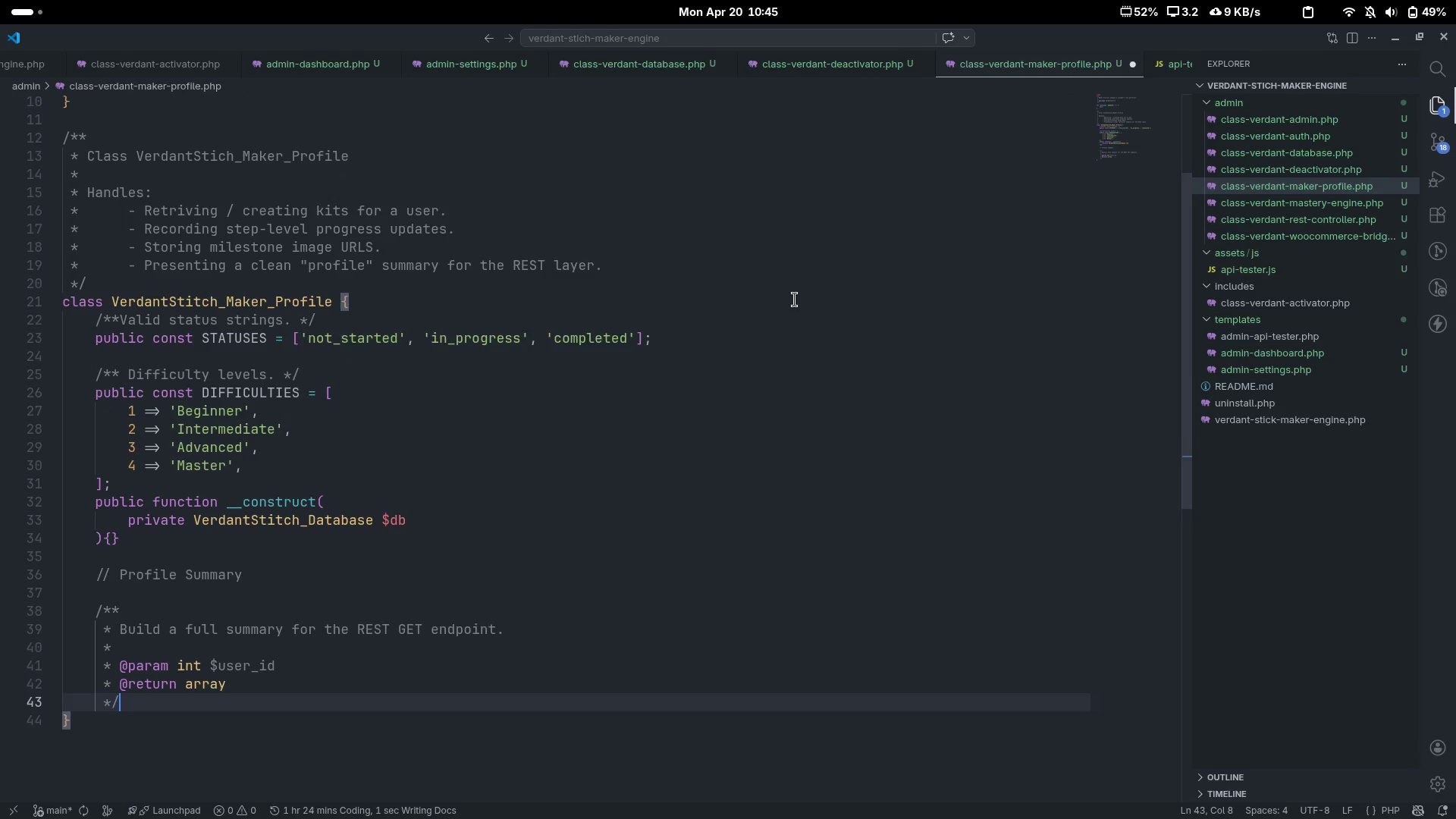 
key(Enter)
 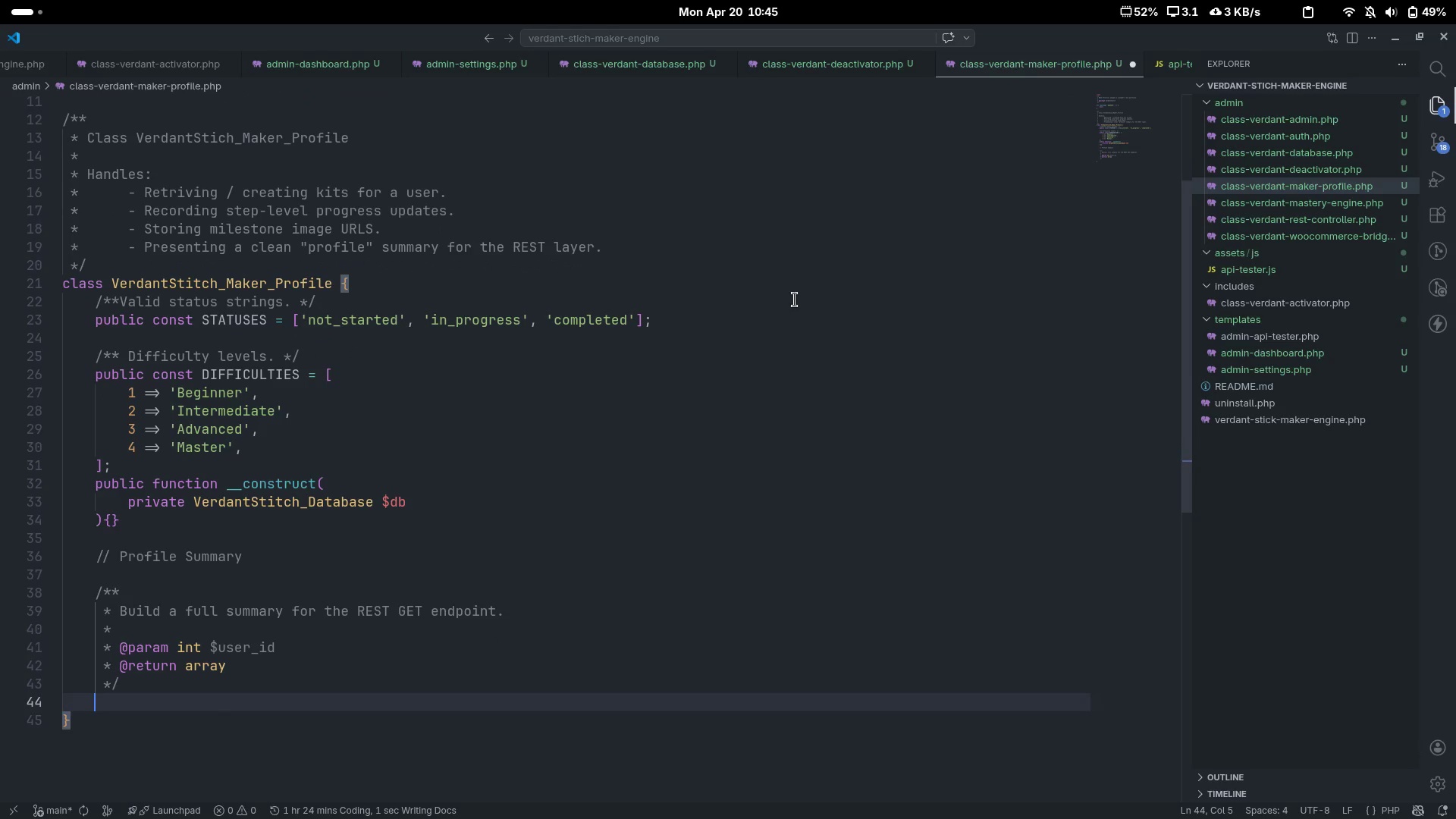 
type(public function get_profile_summary( )
 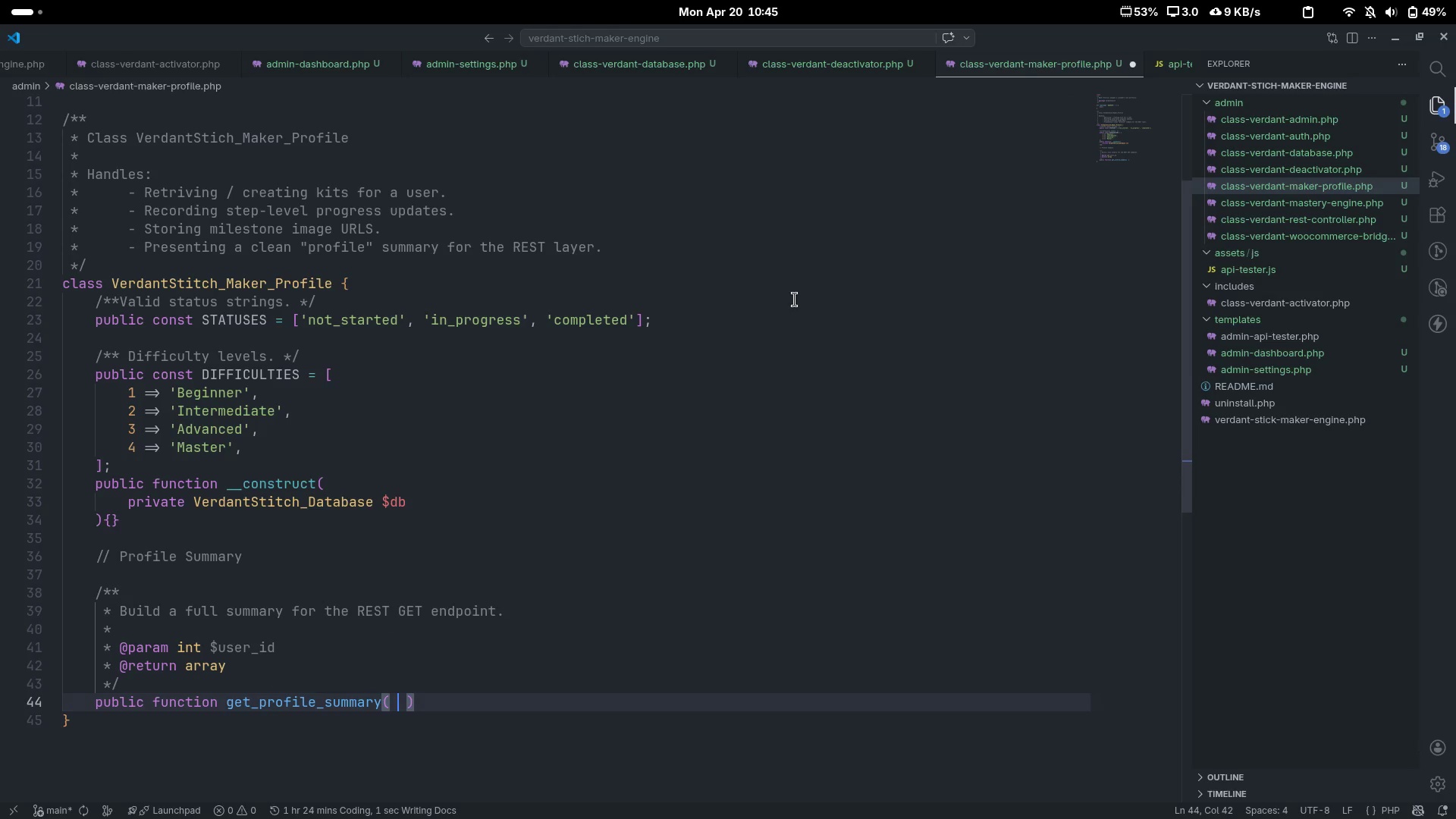 
 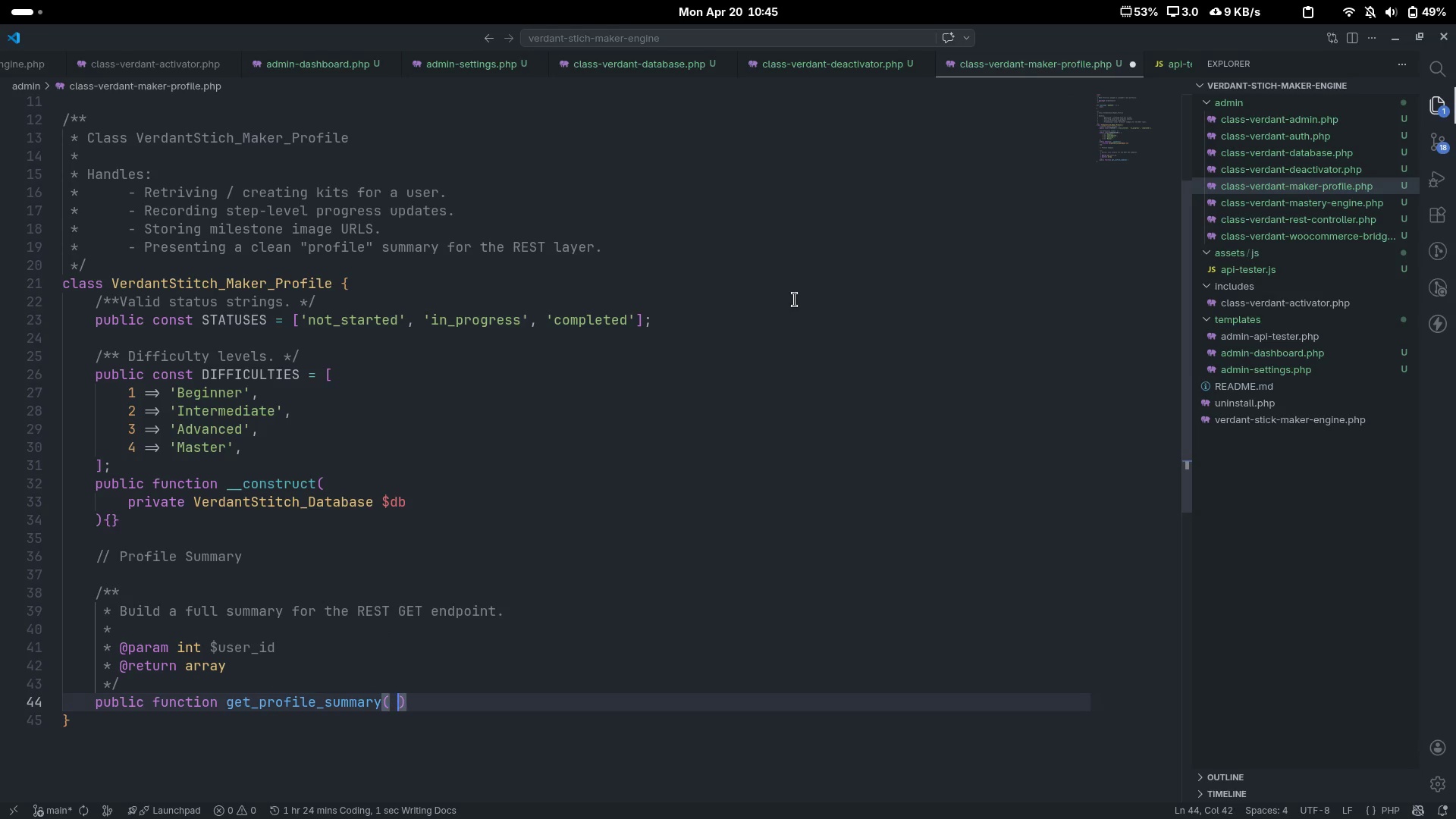 
key(ArrowLeft)
 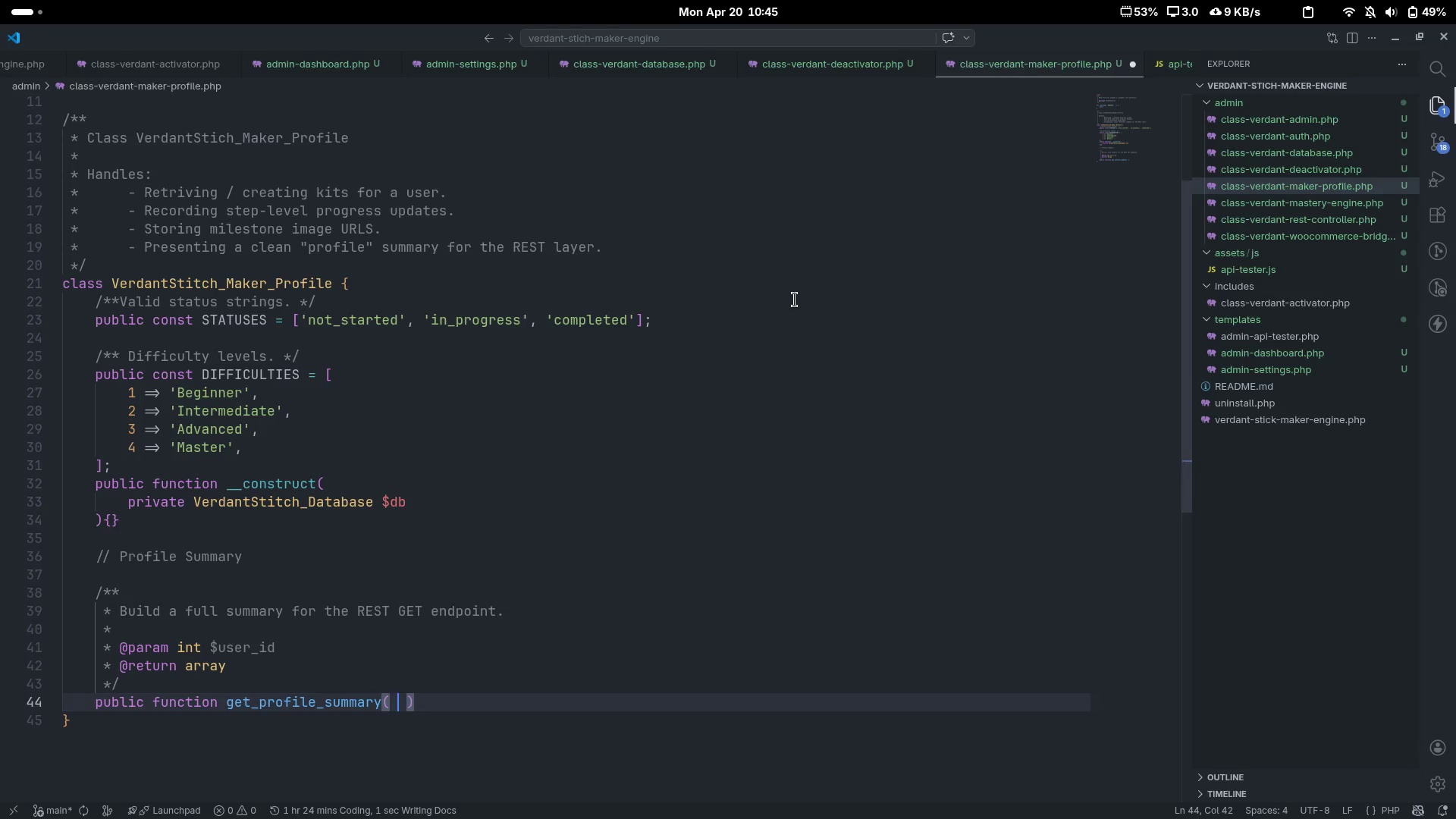 
type( int $user)
key(Tab)
 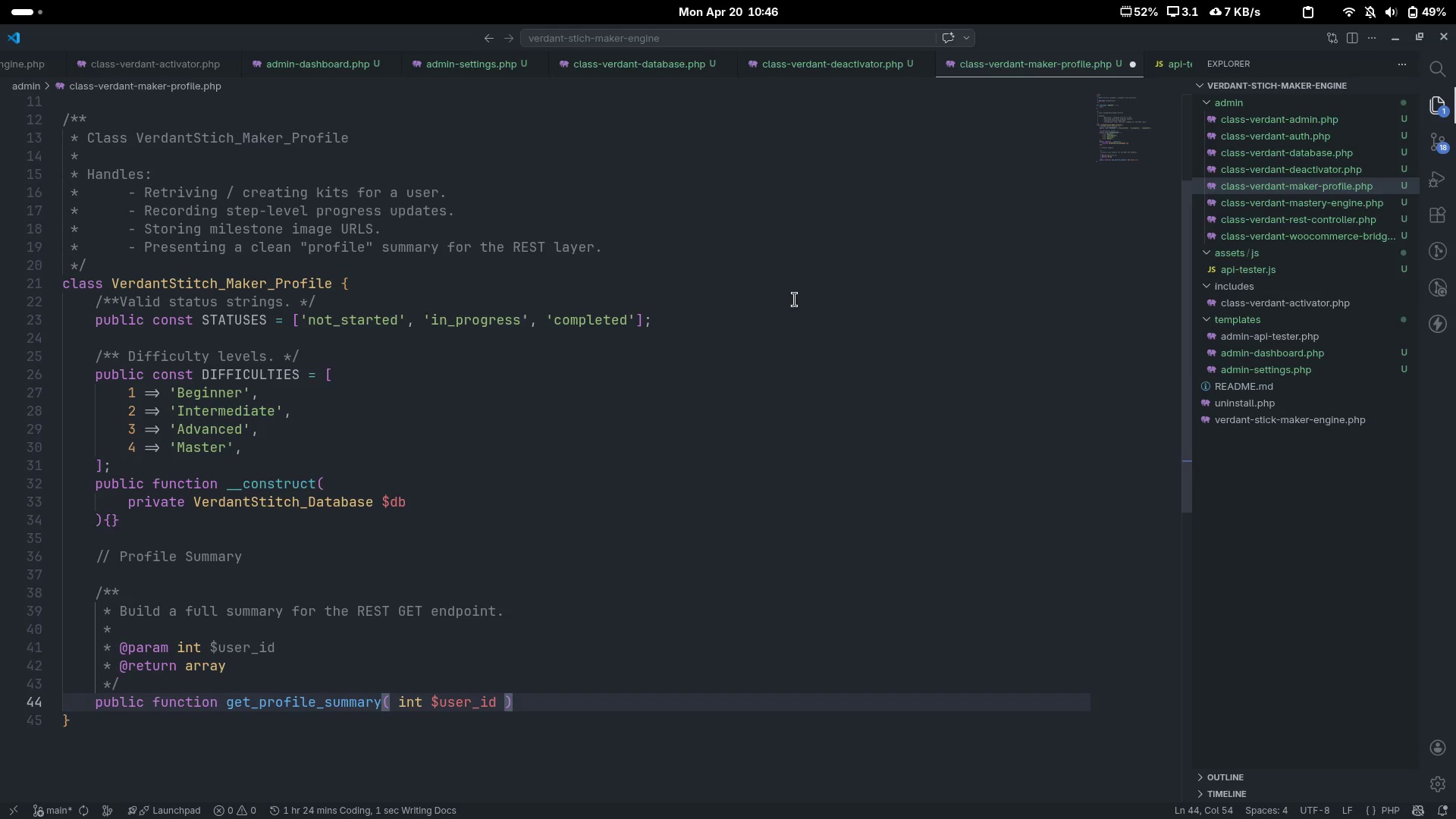 
key(ArrowRight)
 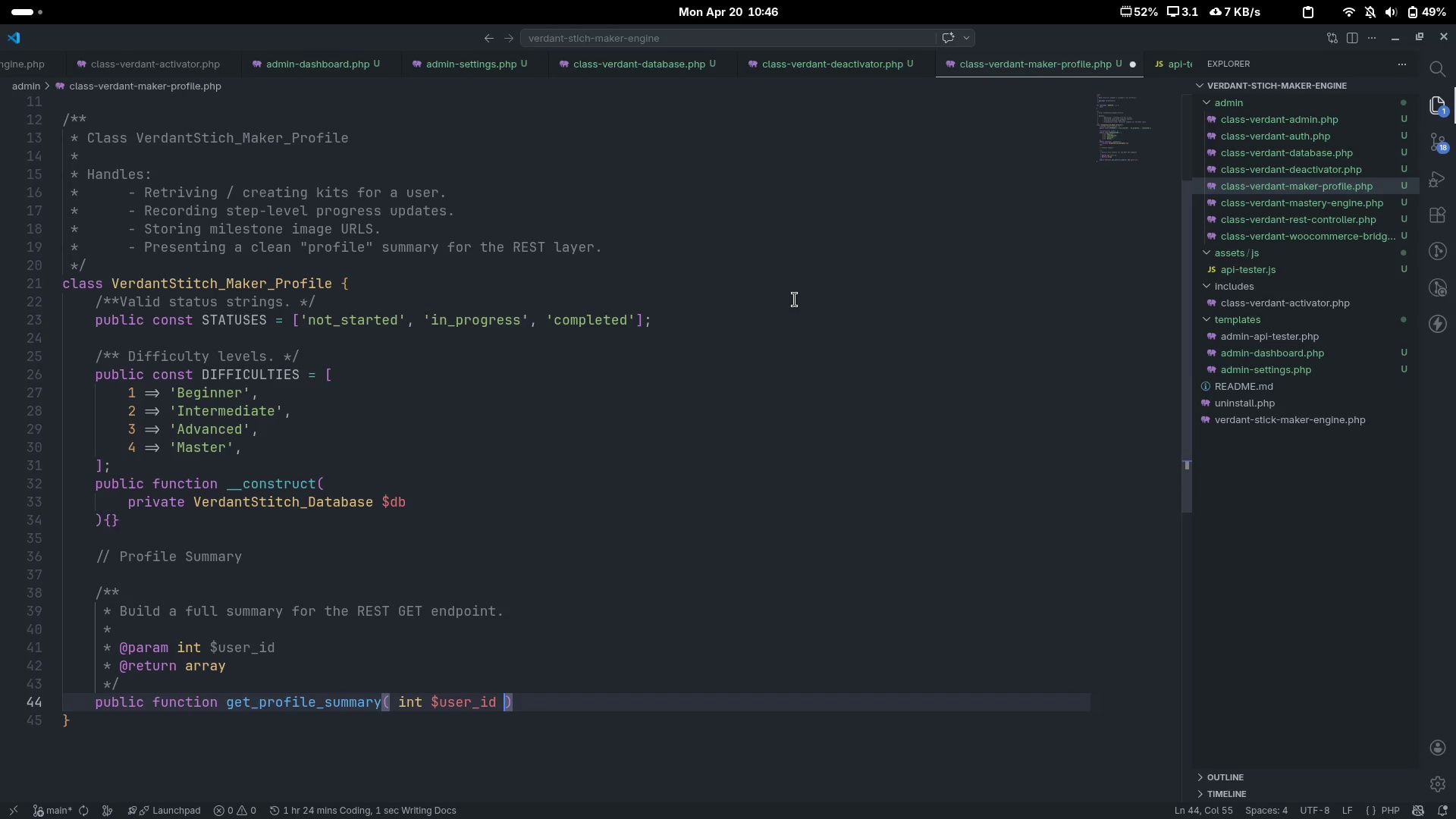 
key(ArrowRight)
 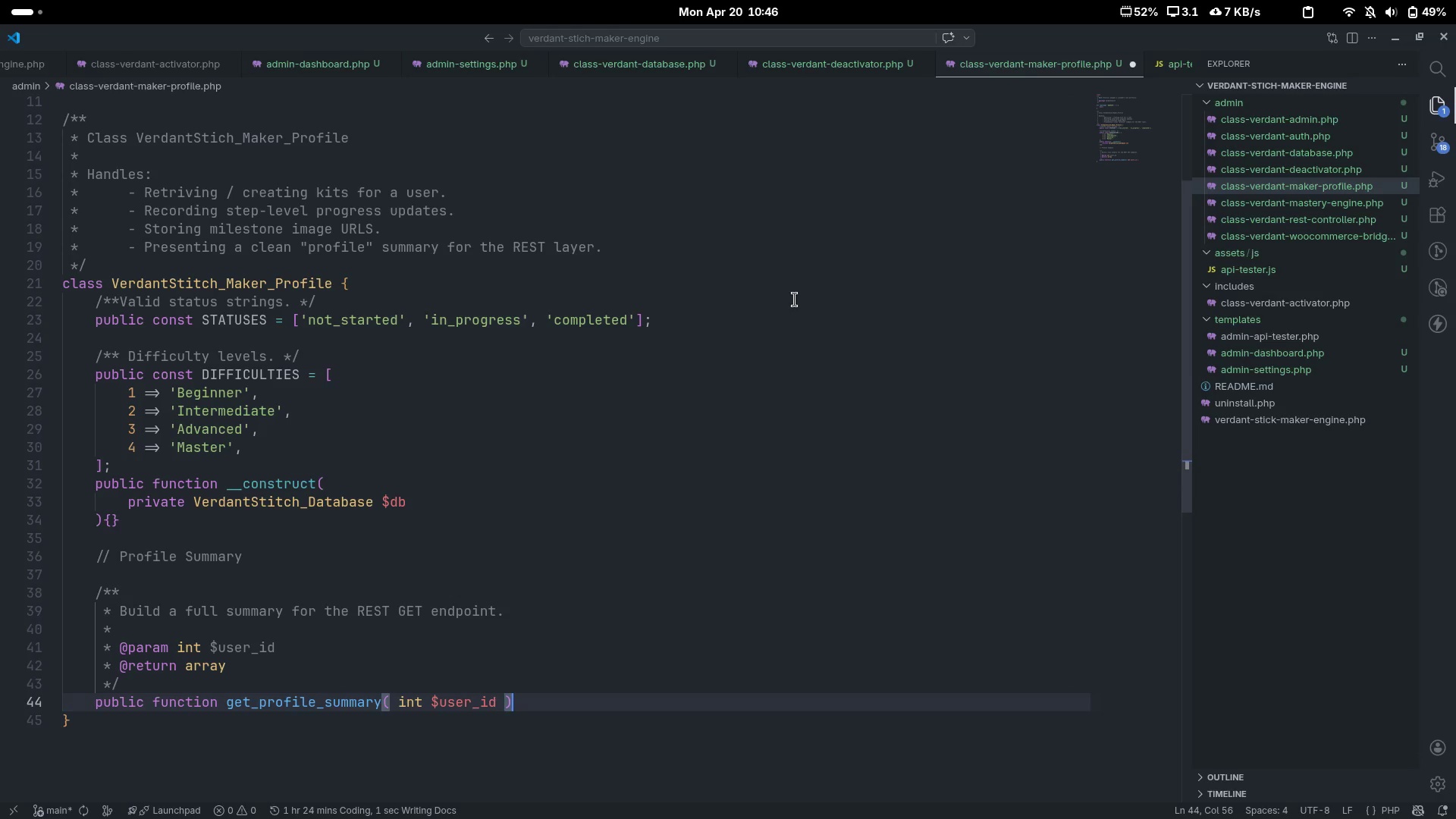 
type(: array {)
 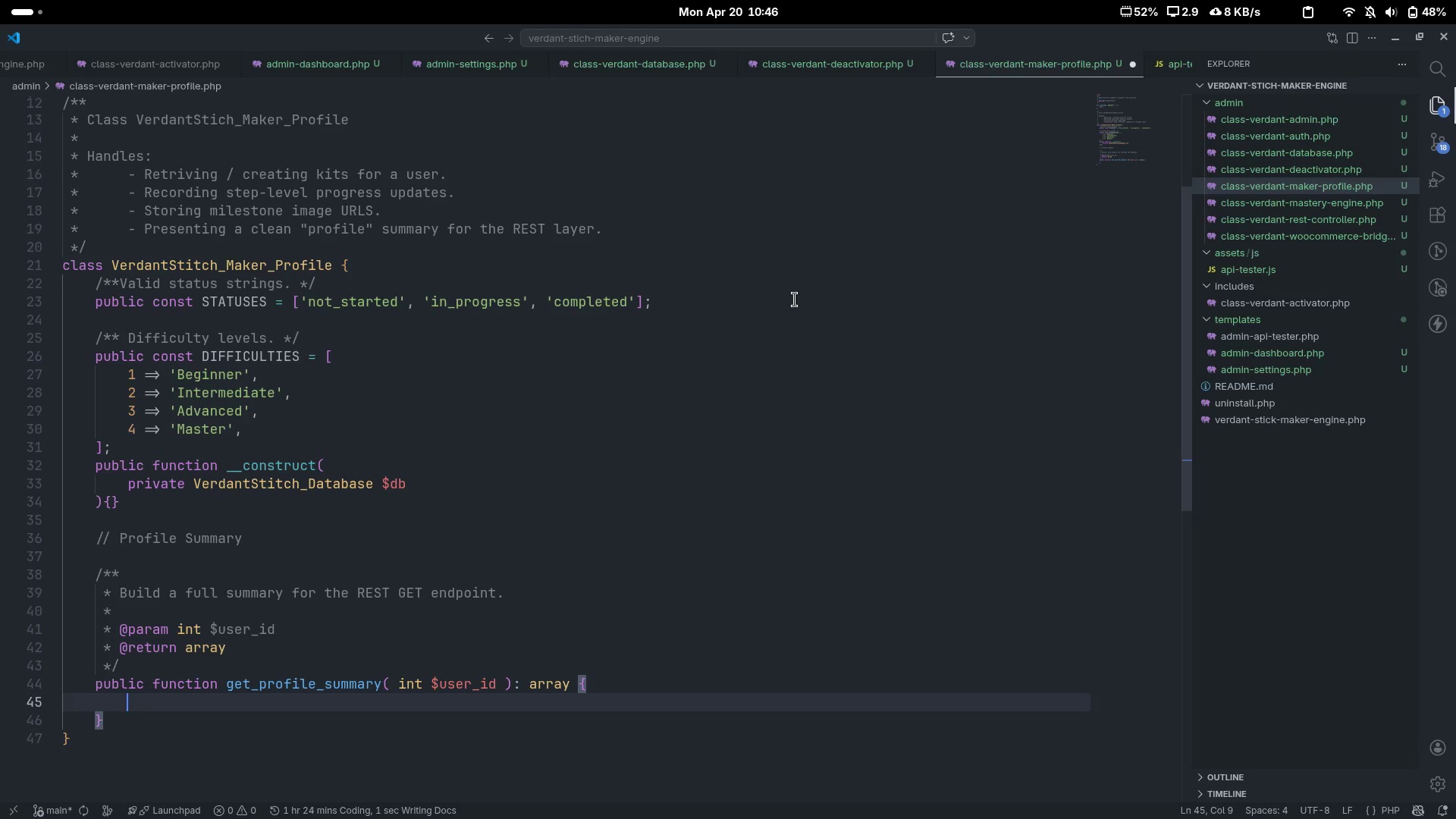 
 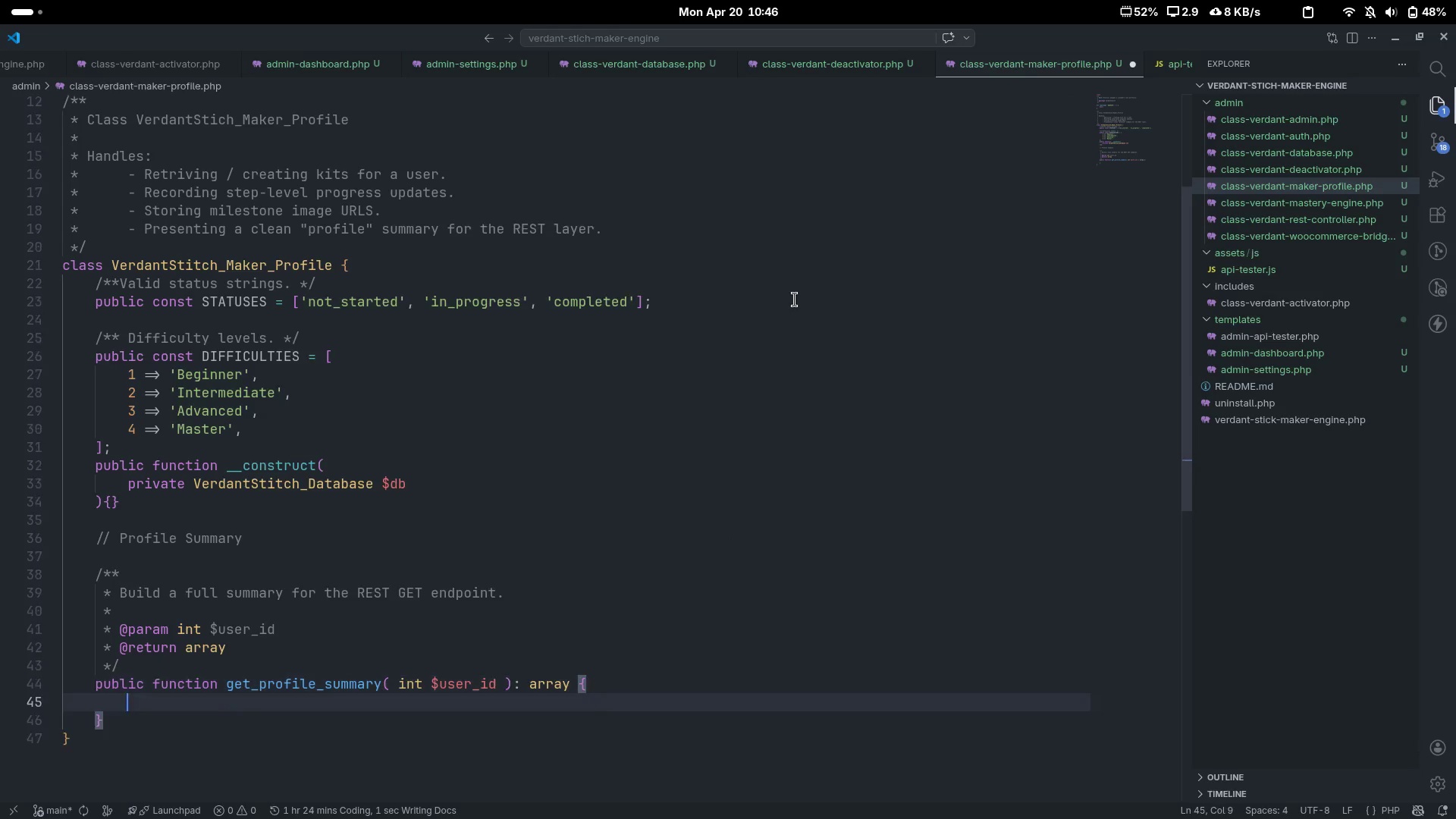 
key(Enter)
 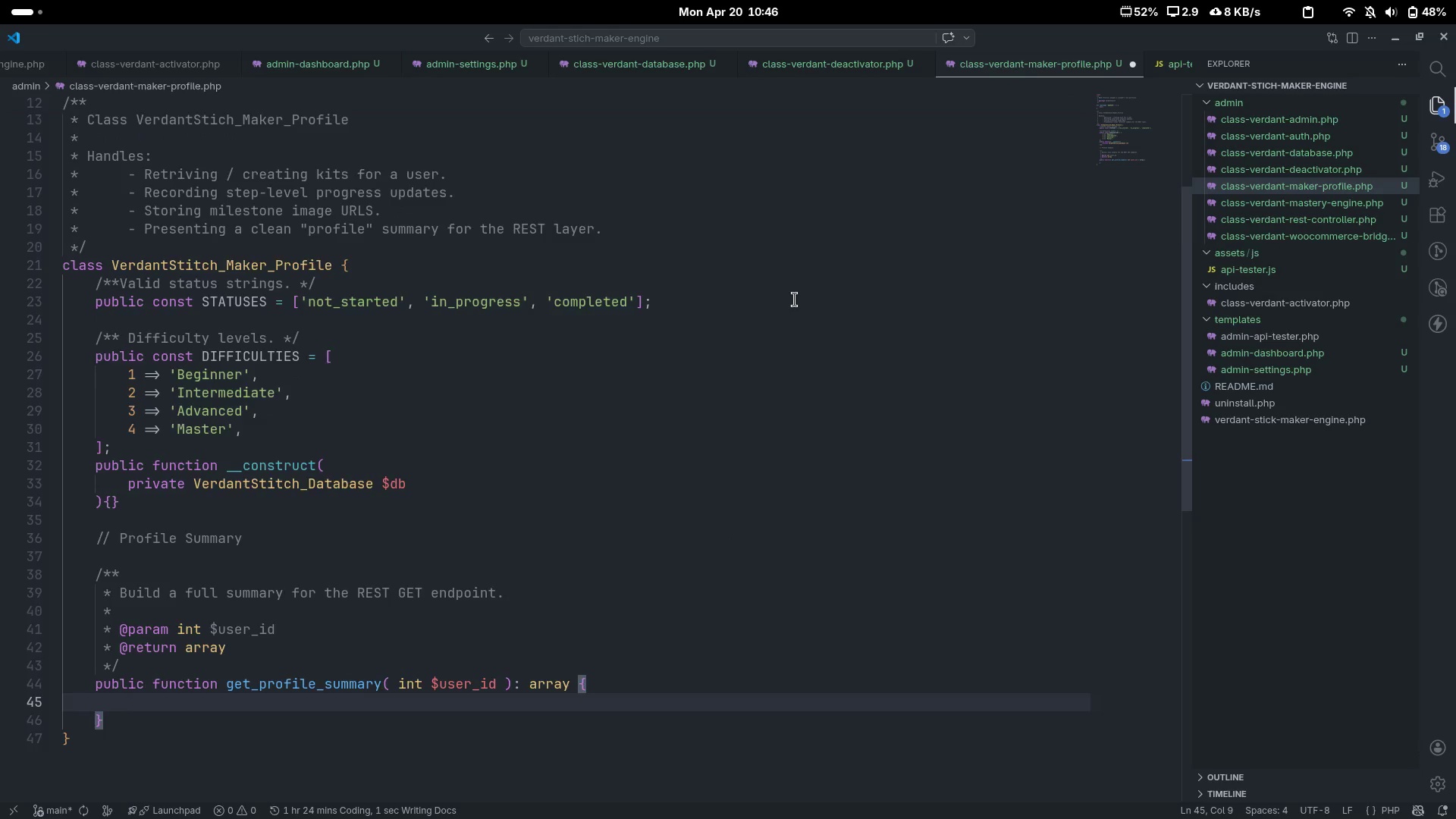 
scroll: coordinate [795, 300], scroll_direction: down, amount: 4.0
 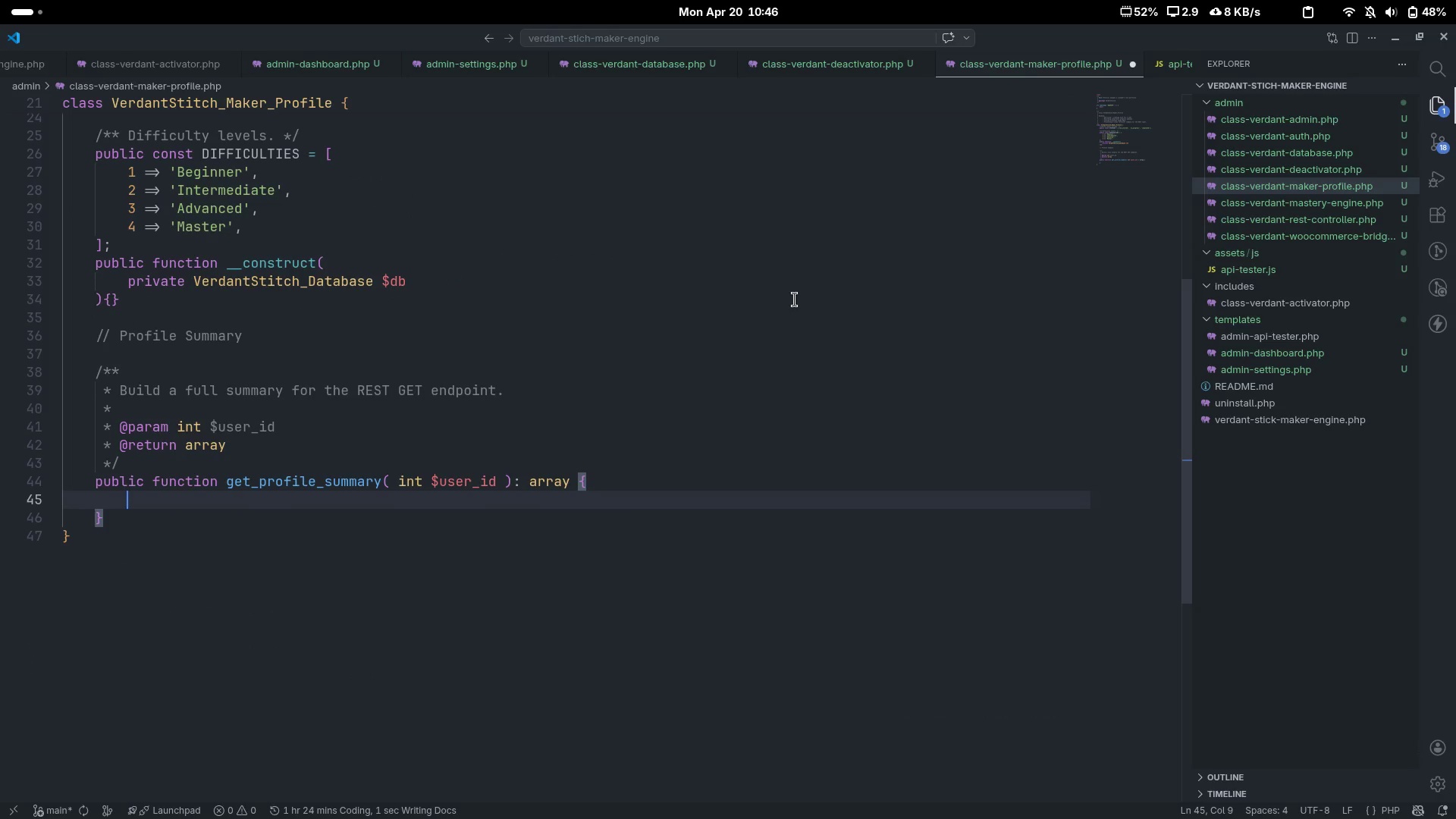 
type($user =)
key(Backspace)
key(Backspace)
key(Tab)
key(Tab)
type( = )
key(Backspace)
key(Backspace)
key(Backspace)
key(Backspace)
 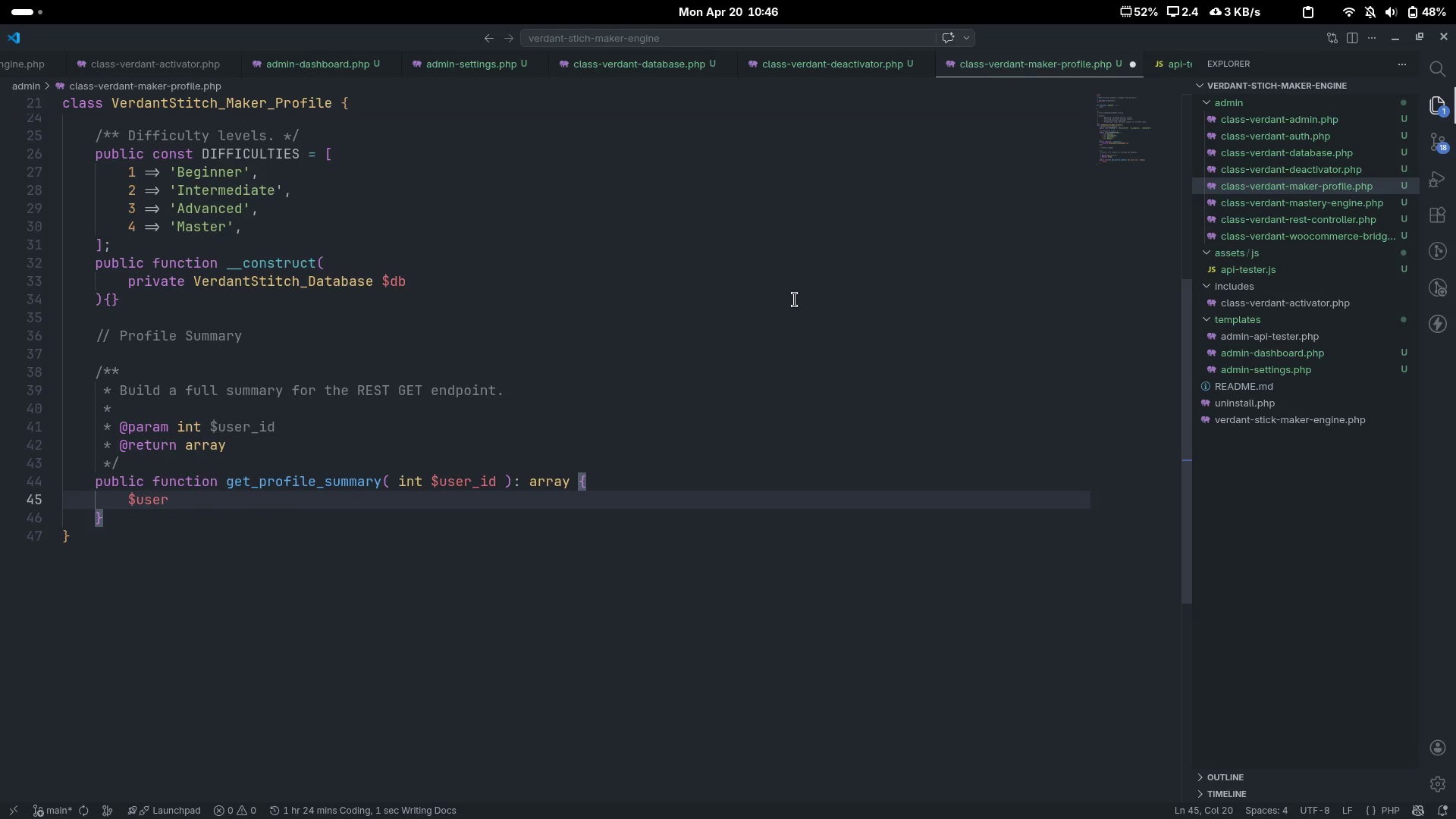 
key(Control+Backspace)
 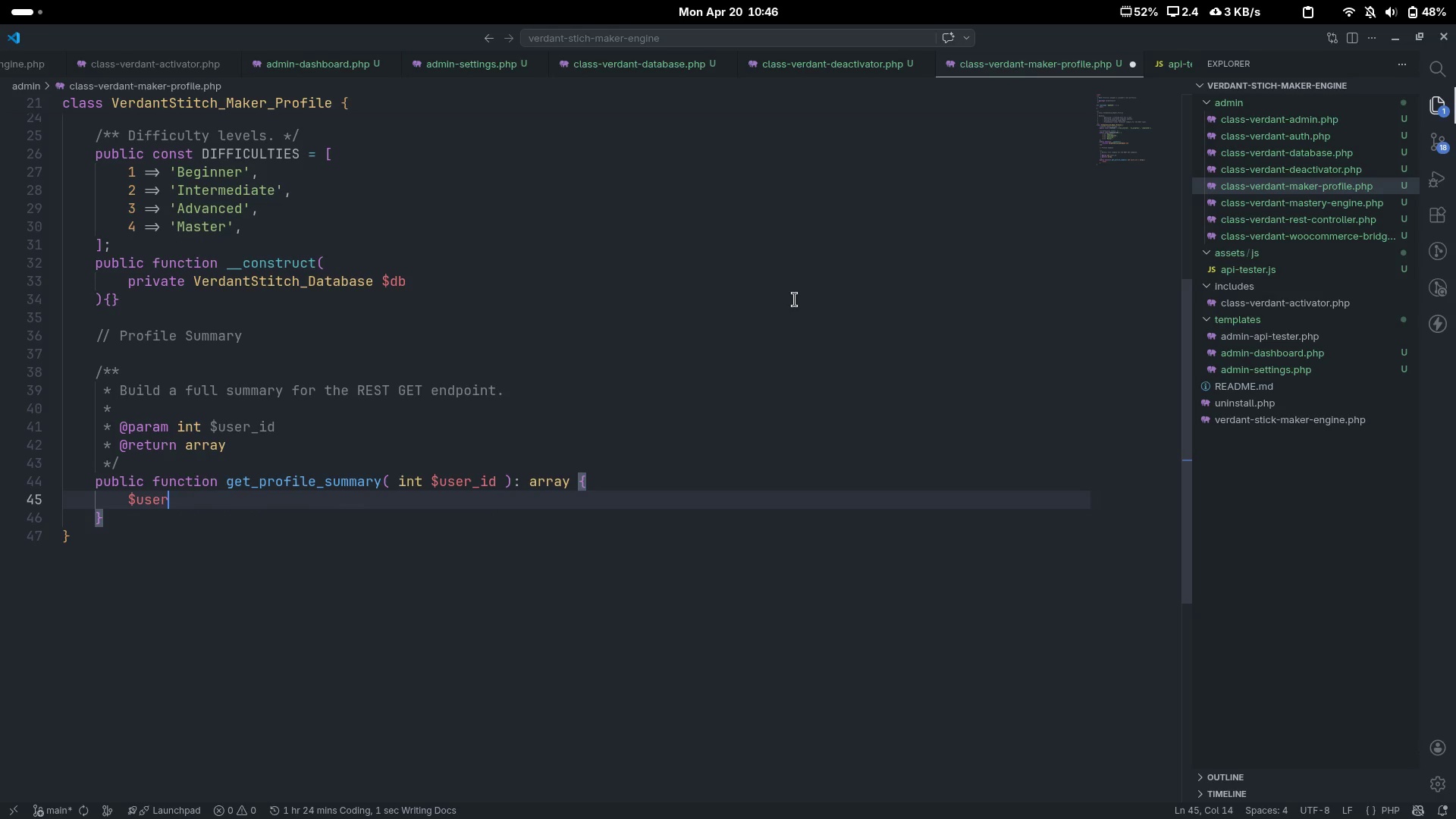 
key(Tab)
key(Tab)
type(= get_userdata($user)
 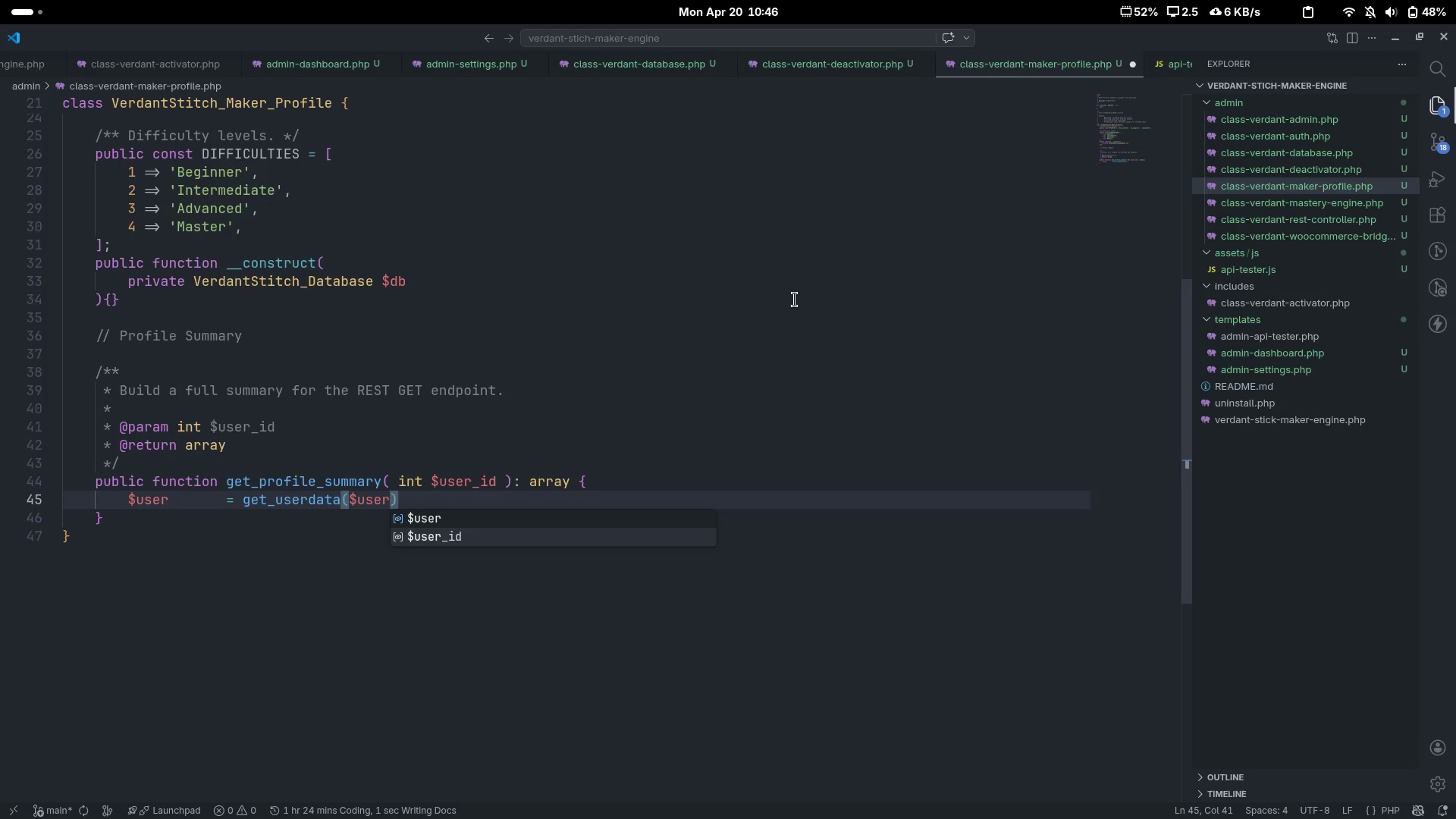 
 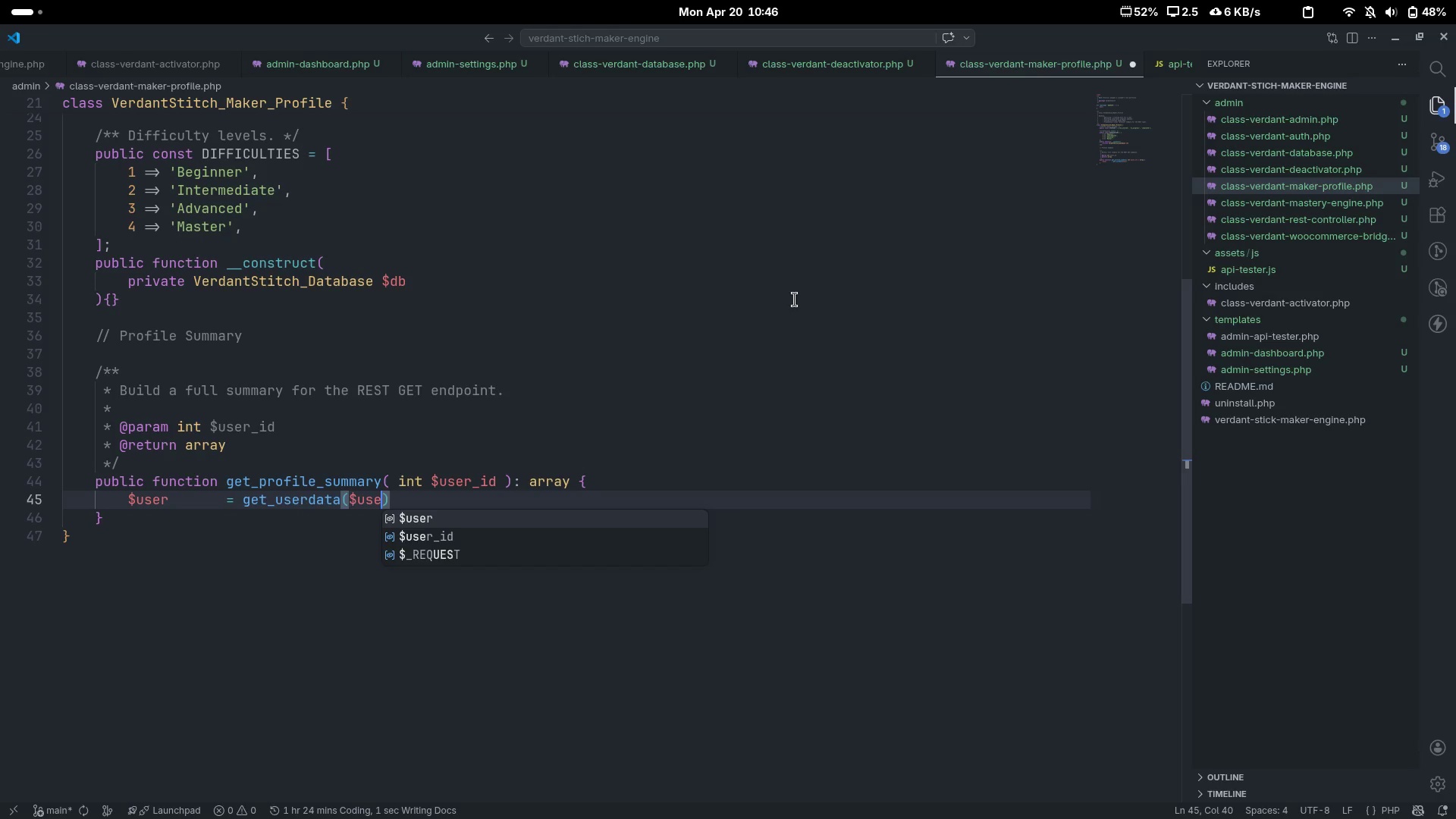 
key(ArrowDown)
 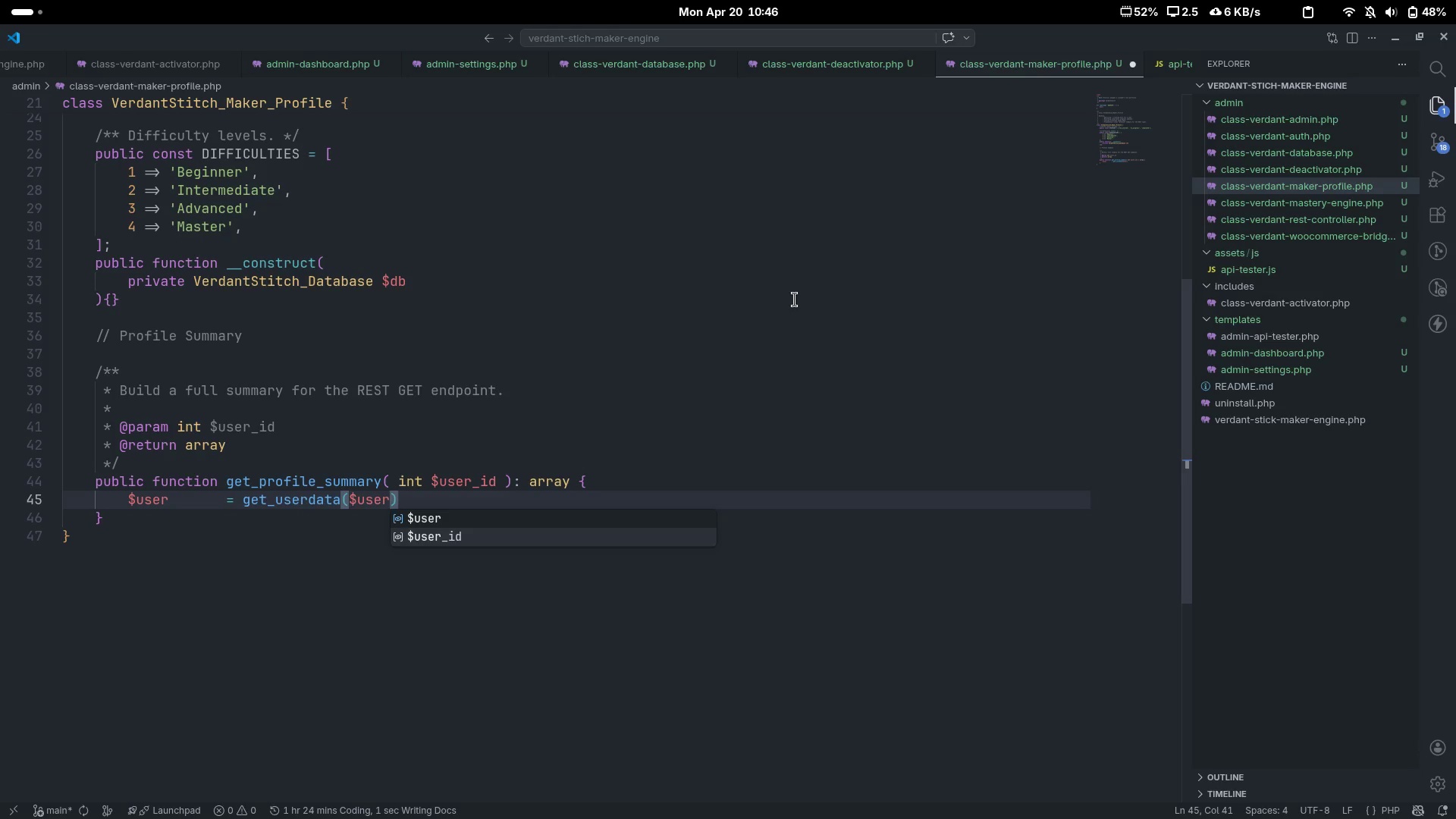 
key(Enter)
 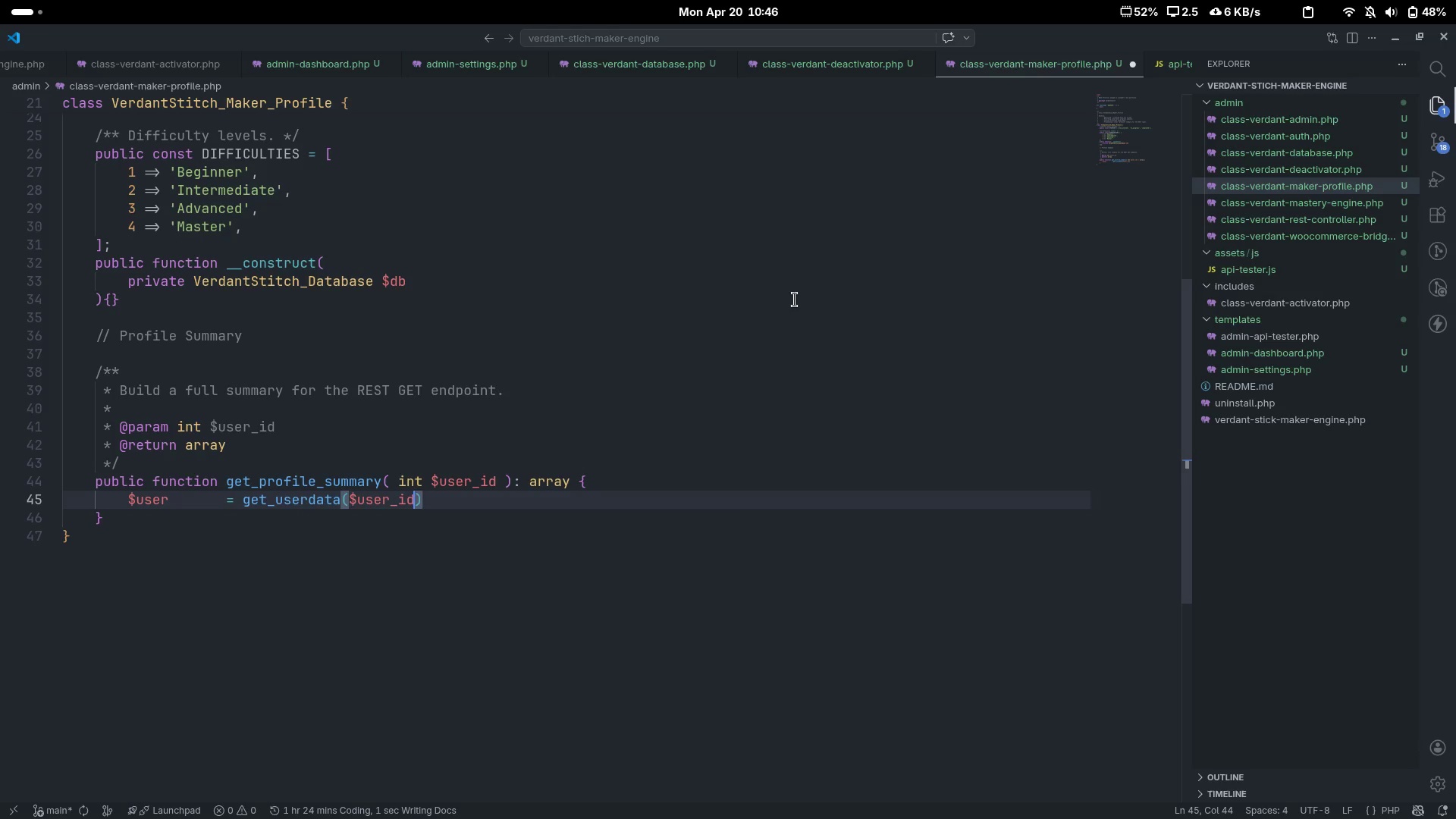 
key(ArrowRight)
 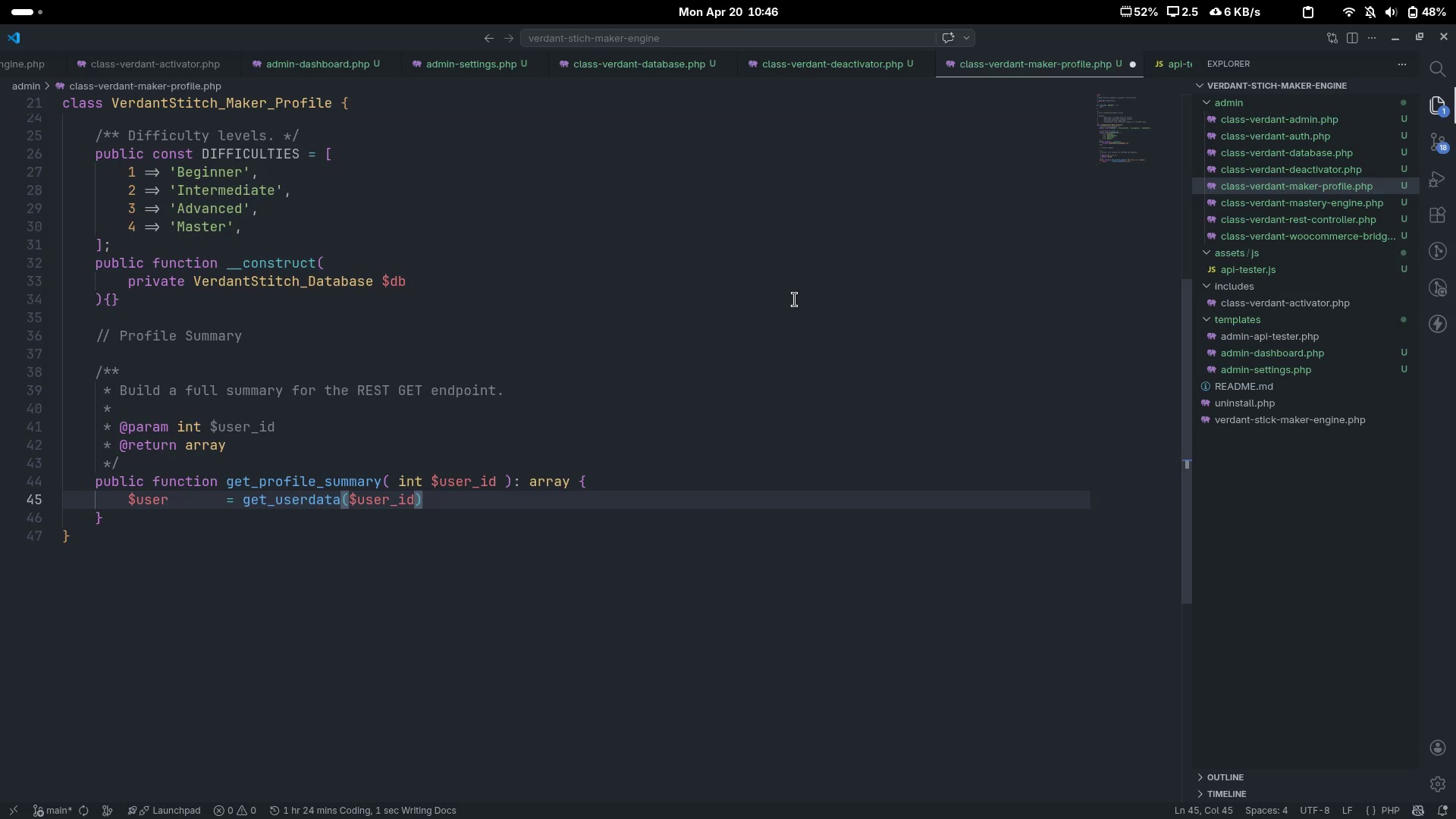 
key(Semicolon)
 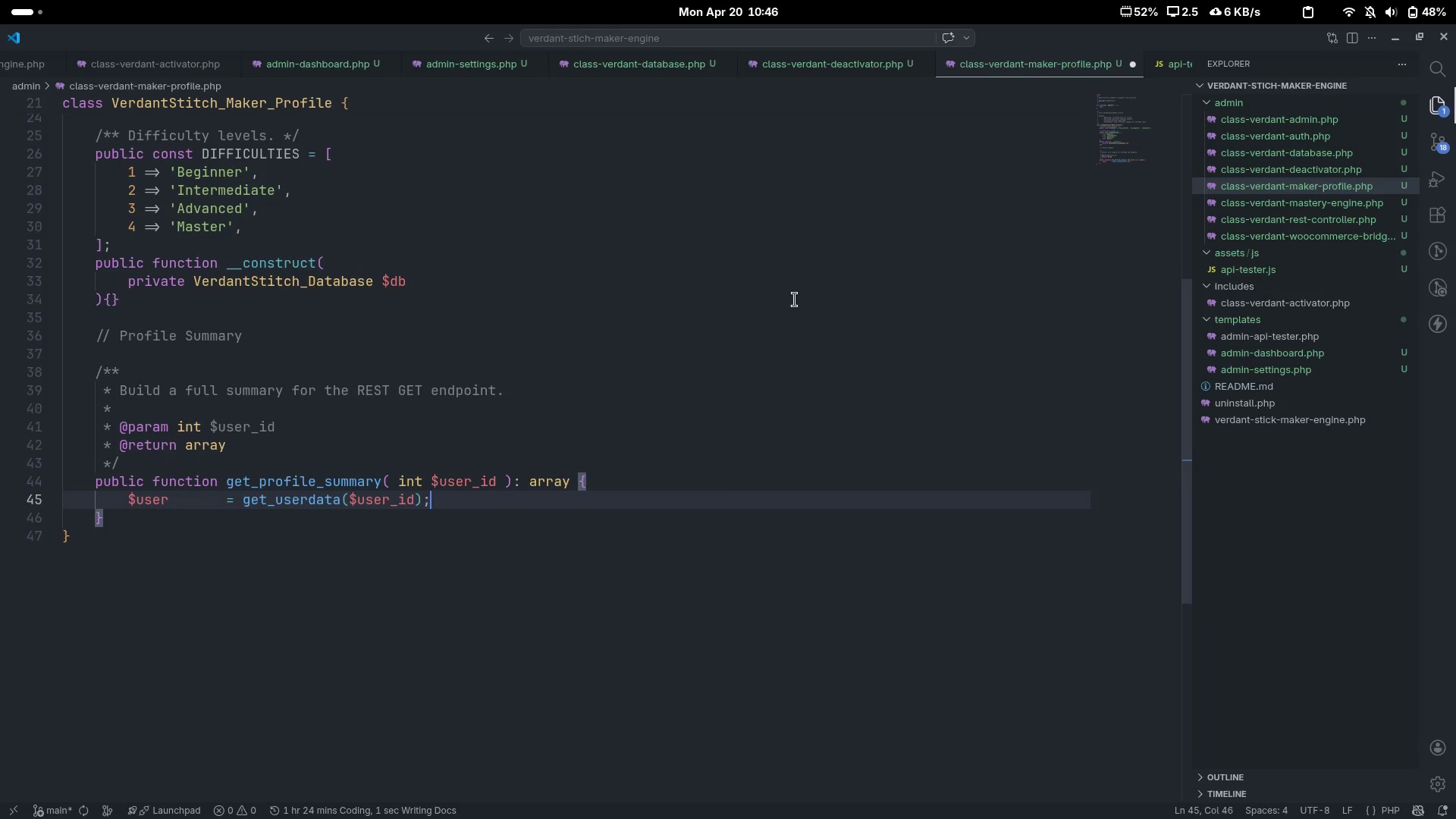 
key(Enter)
 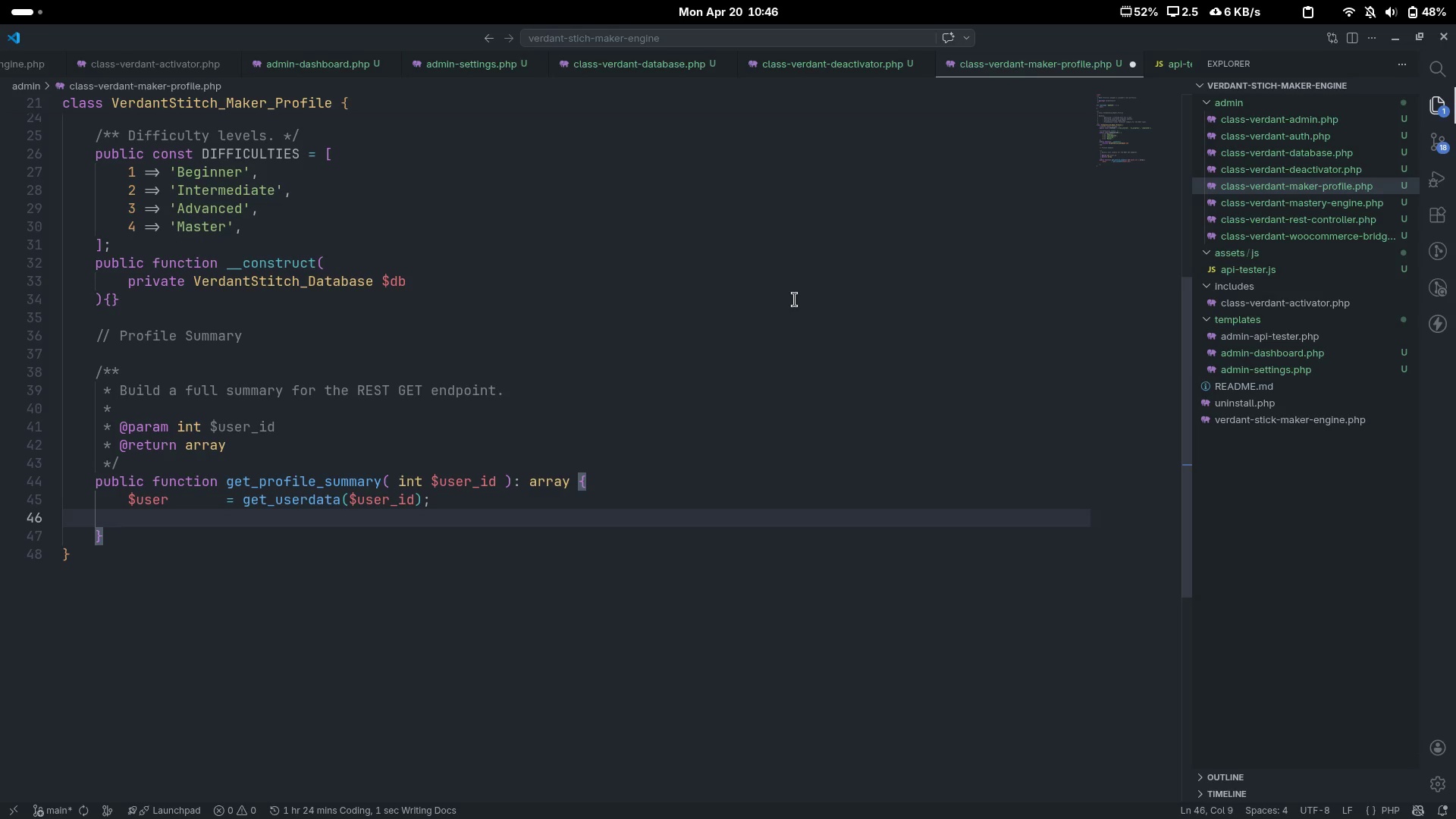 
type($mastery = )
 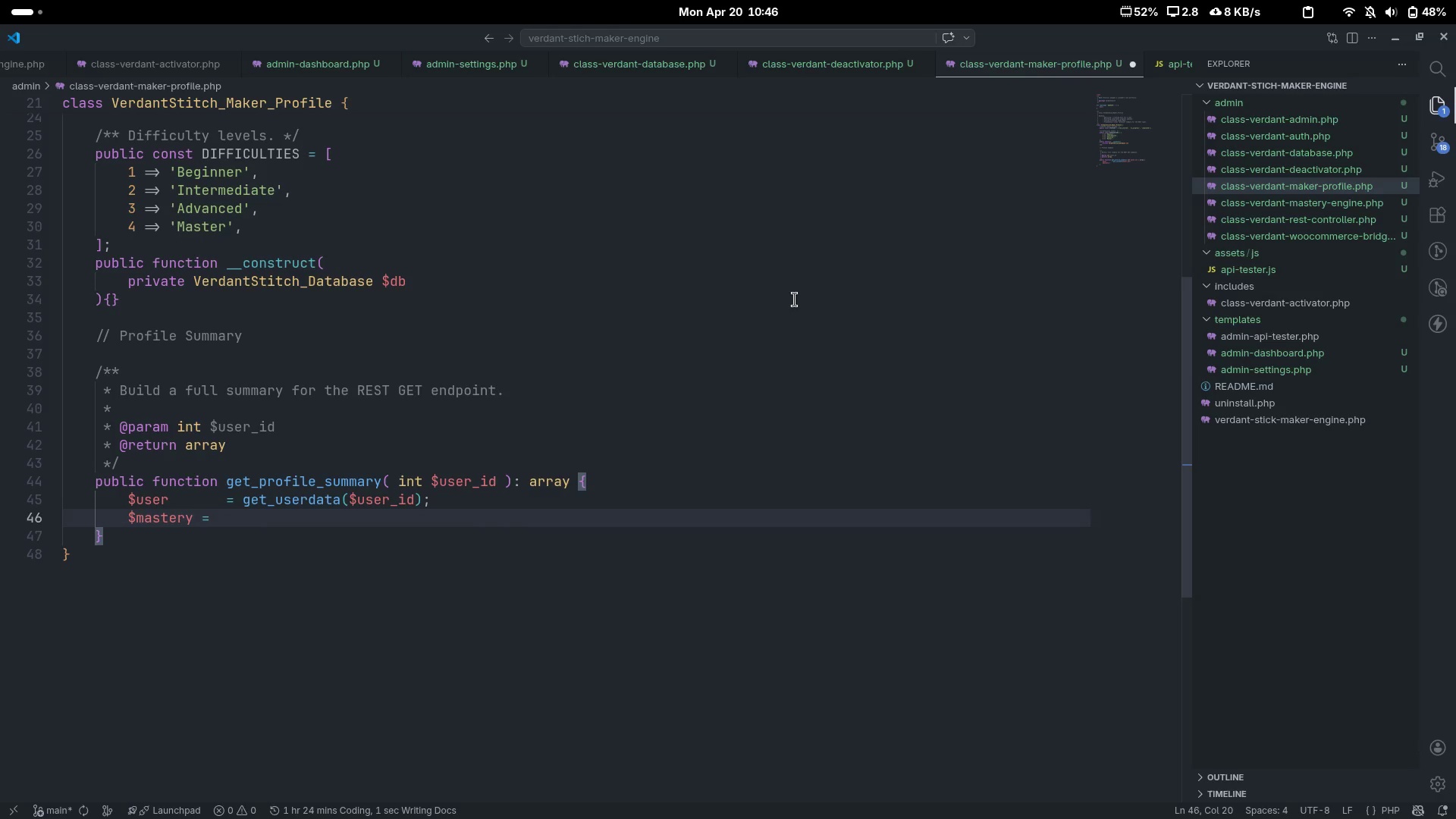 
key(ArrowLeft)
 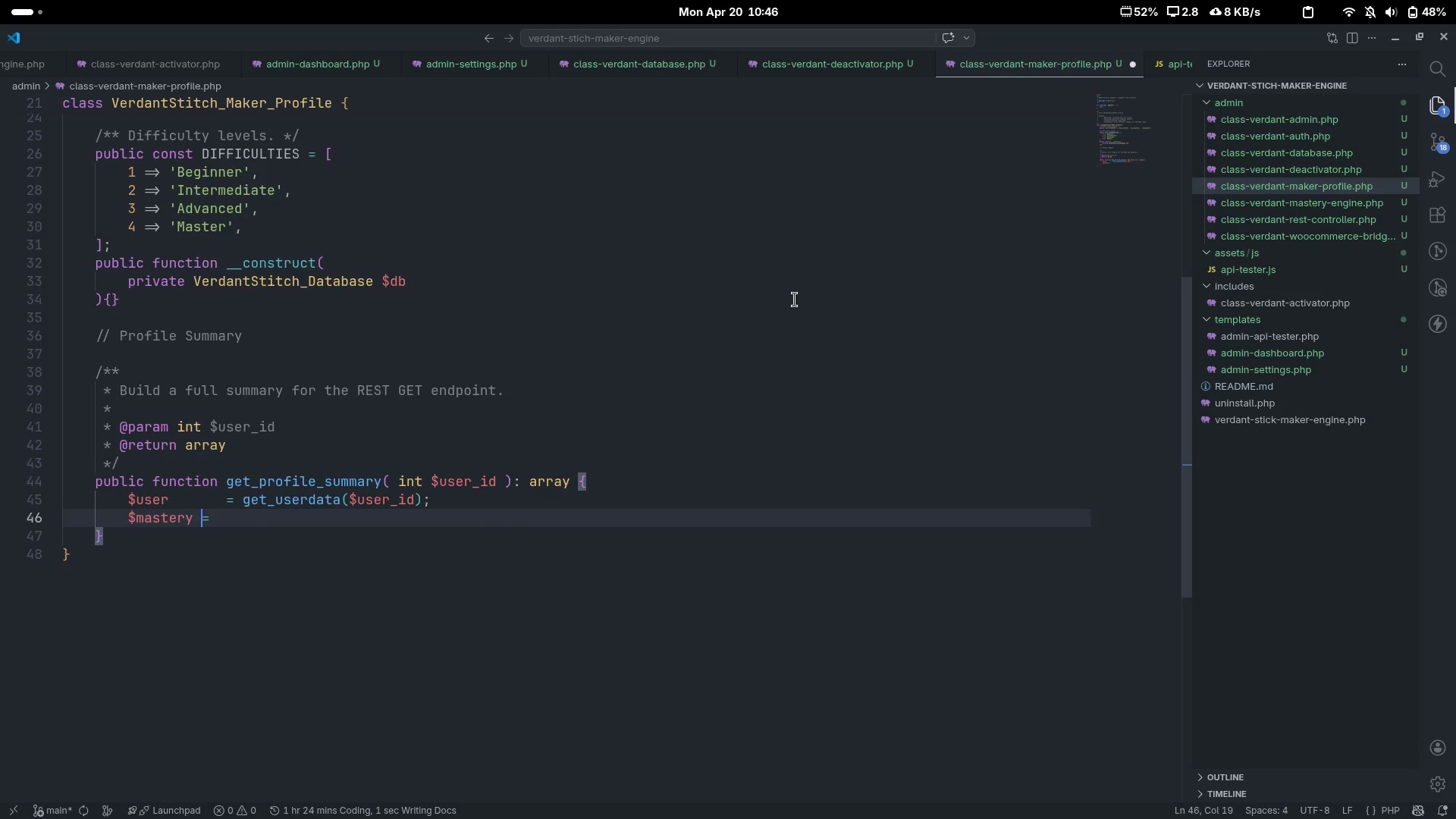 
key(ArrowLeft)
 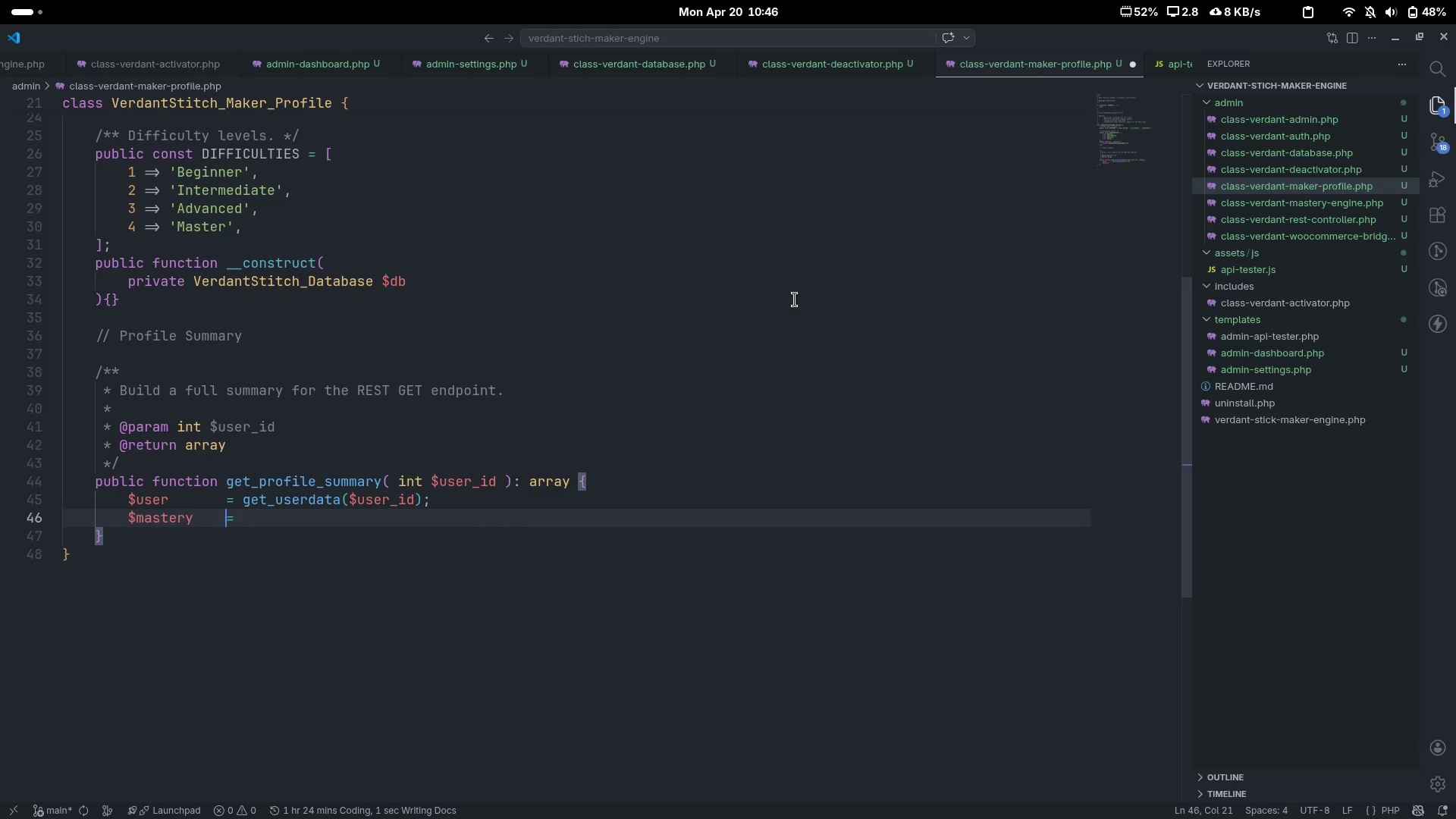 
key(Tab)
 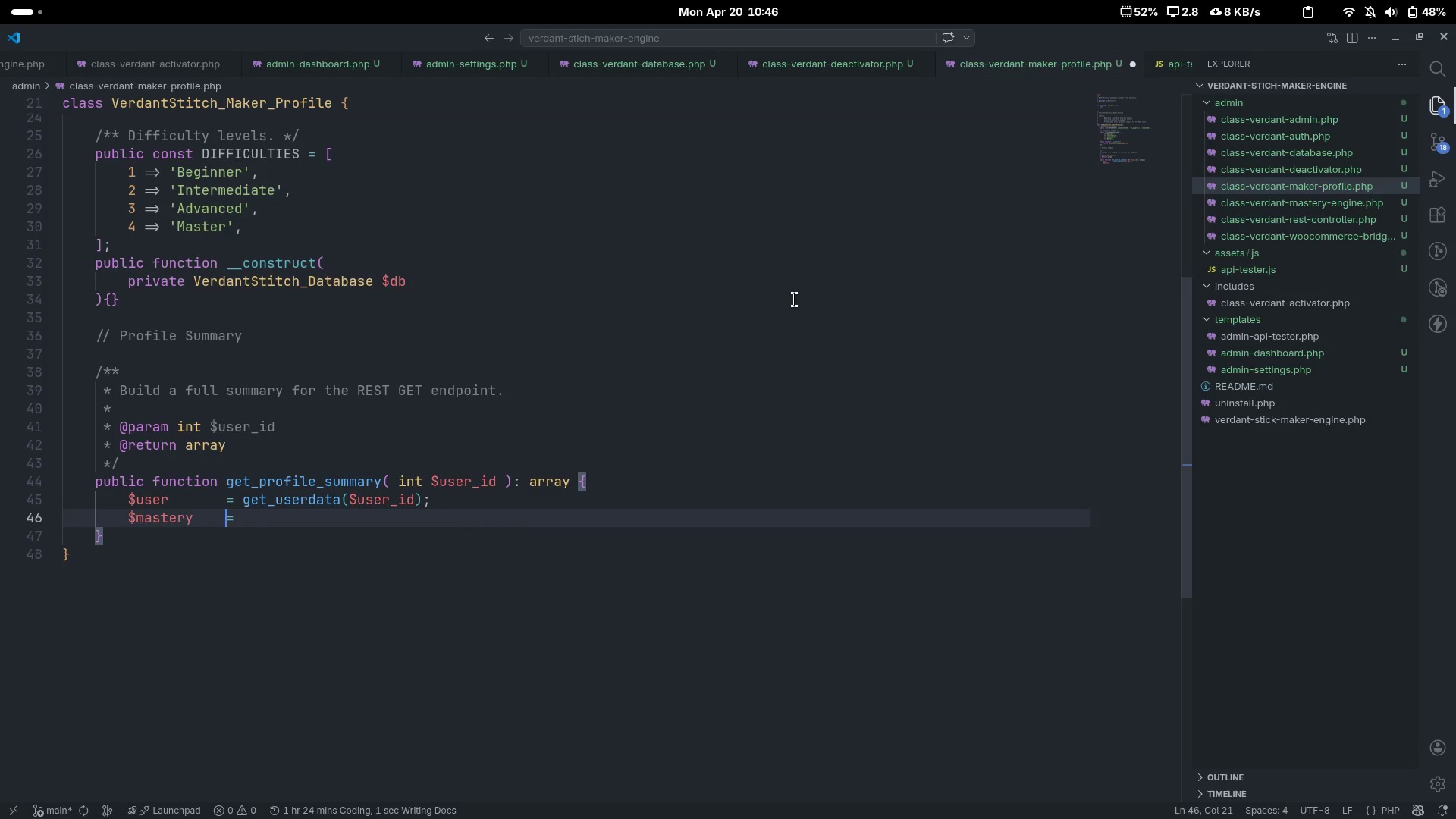 
key(ArrowRight)
 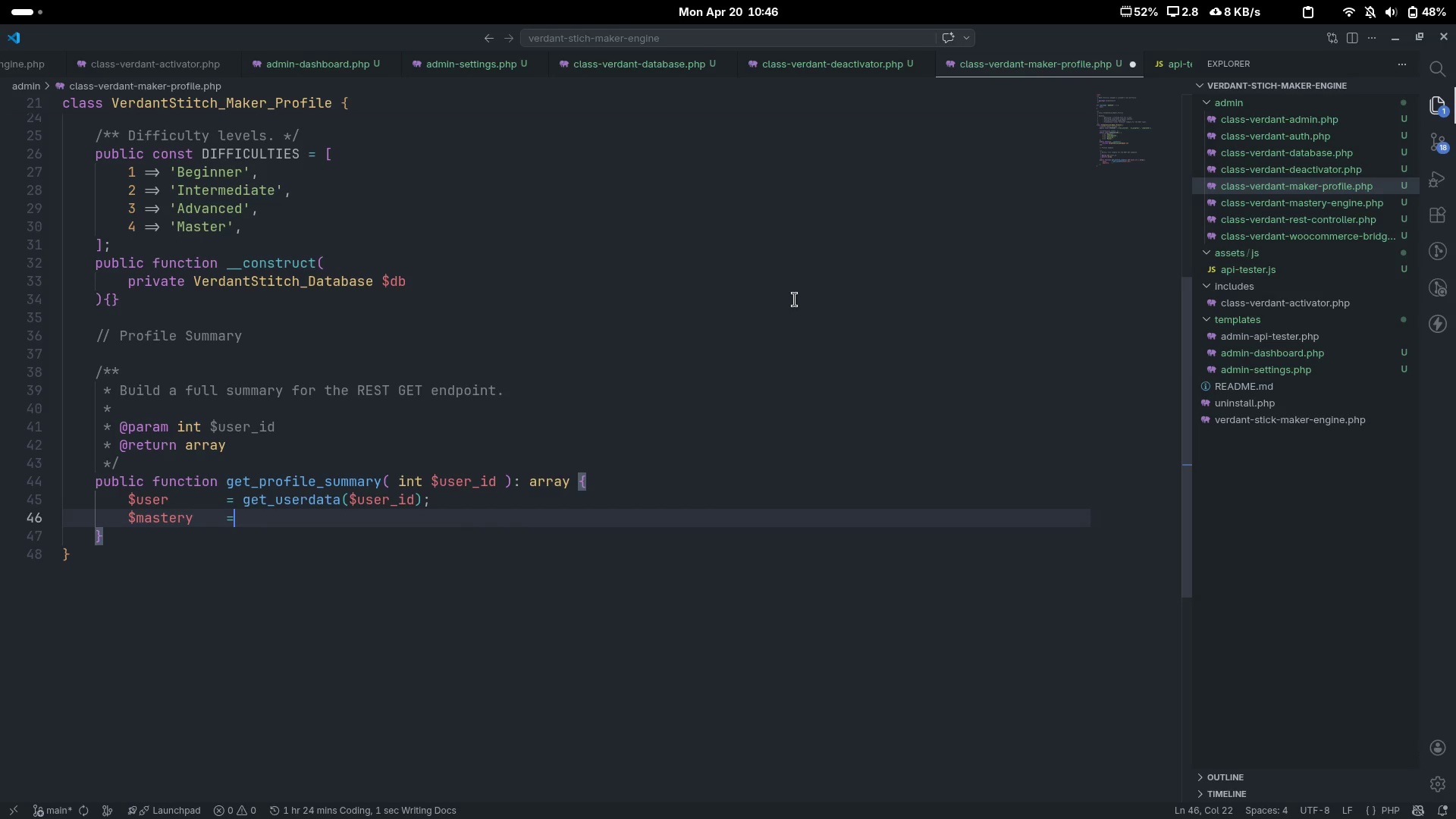 
key(ArrowRight)
 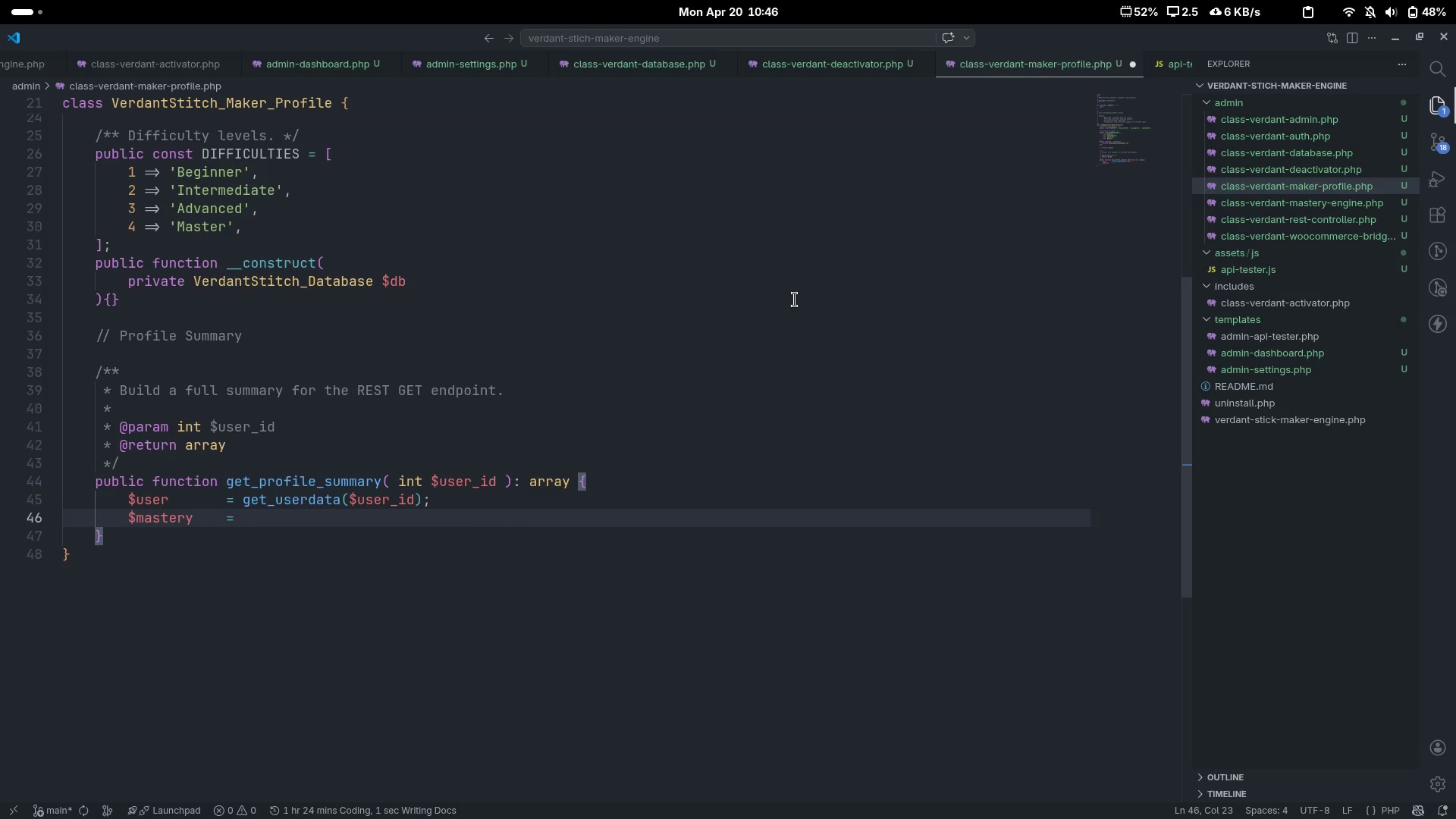 
type(th)
 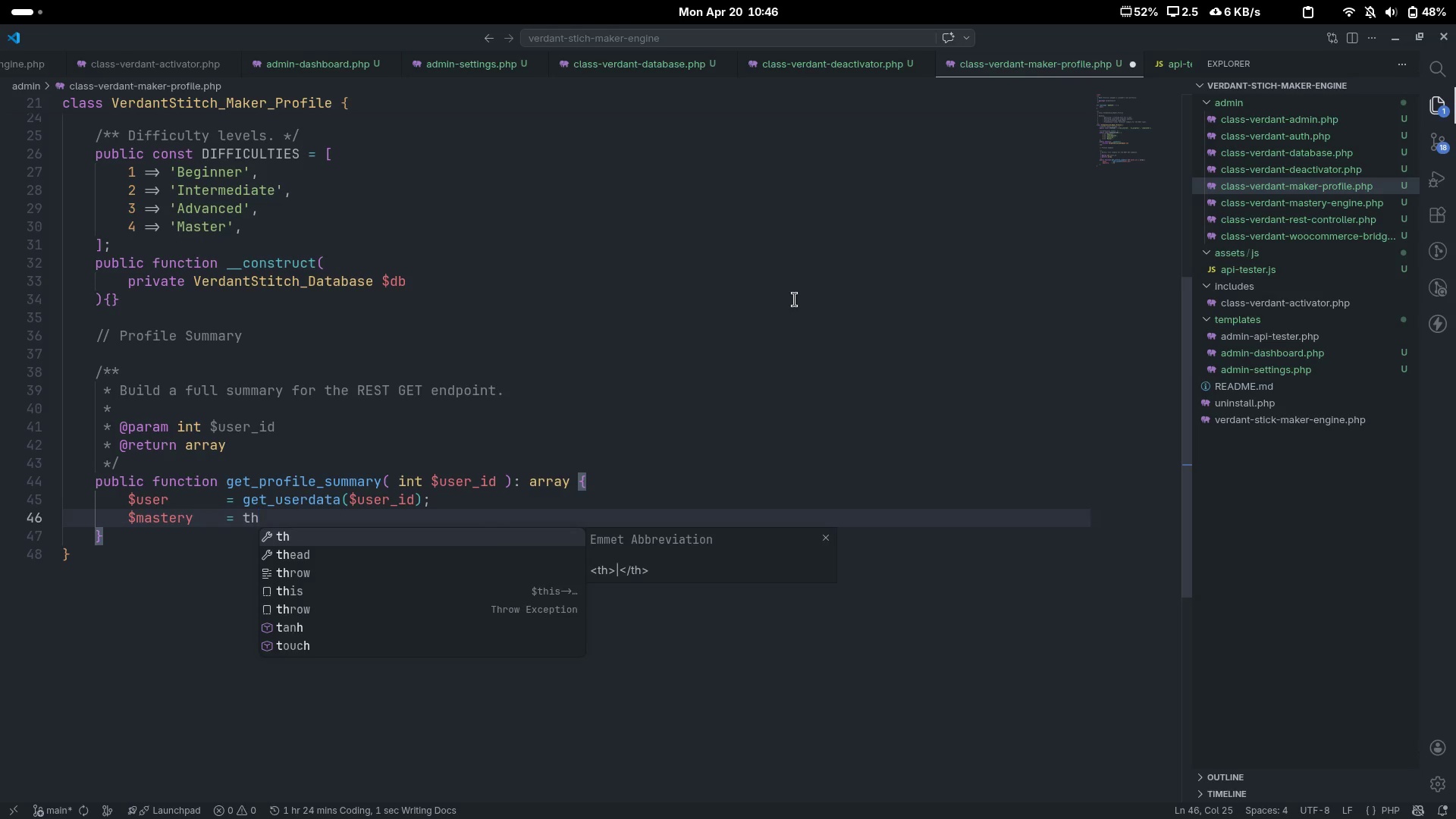 
key(Control+ControlLeft)
 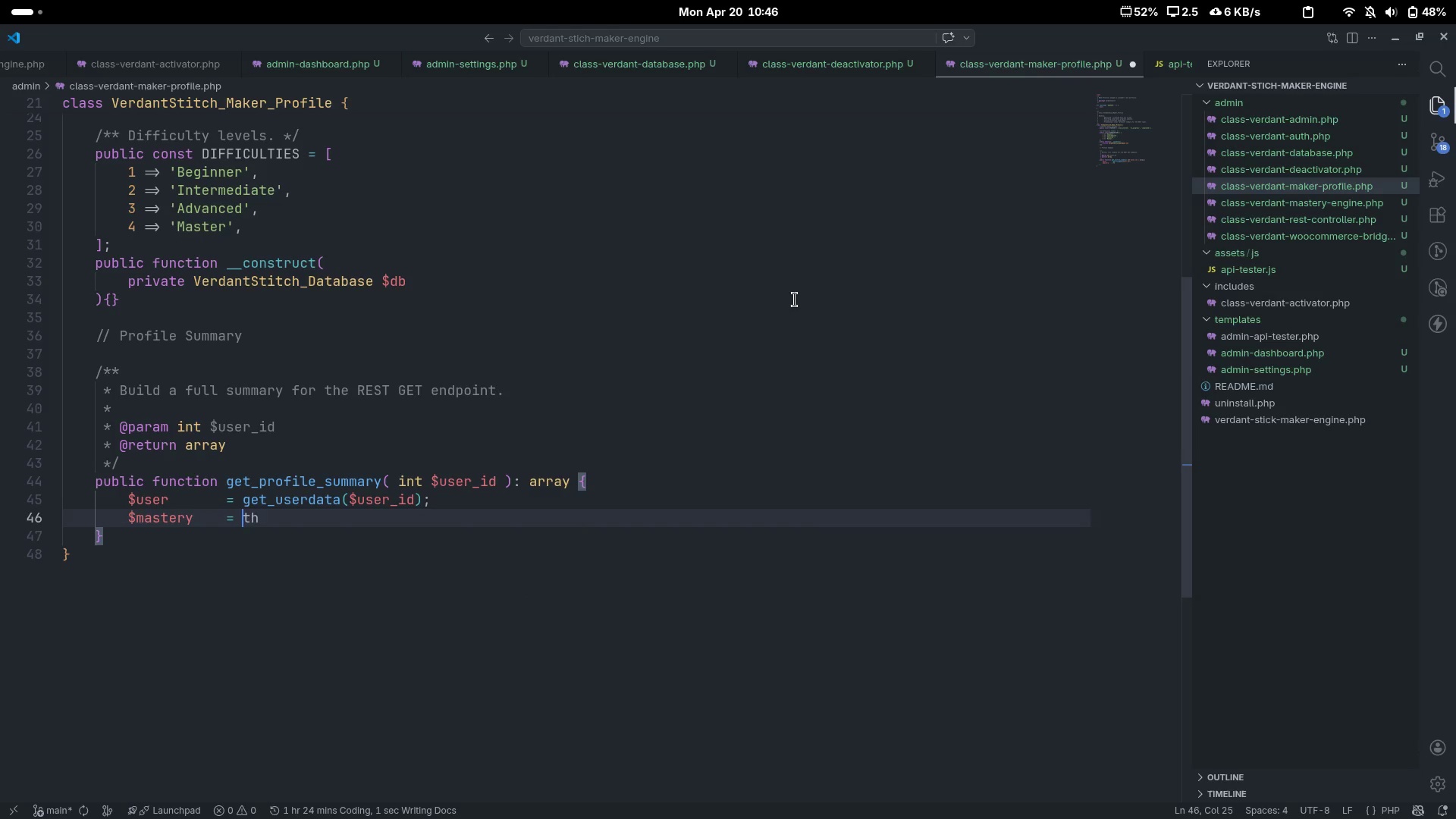 
key(Control+ArrowLeft)
 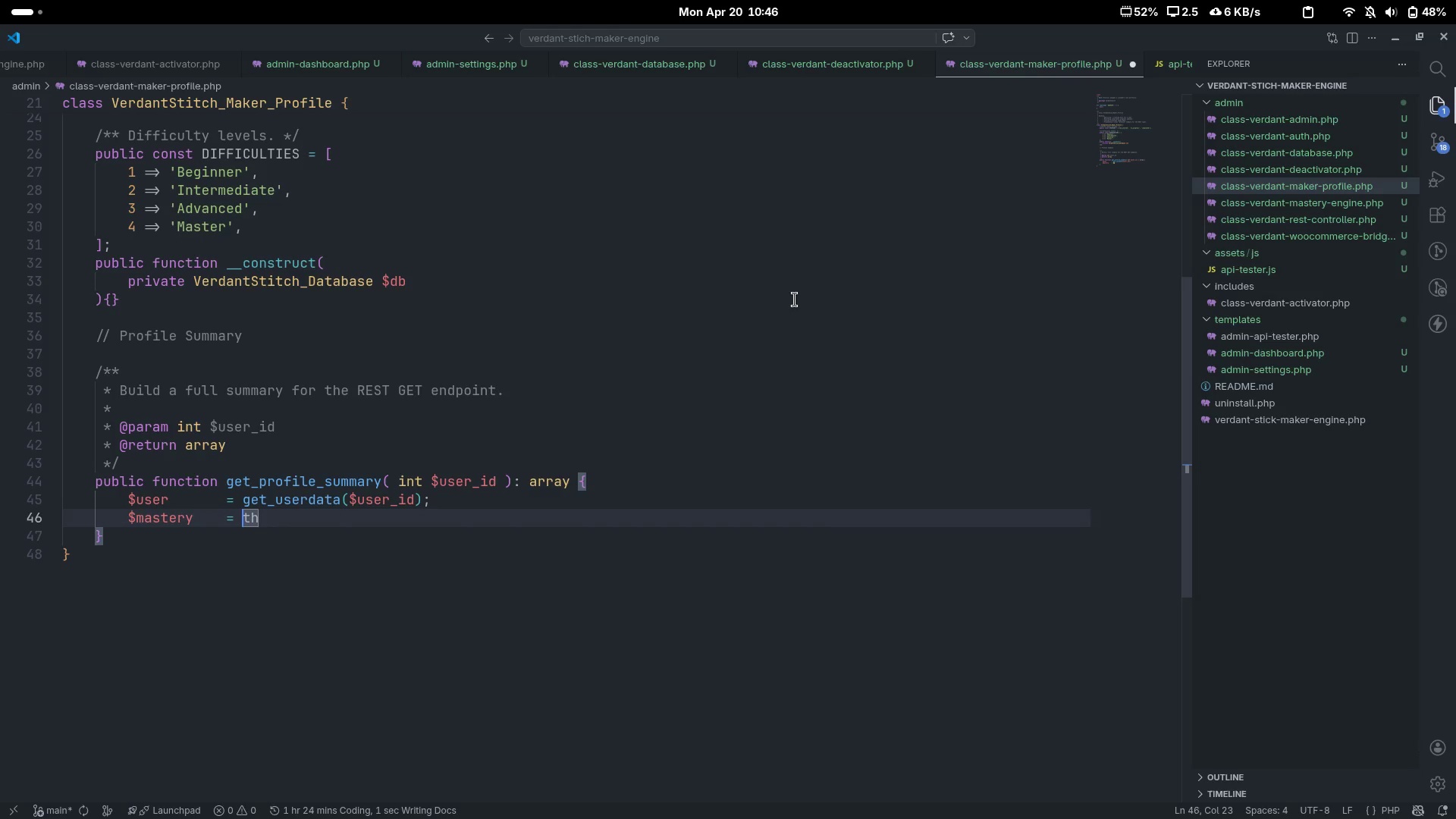 
key(Shift+4)
 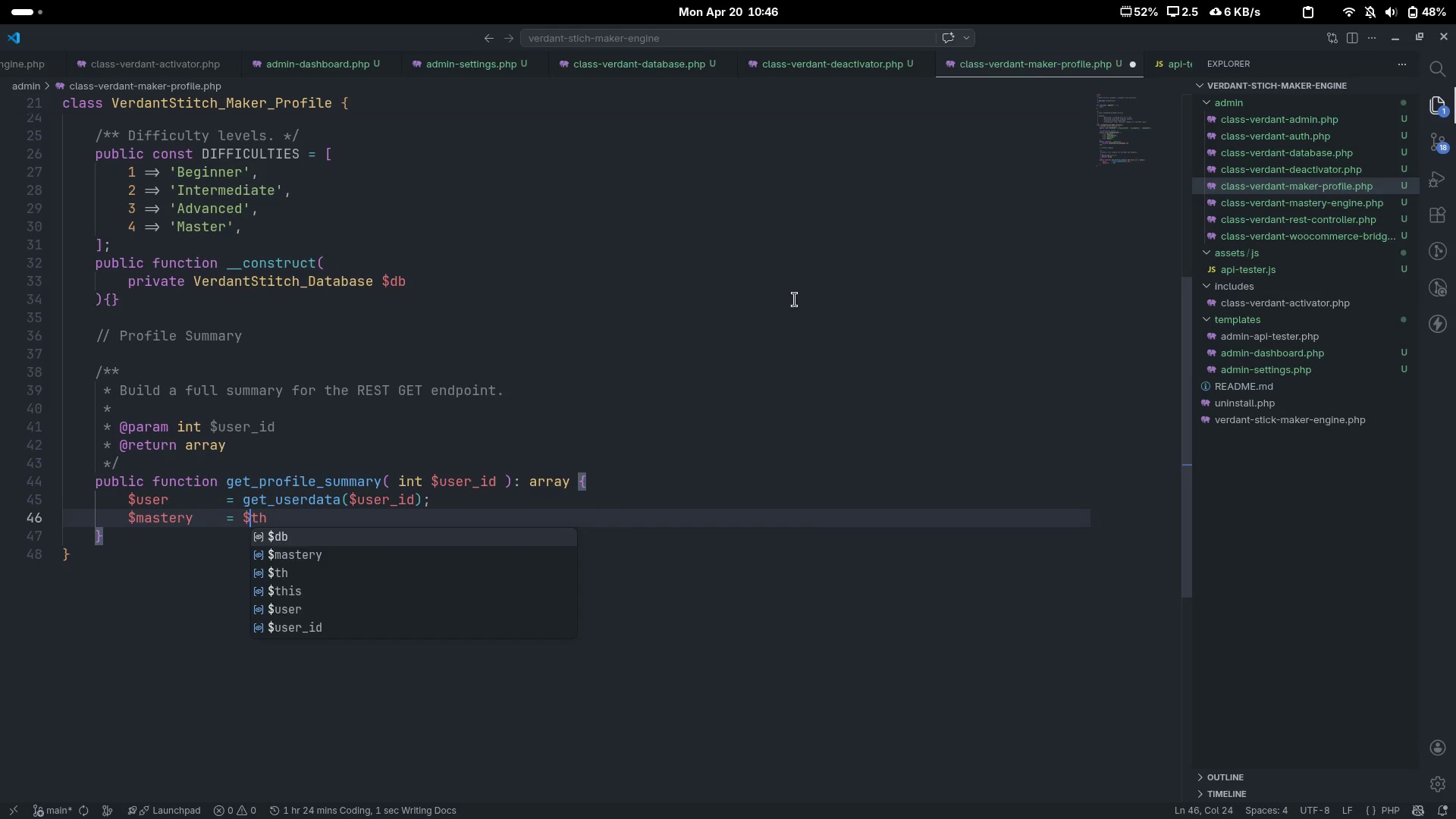 
key(Control+ControlLeft)
 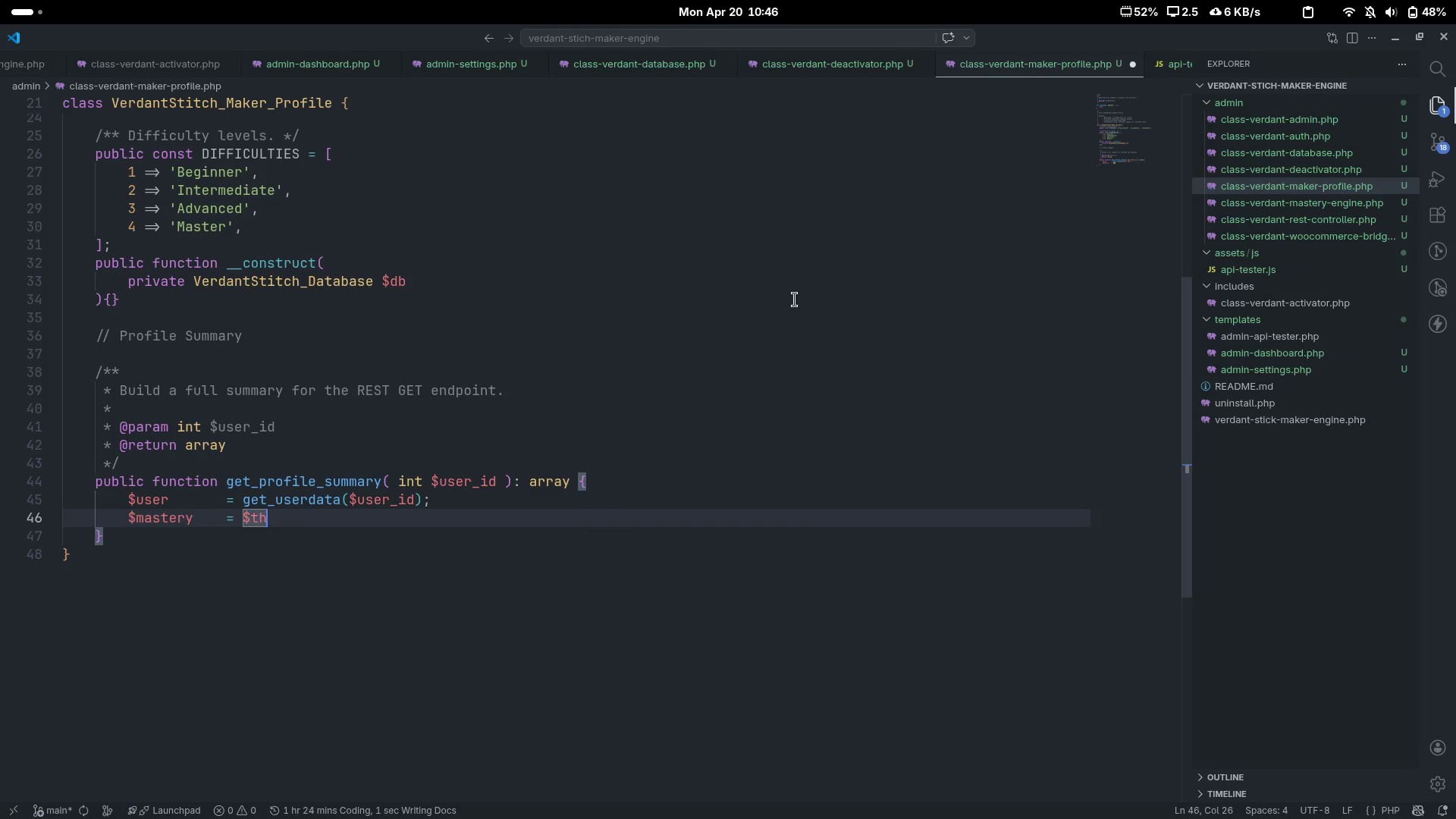 
key(Control+ArrowRight)
 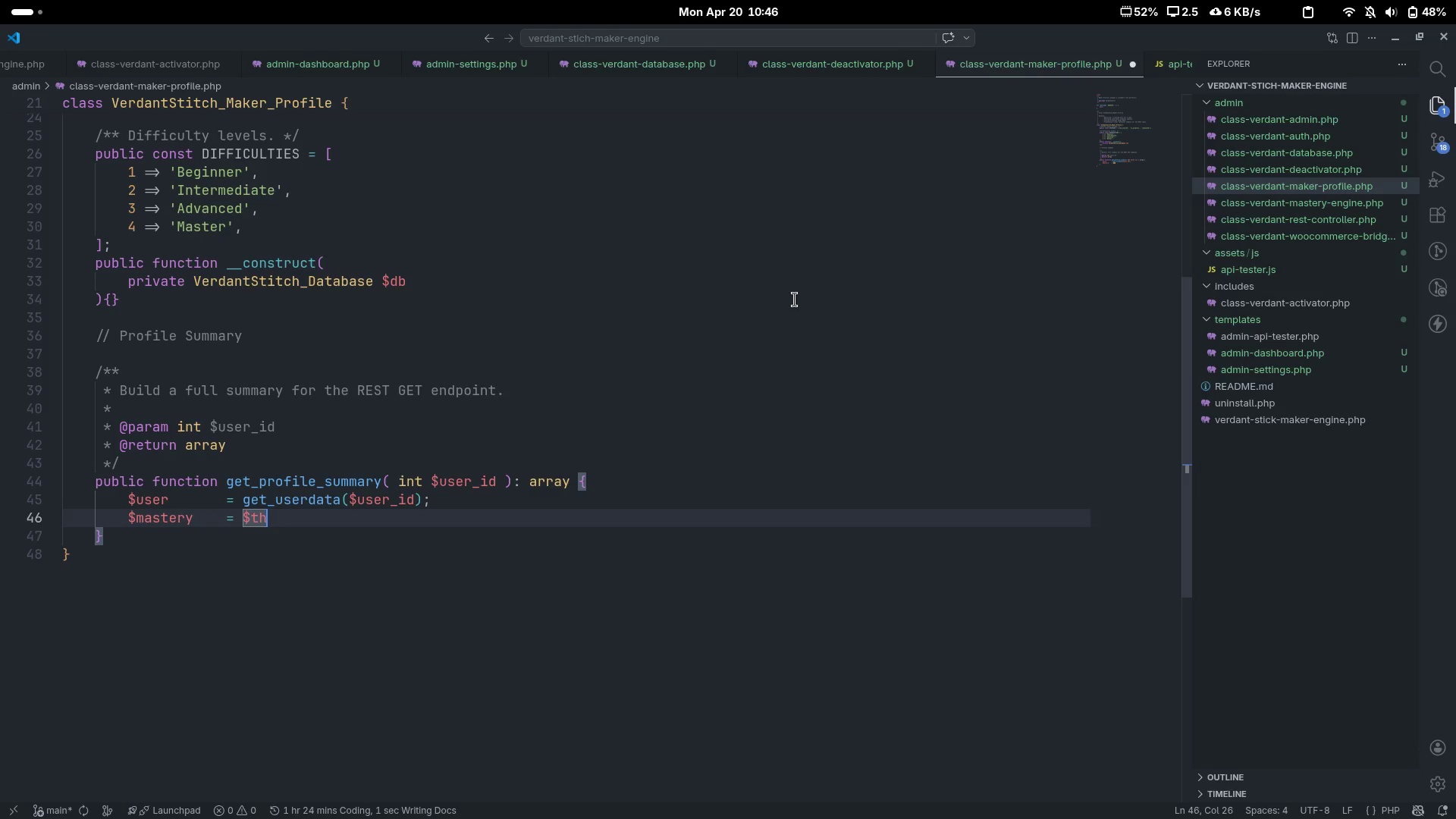 
type(is->db>)
key(Backspace)
type(->e)
key(Backspace)
type(get_mastery( )
 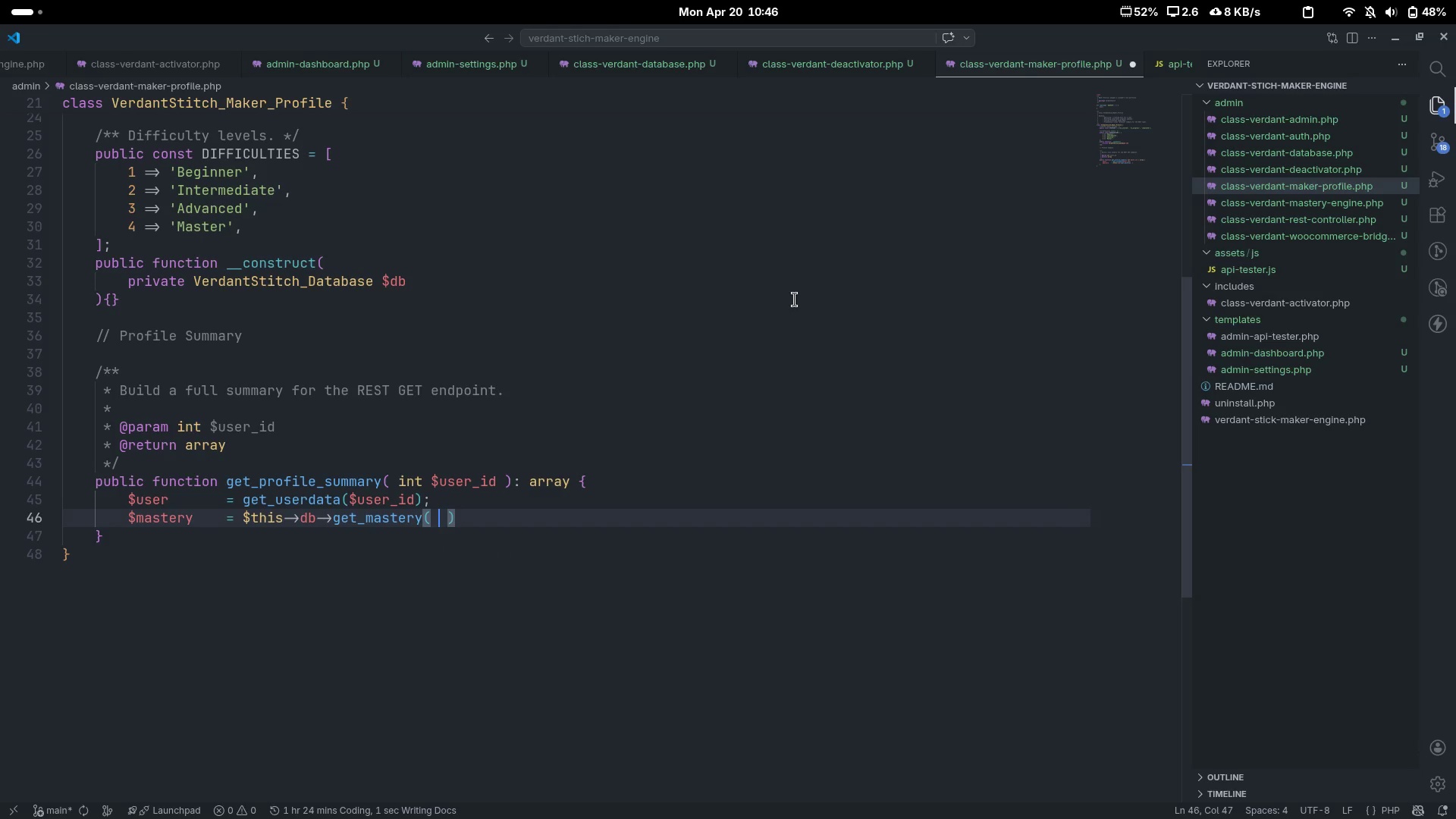 
 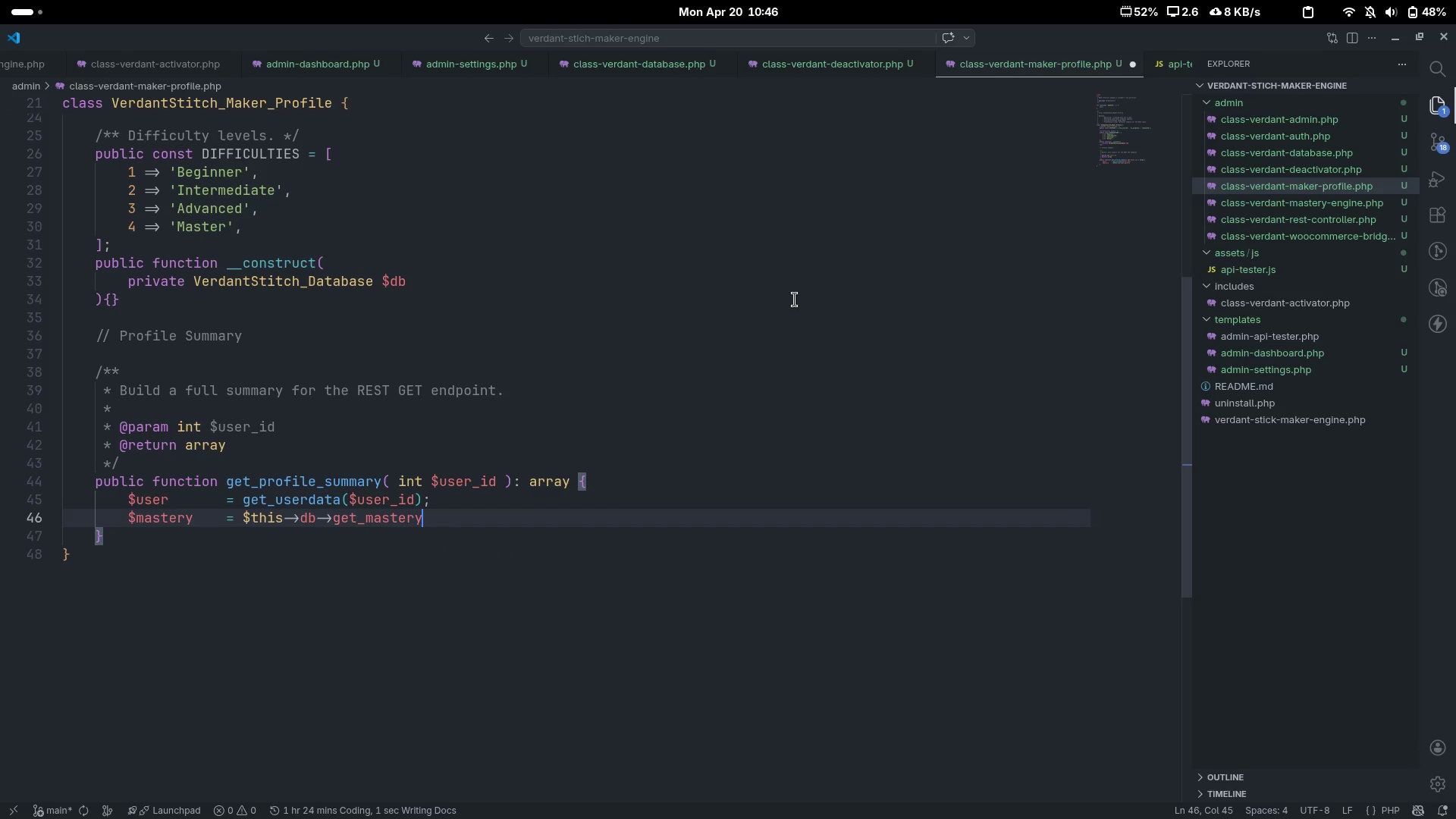 
key(ArrowLeft)
 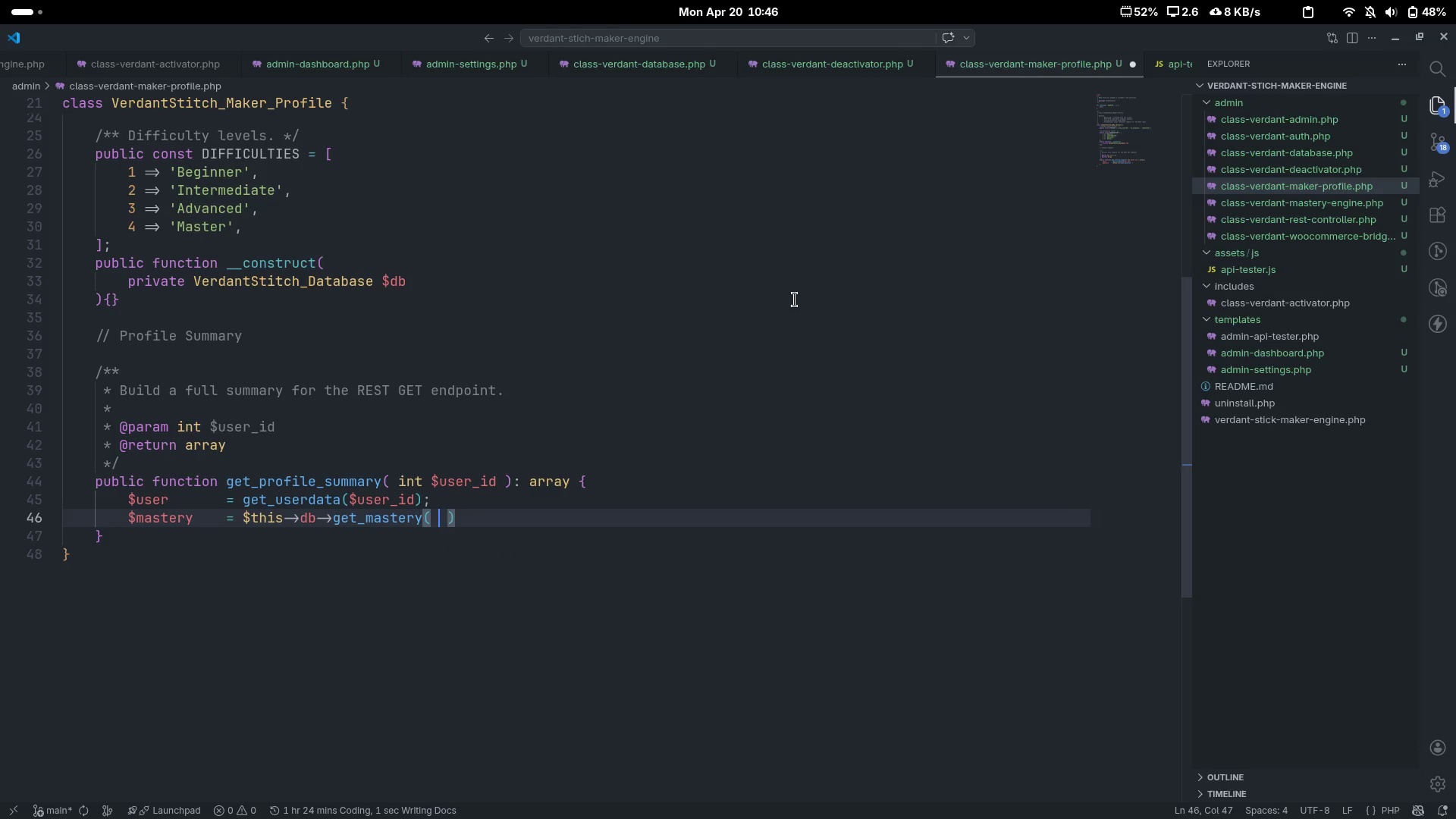 
type( $user)
 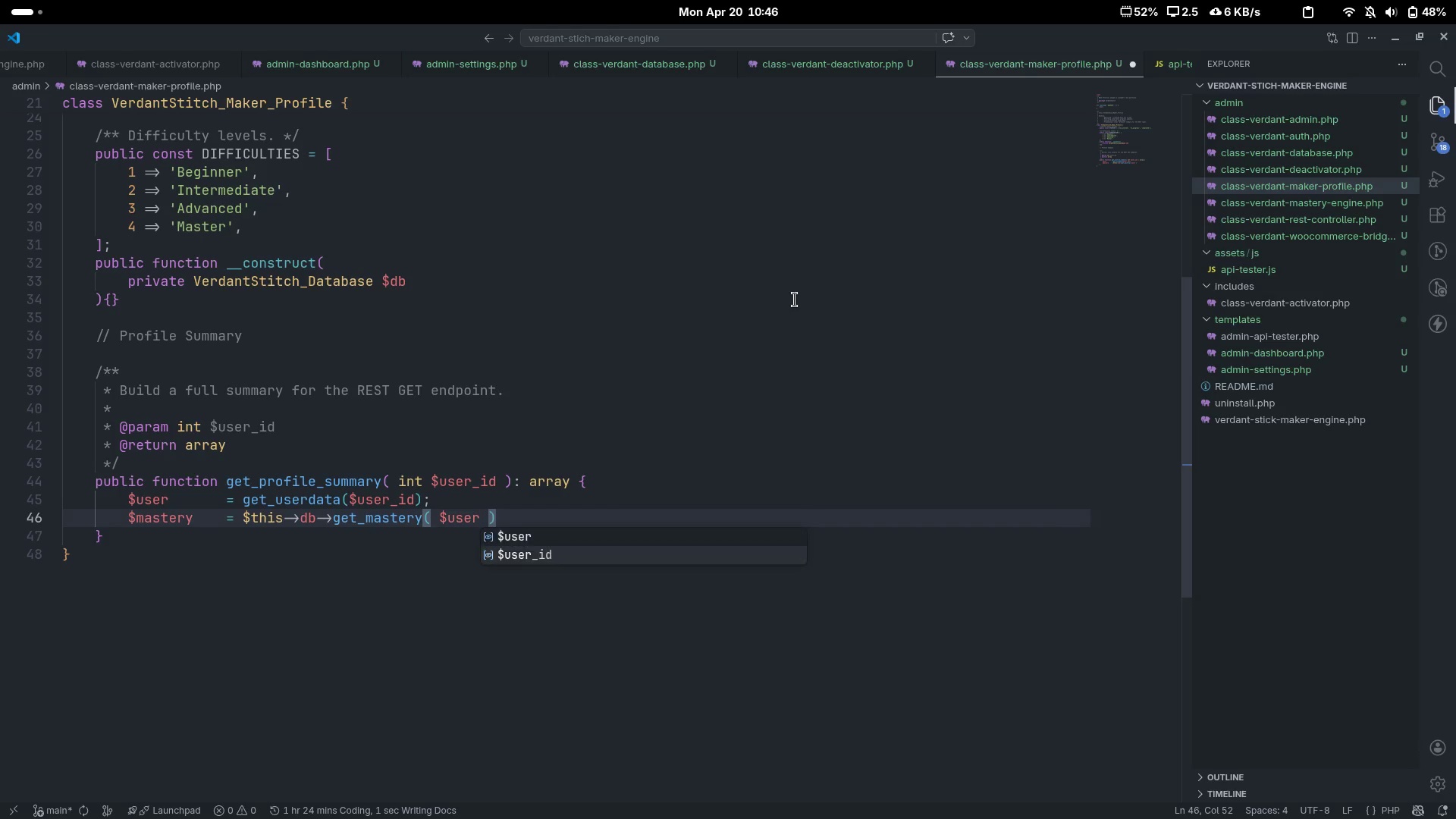 
 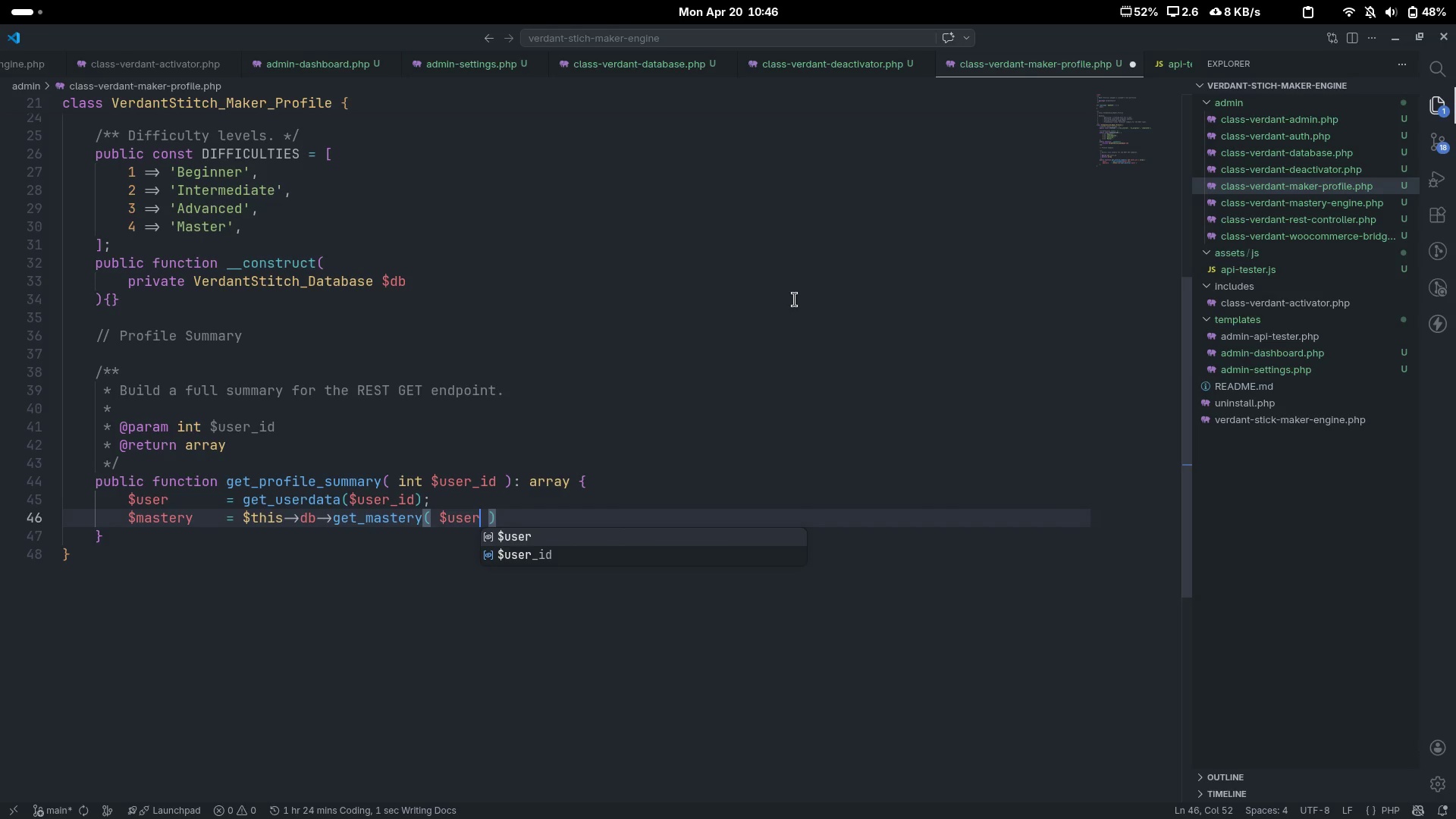 
key(ArrowDown)
 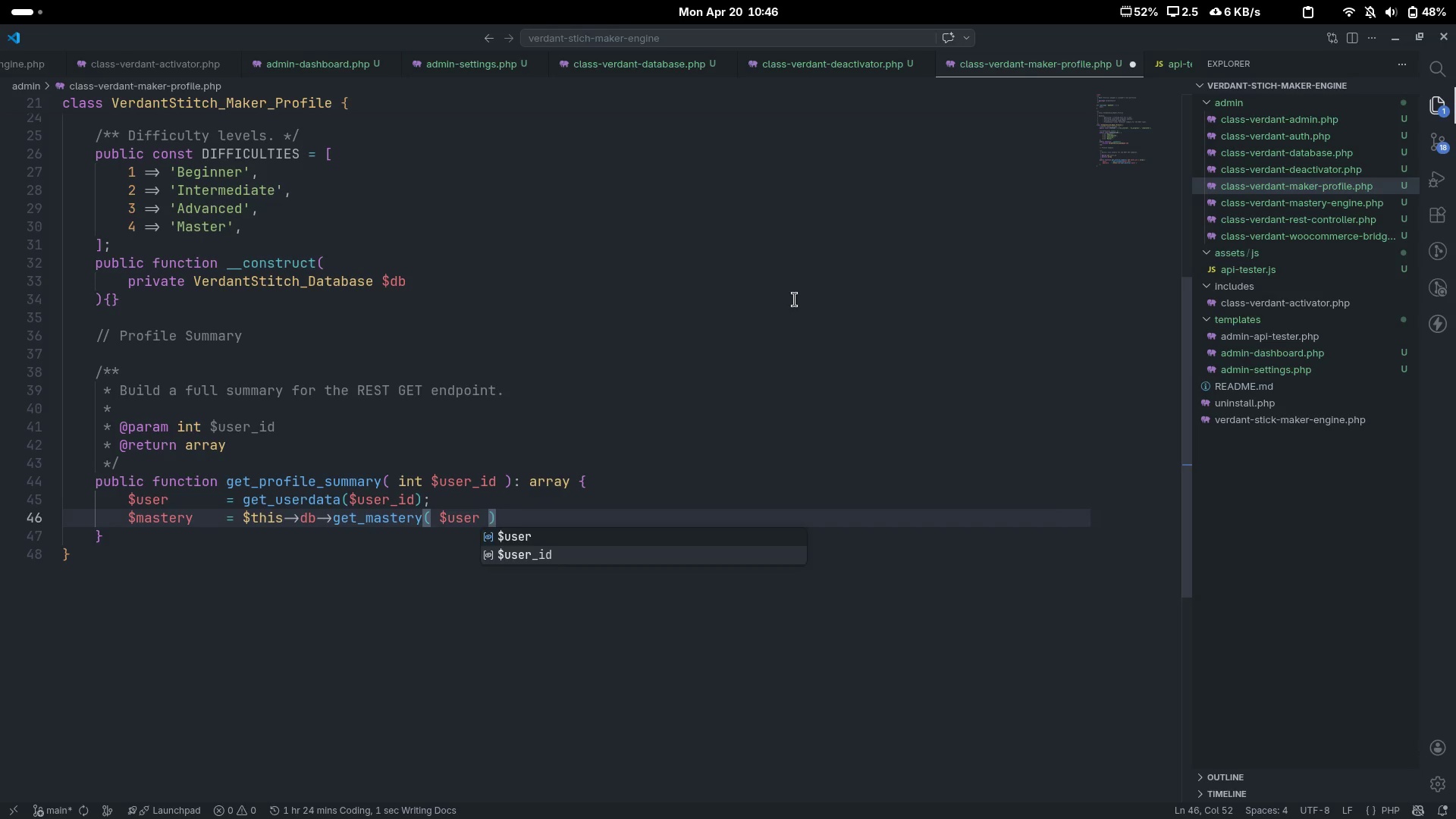 
key(Enter)
 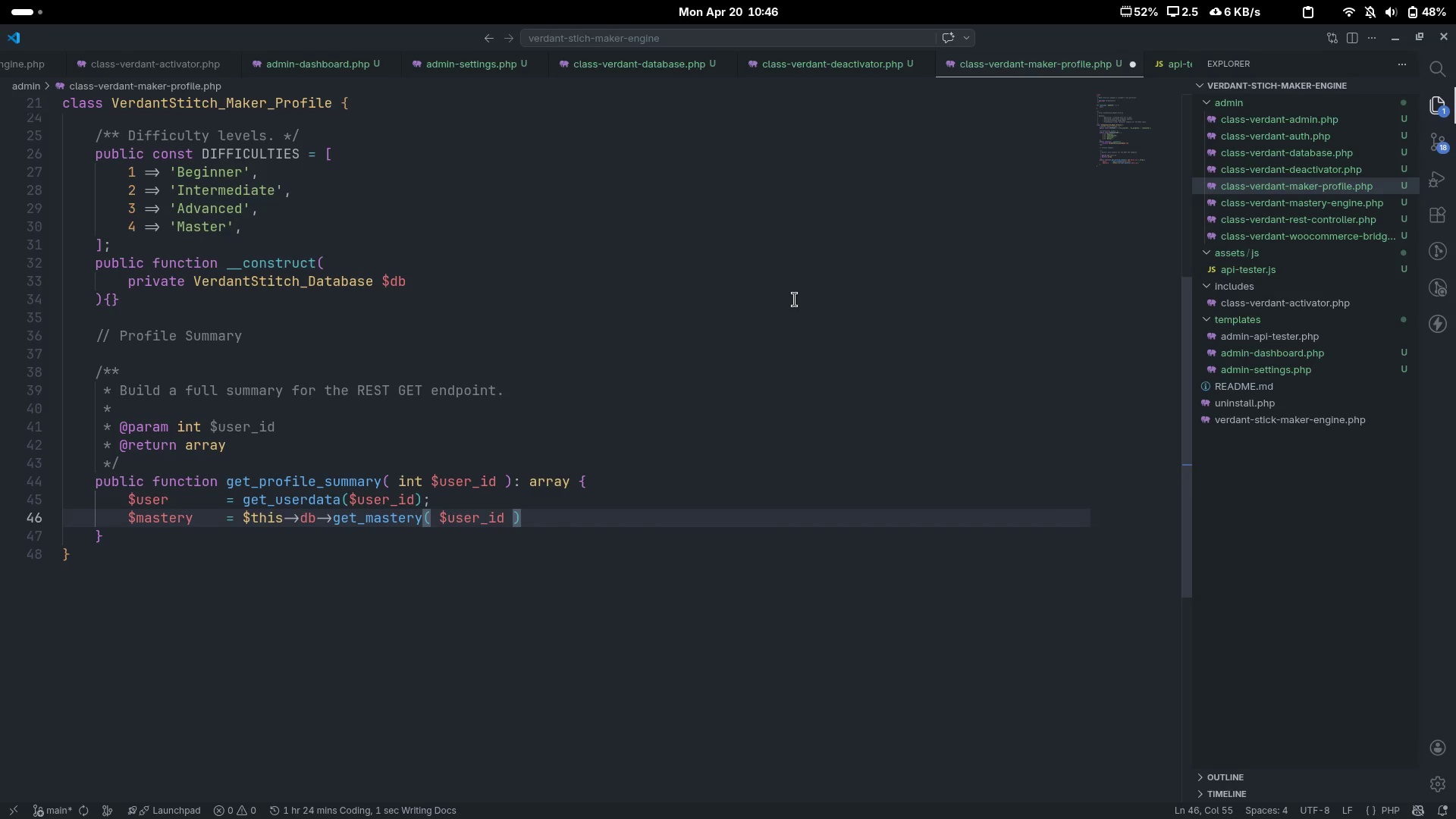 
key(ArrowRight)
 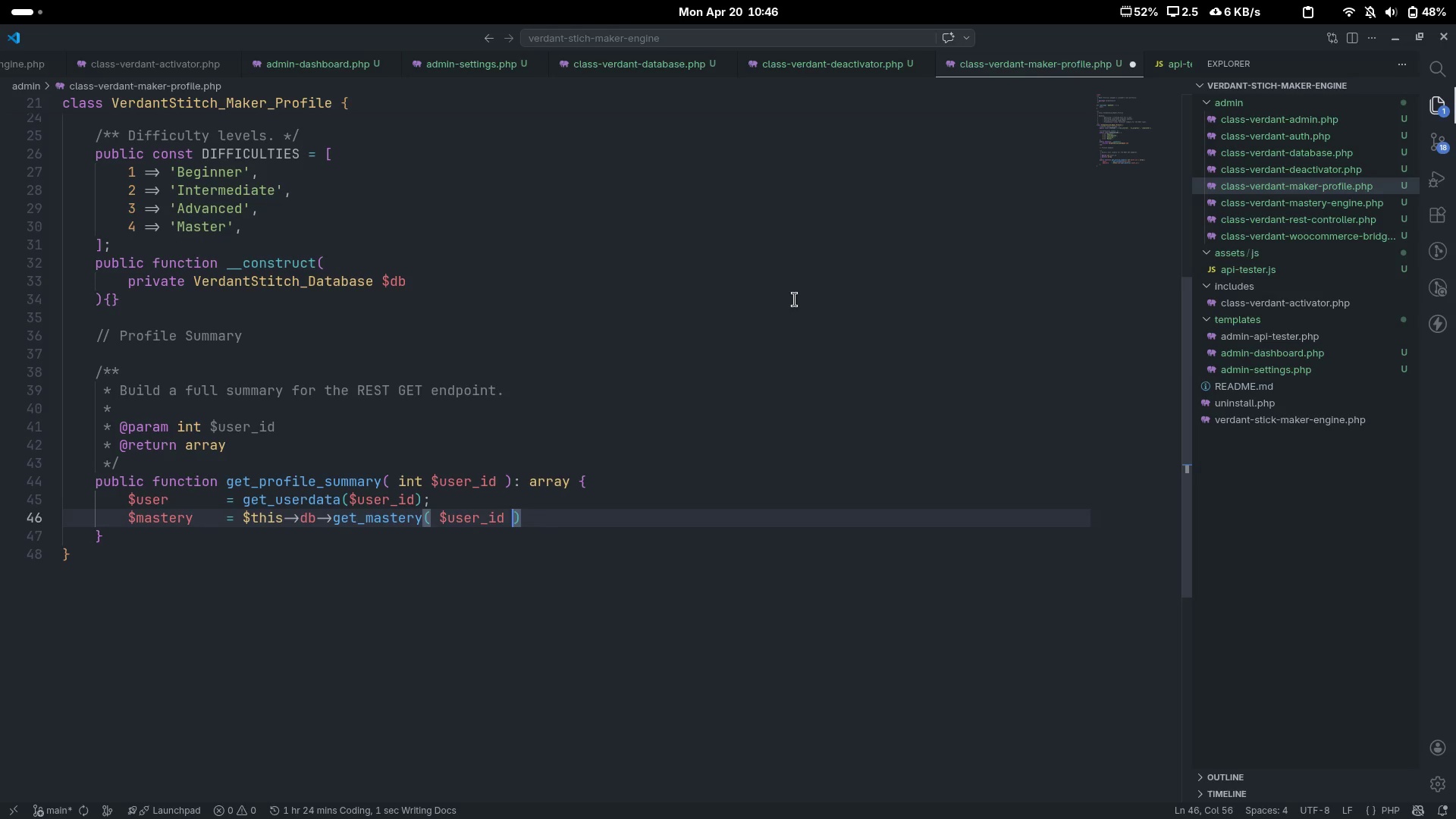 
key(ArrowRight)
 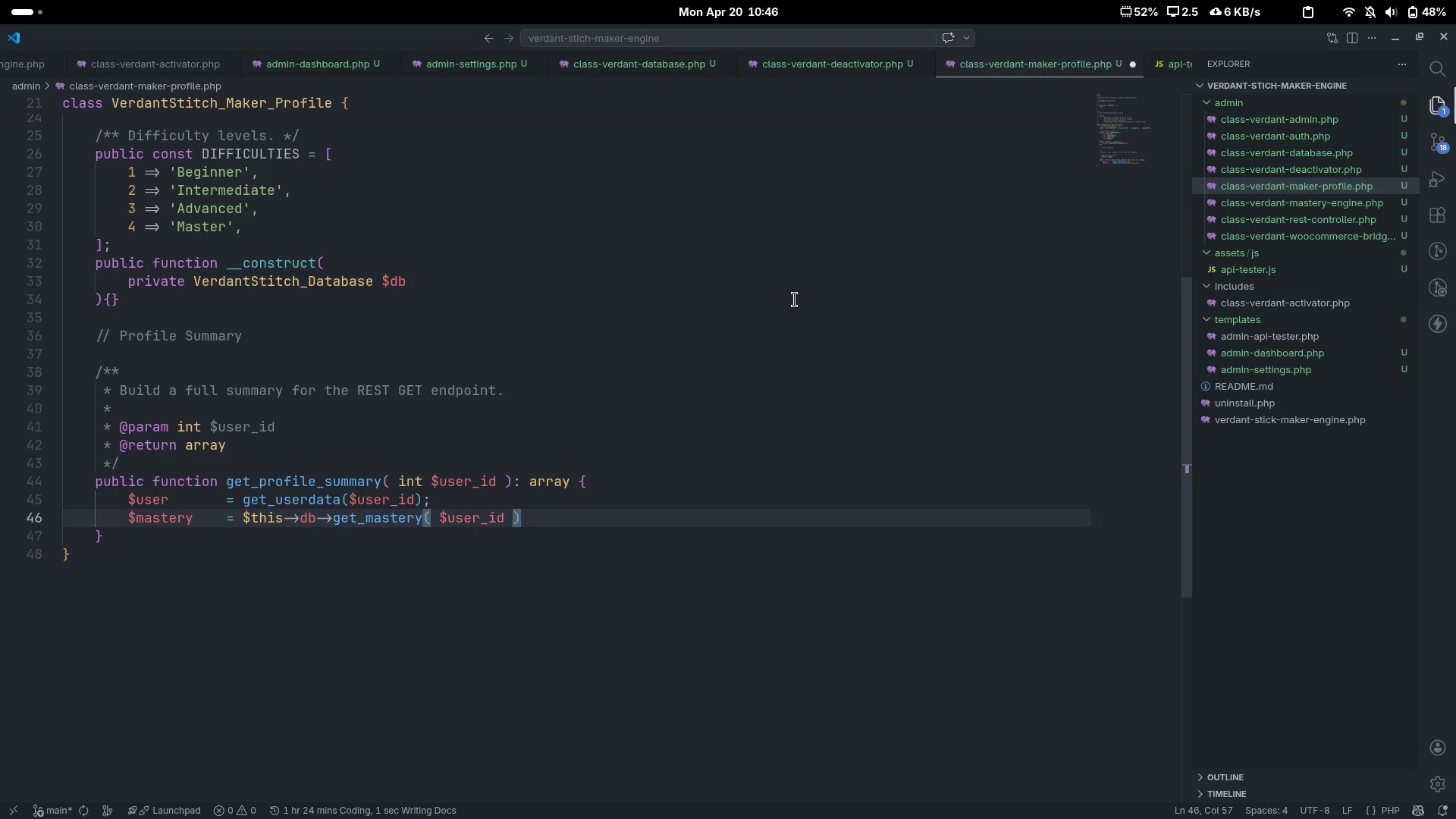 
key(Semicolon)
 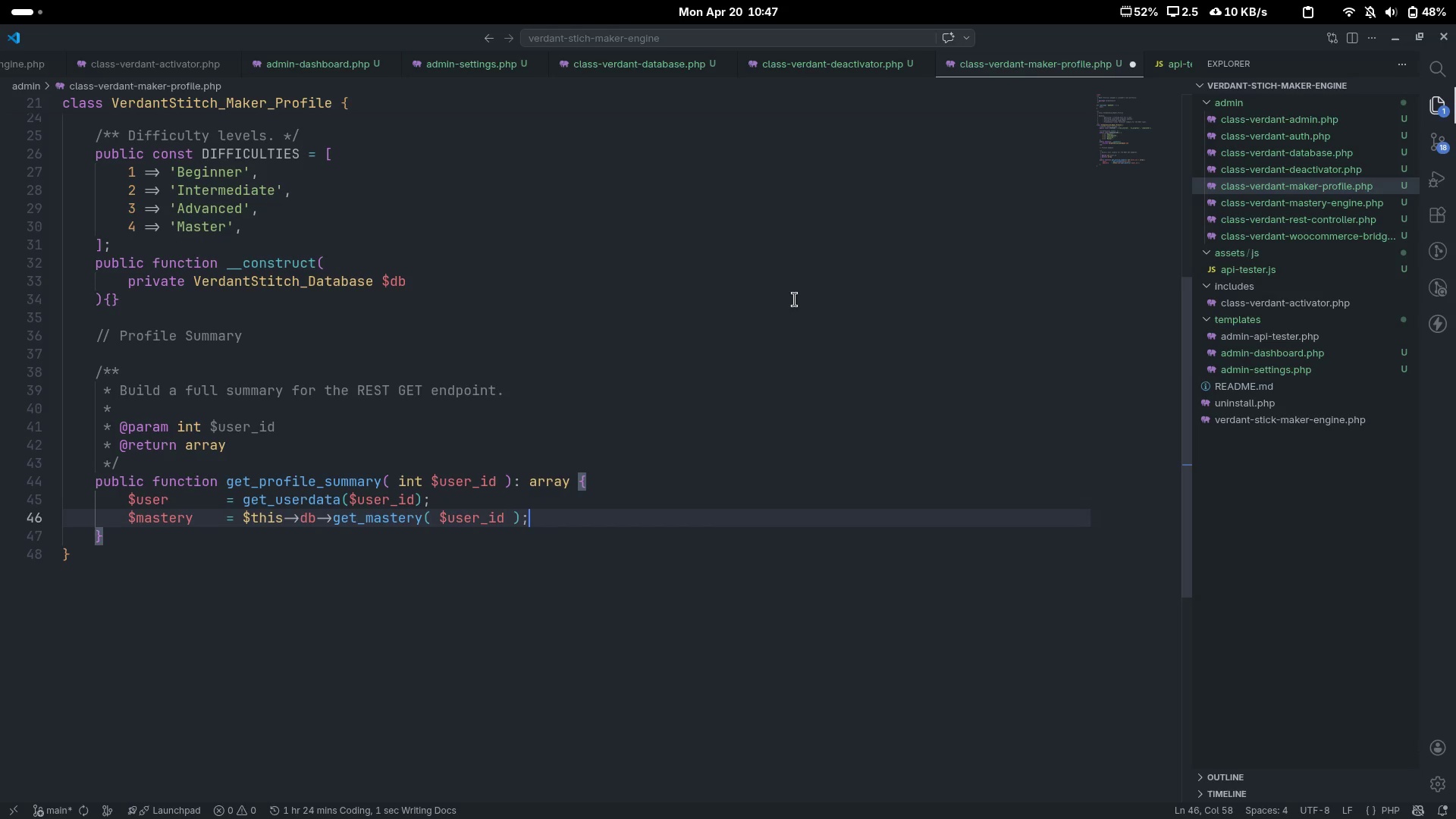 
wait(5.67)
 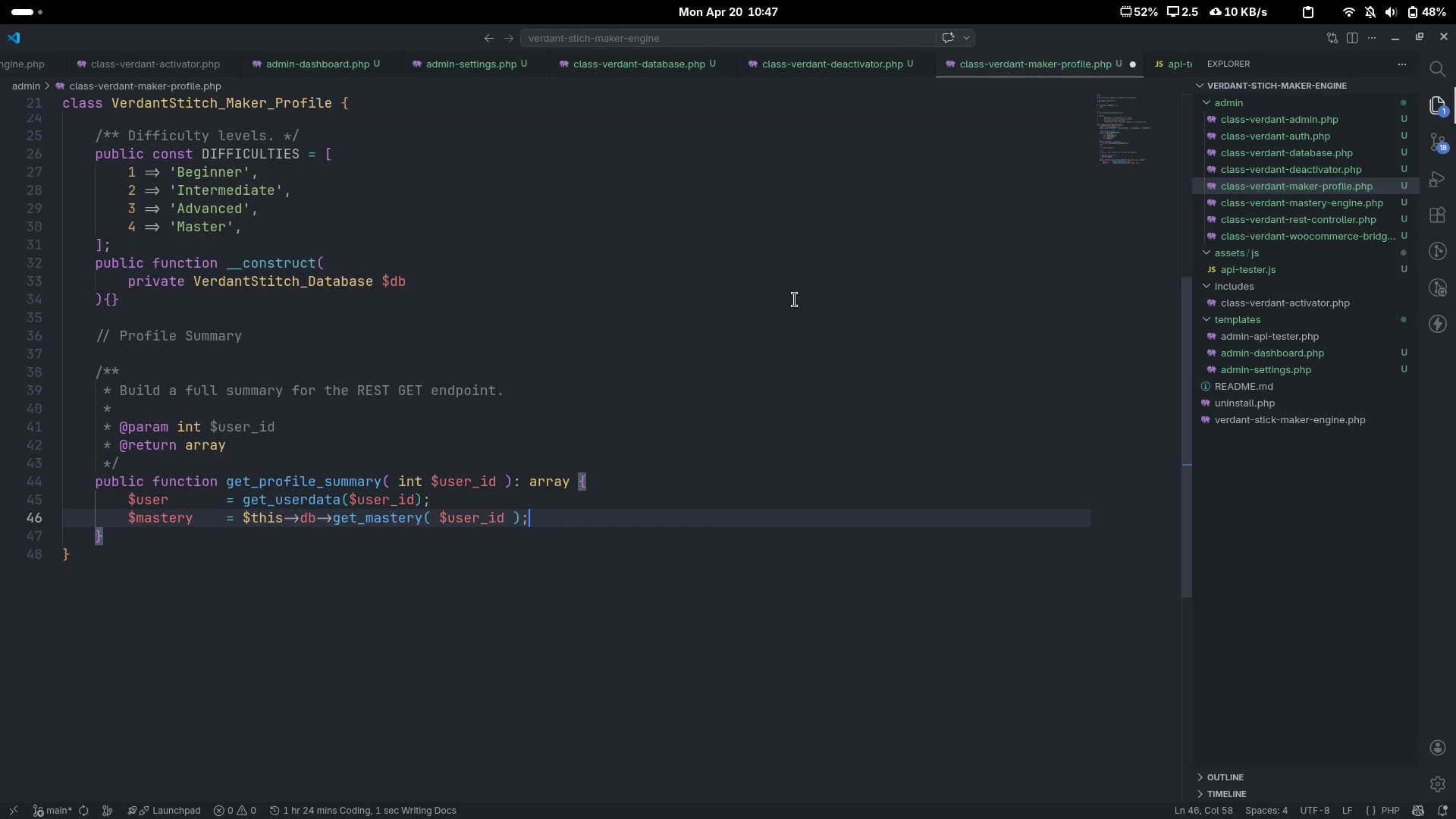 
hold_key(key=ArrowLeft, duration=0.8)
 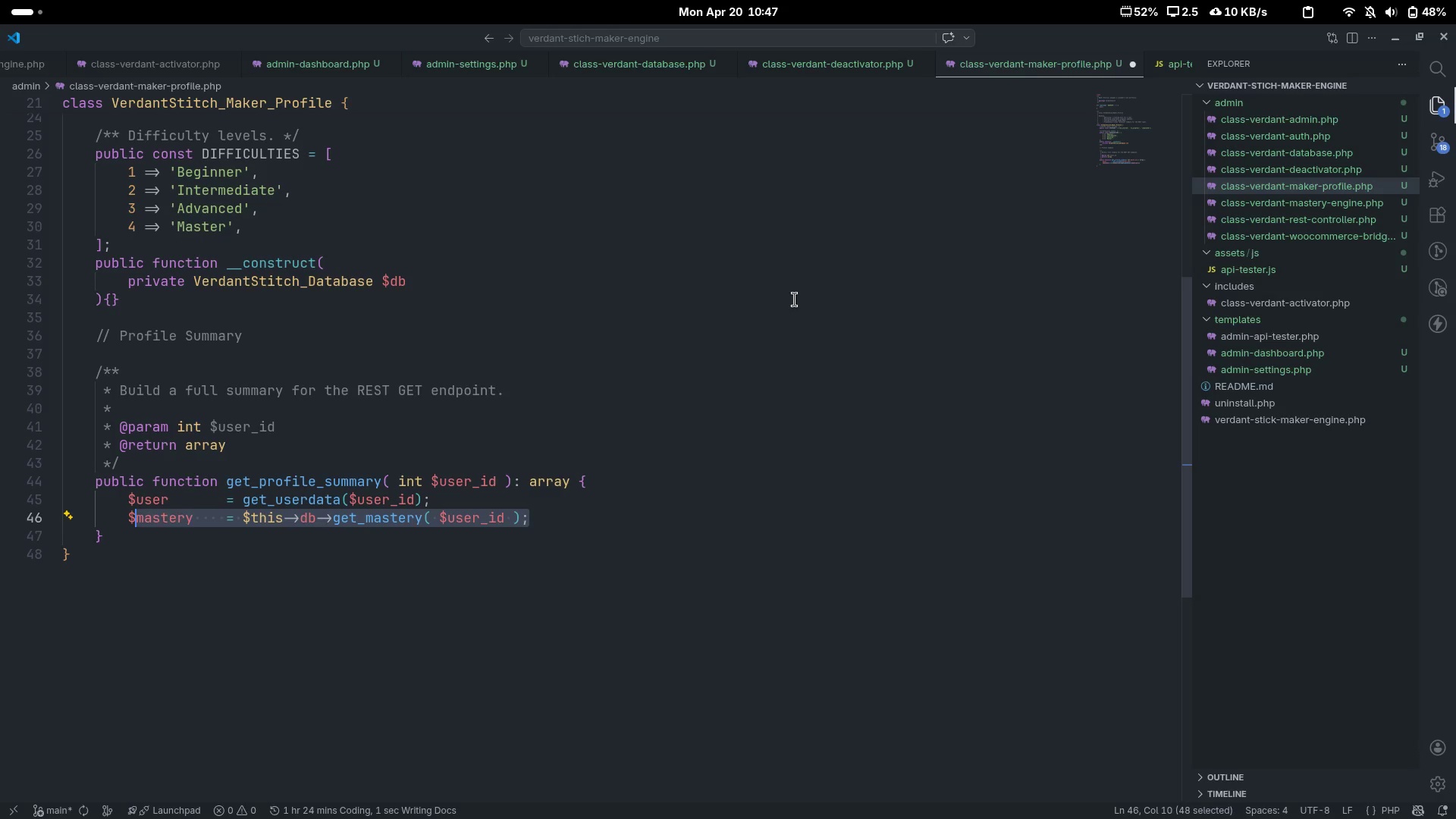 
key(Control+Shift+ArrowRight)
 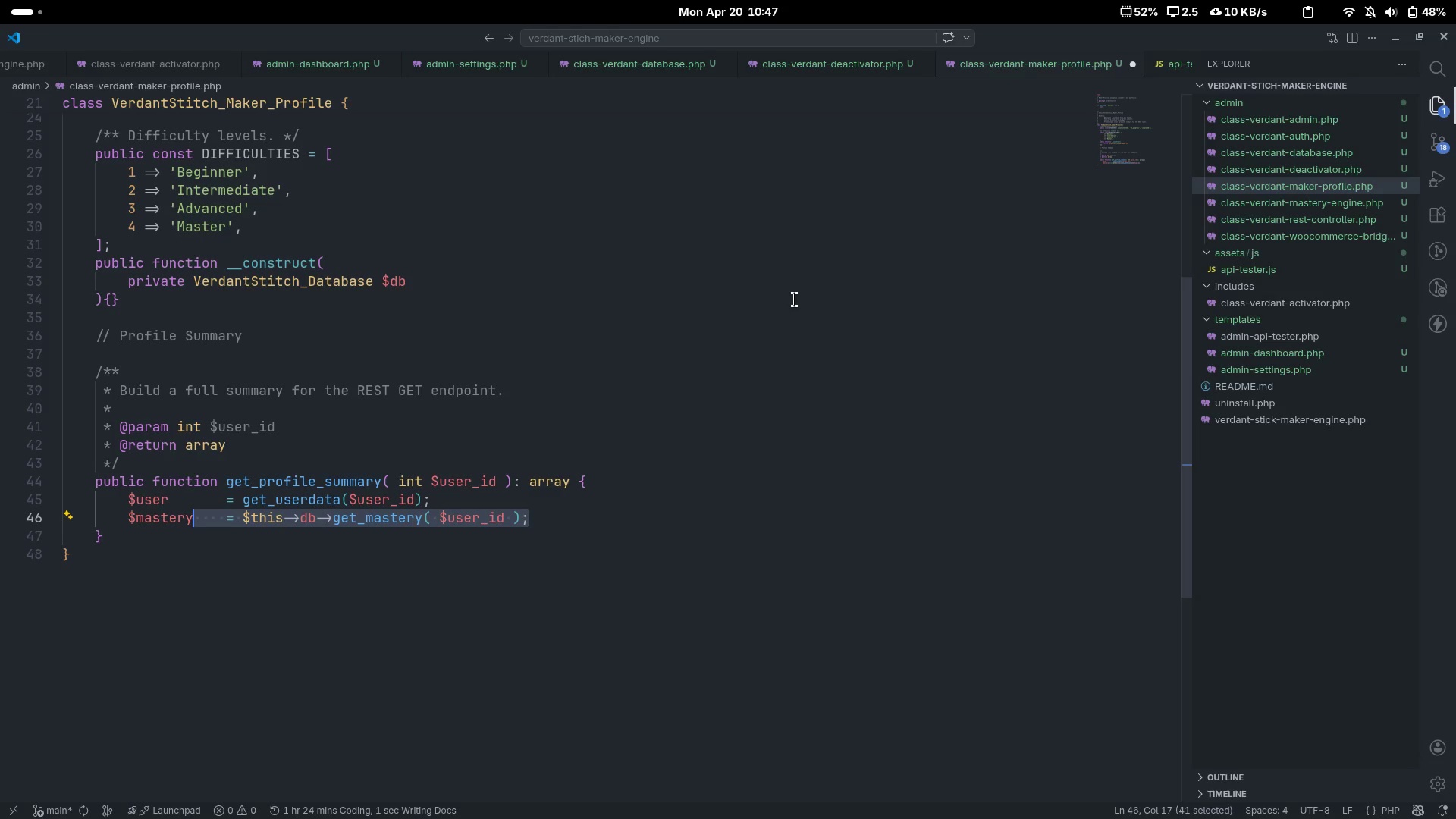 
key(Control+Shift+ArrowRight)
 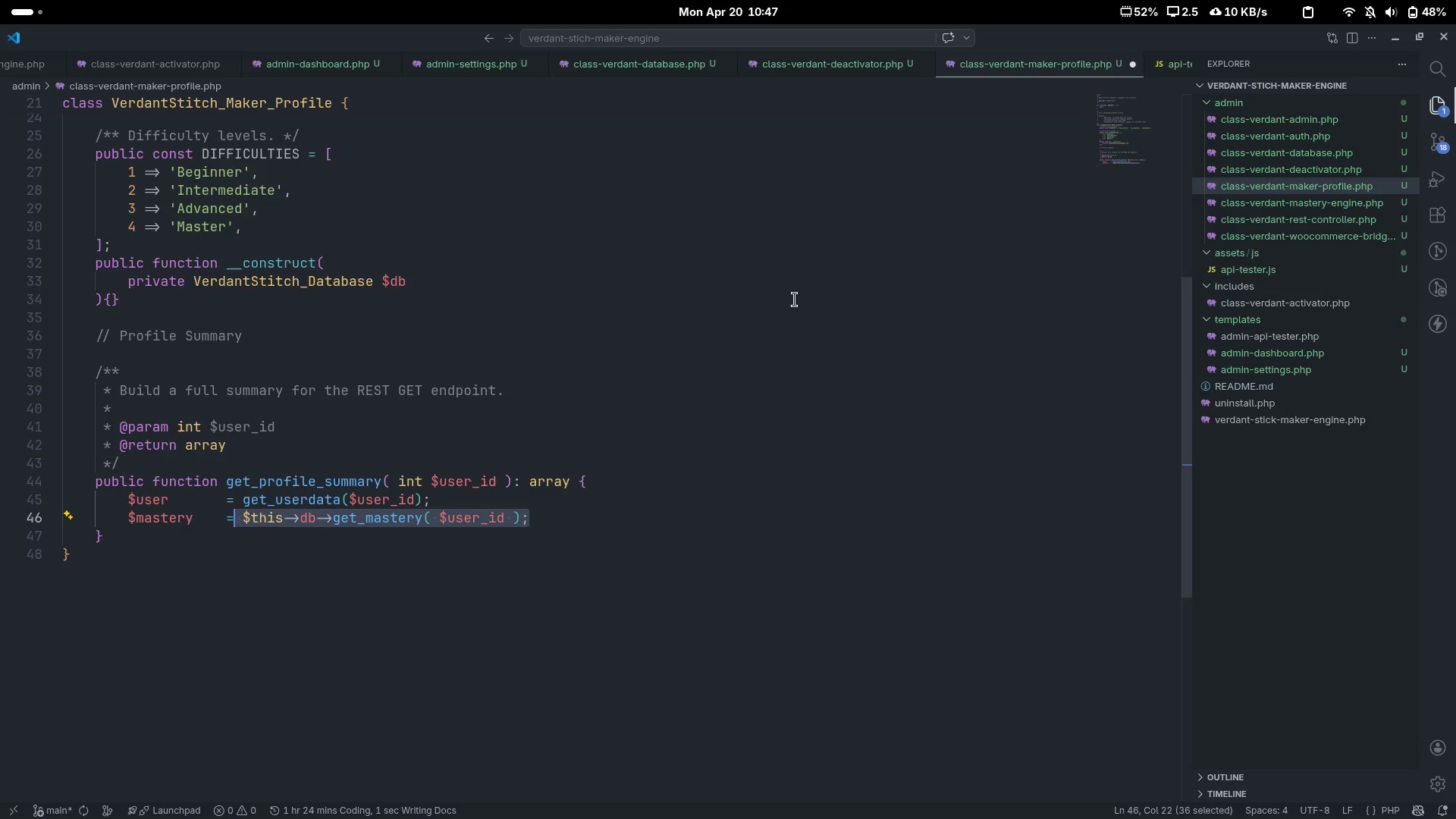 
key(Control+Shift+ArrowRight)
 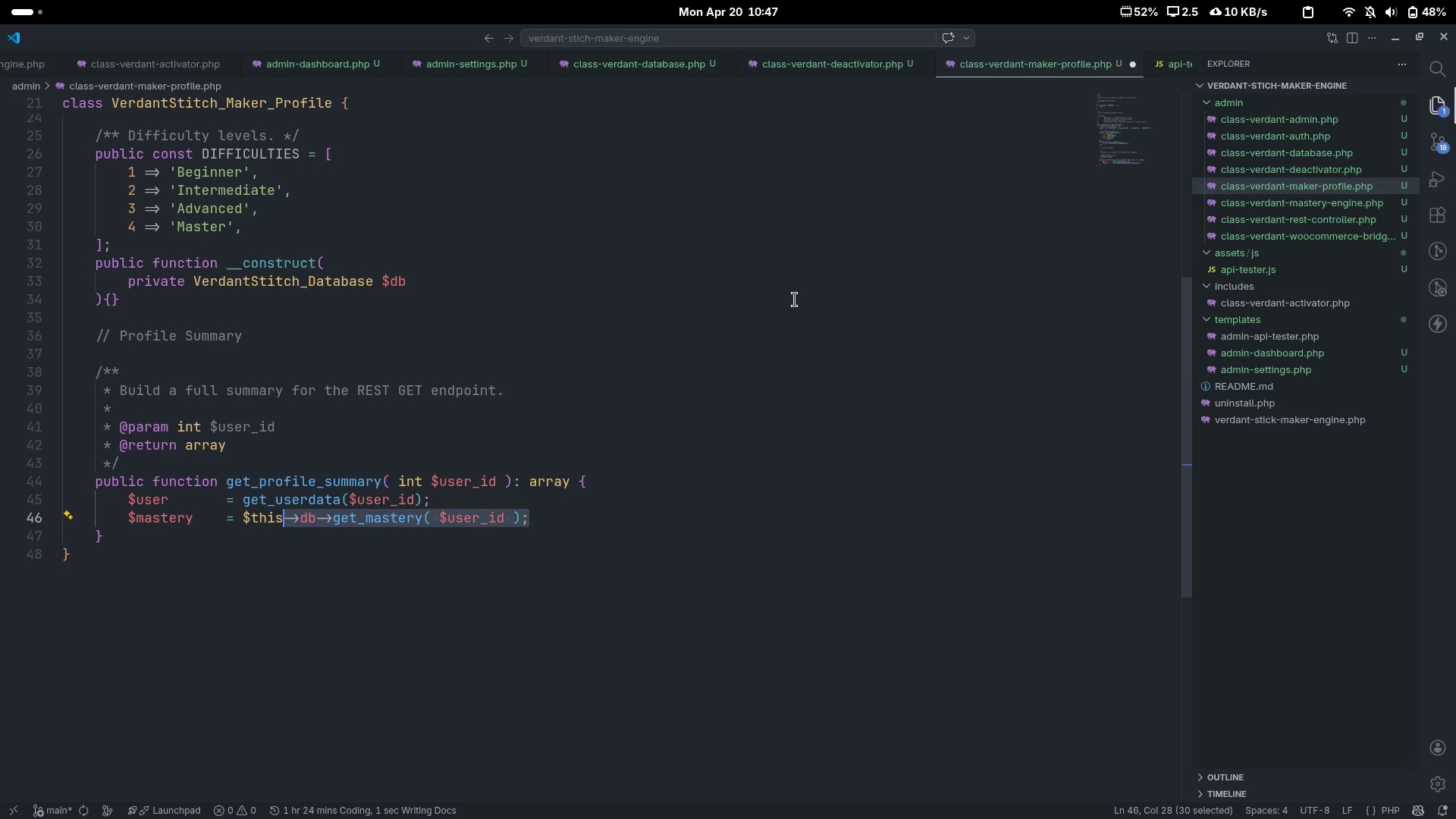 
key(Control+Shift+ArrowLeft)
 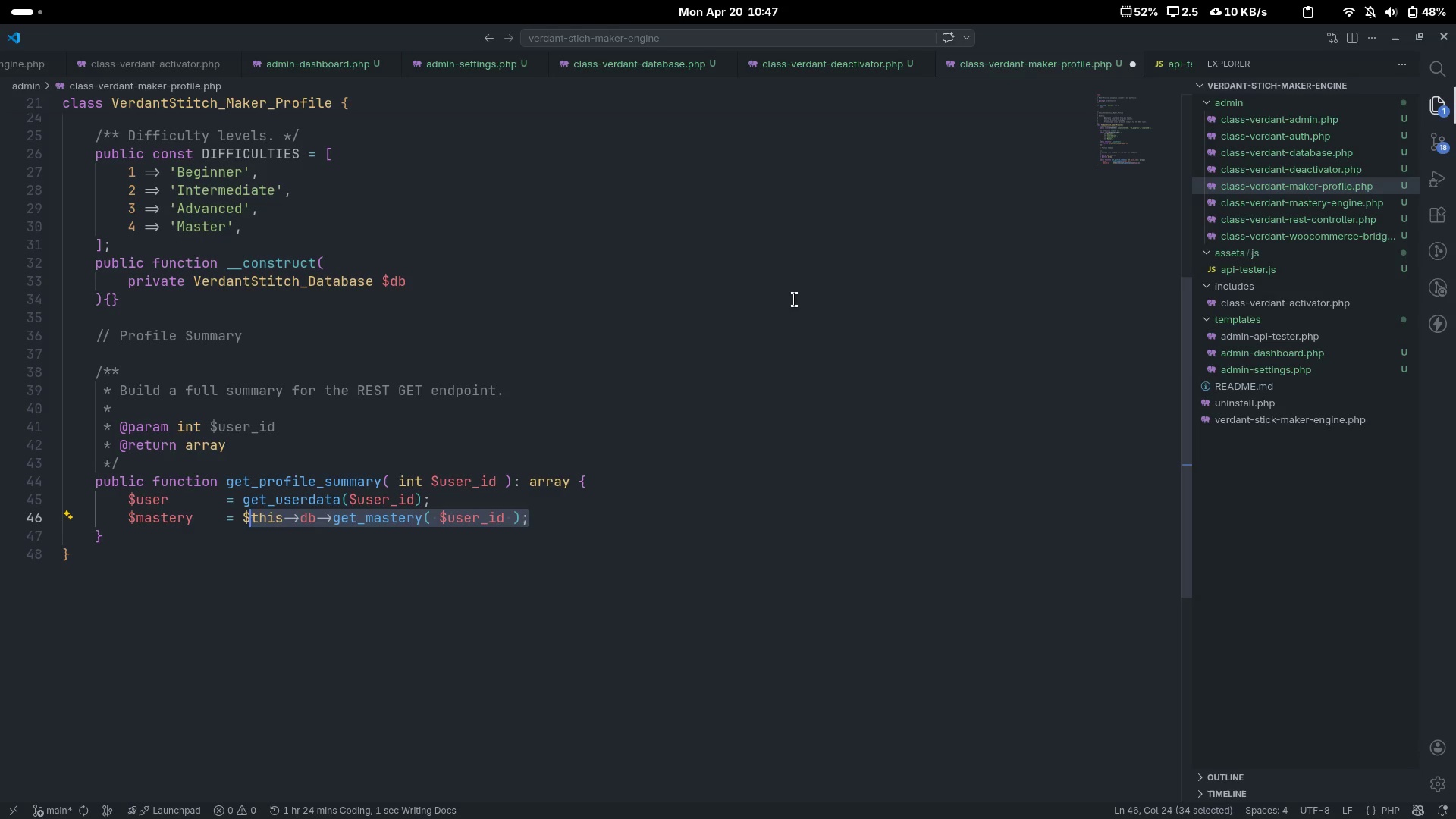 
key(Control+Shift+ArrowLeft)
 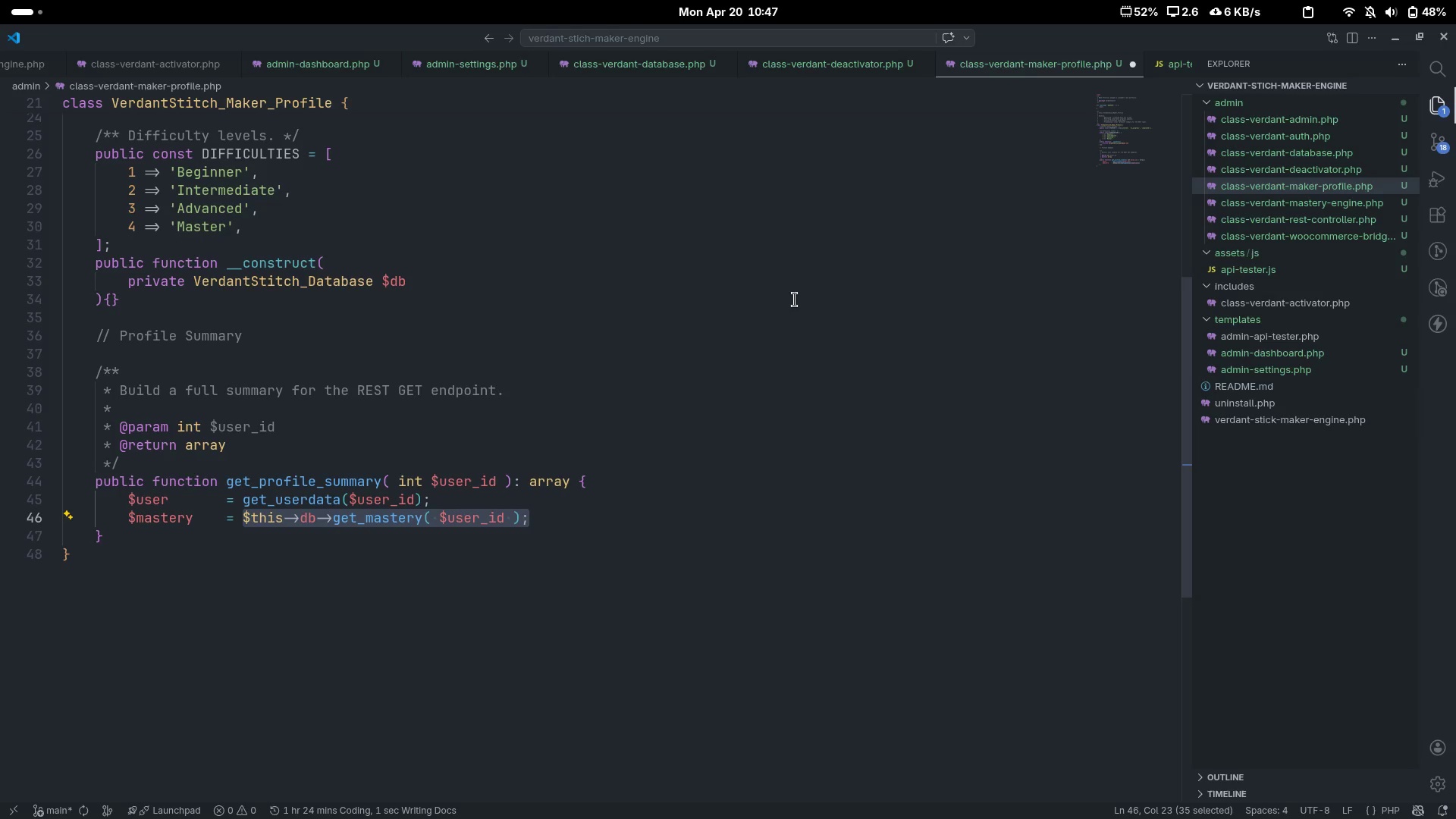 
key(Control+X)
 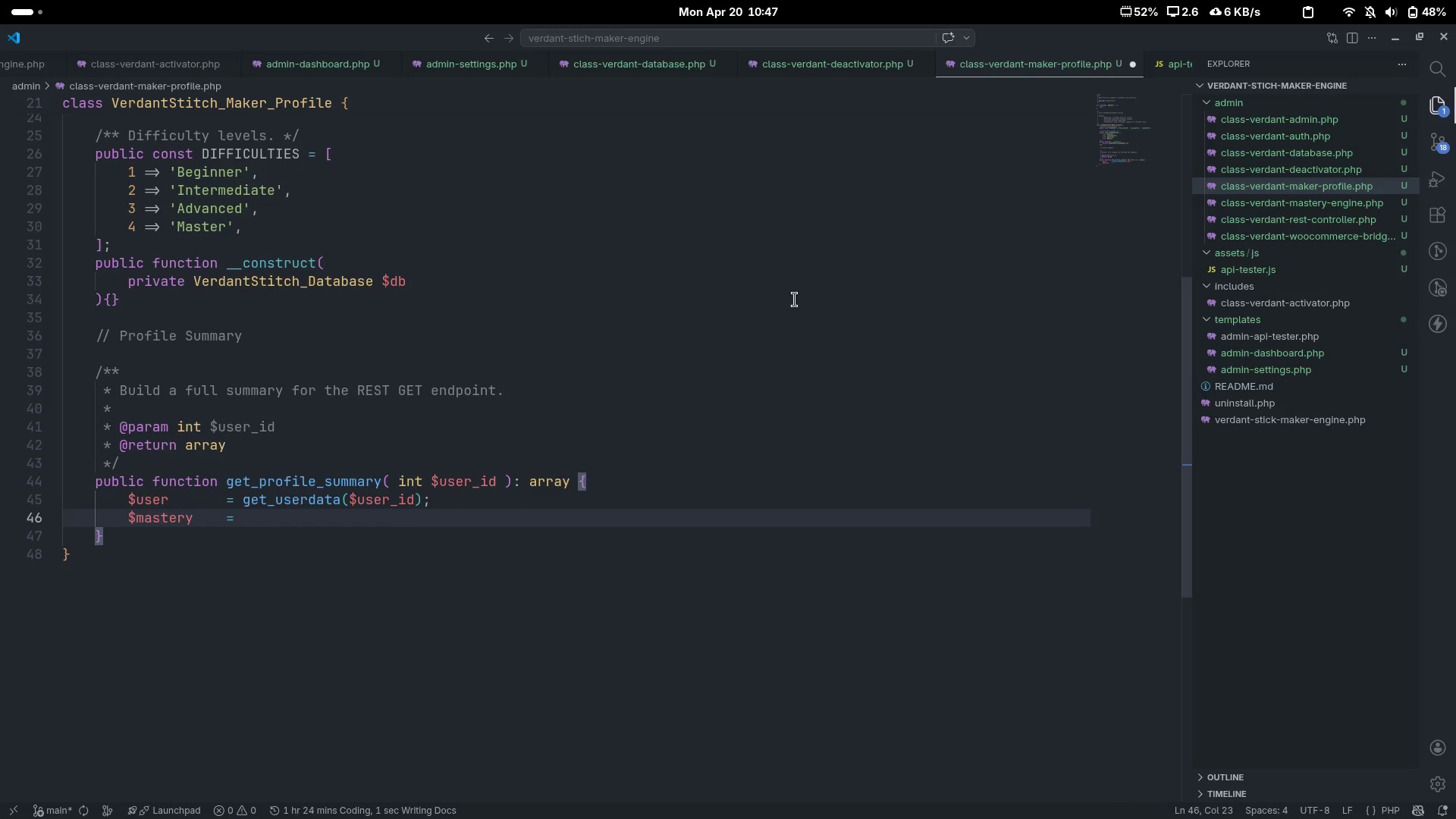 
hold_key(key=ShiftLeft, duration=0.42)
 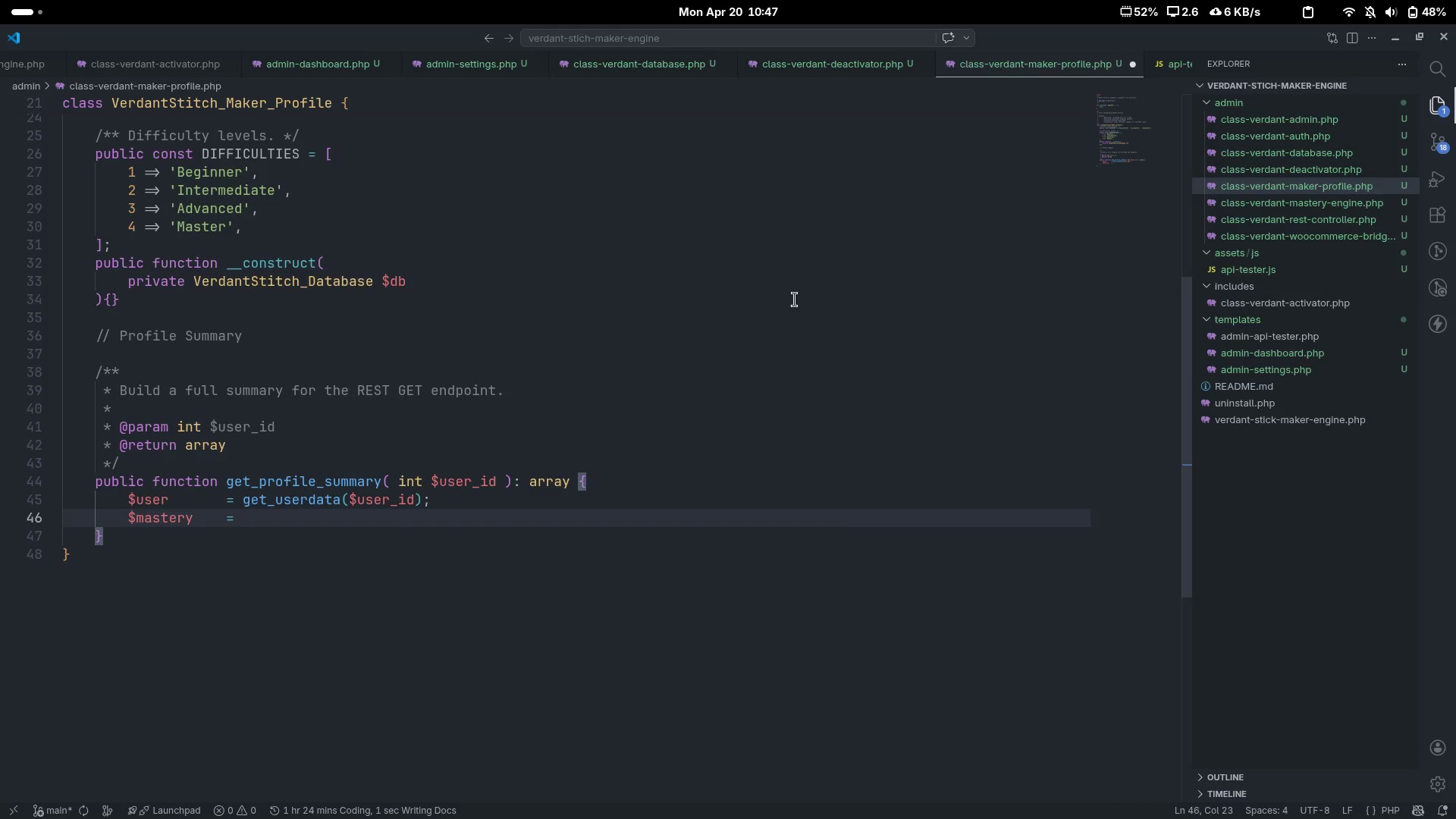 
type($this->db->get_mastery($user_)
key(Tab)
 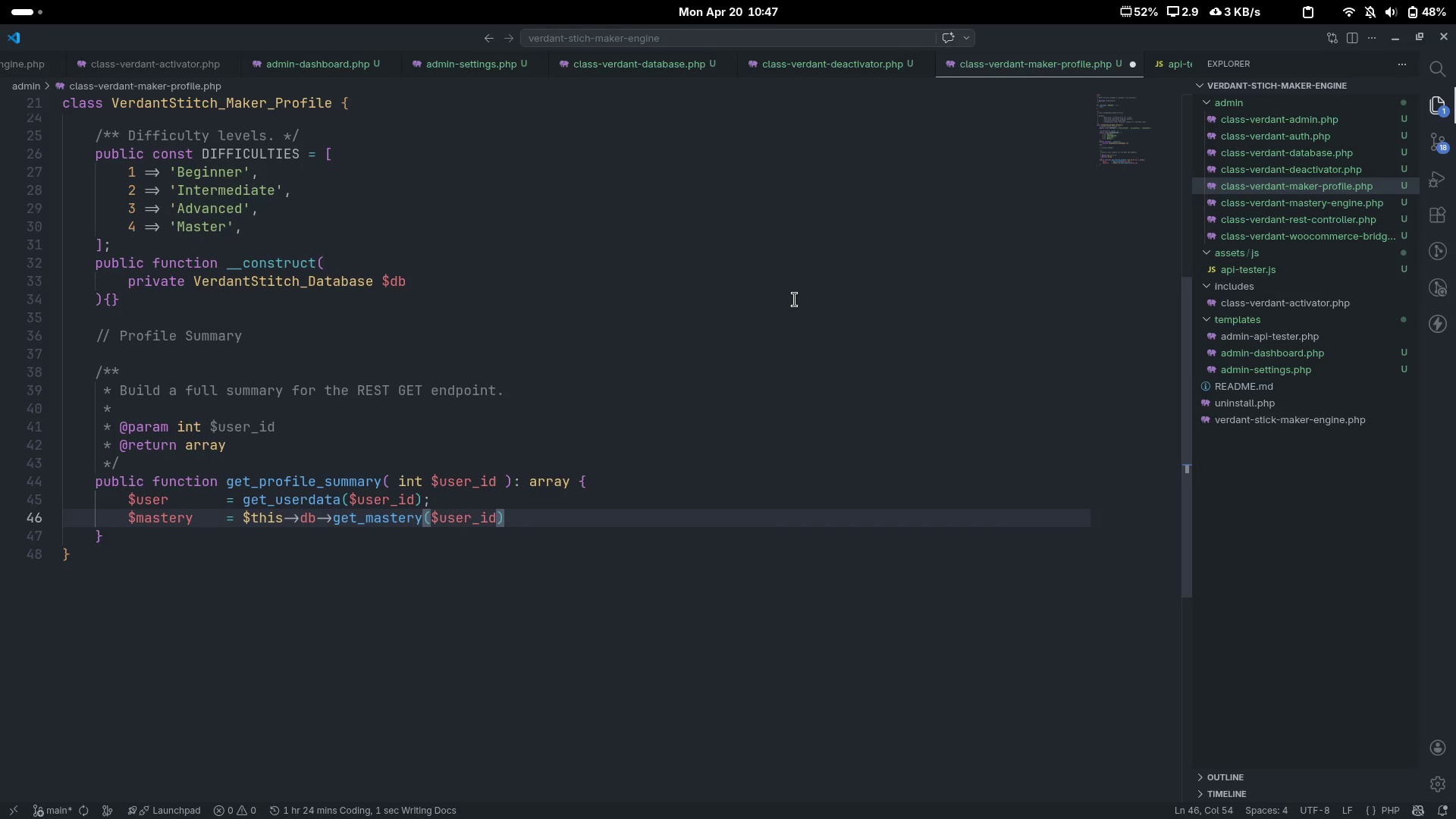 
key(ArrowRight)
 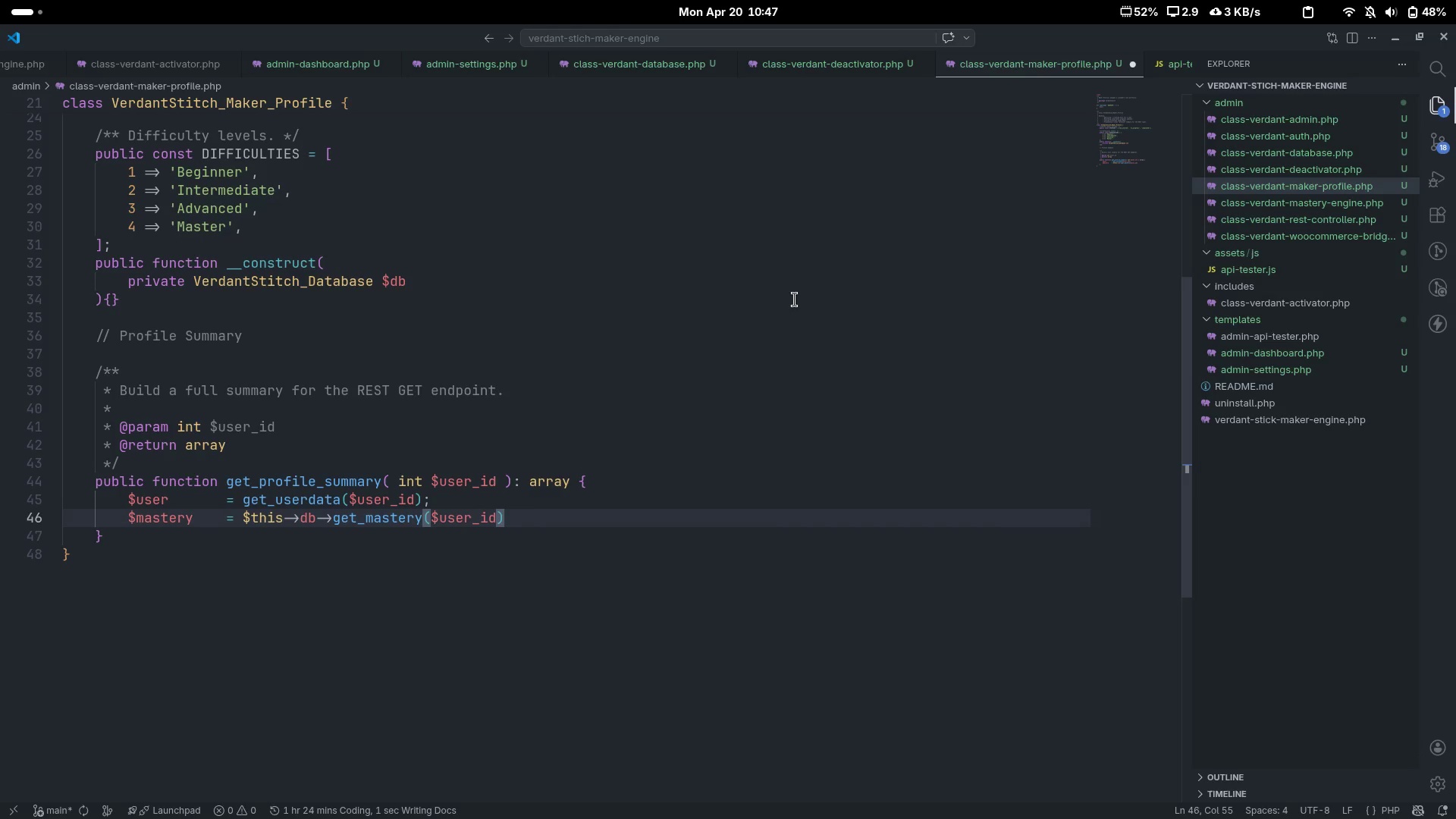 
key(Semicolon)
 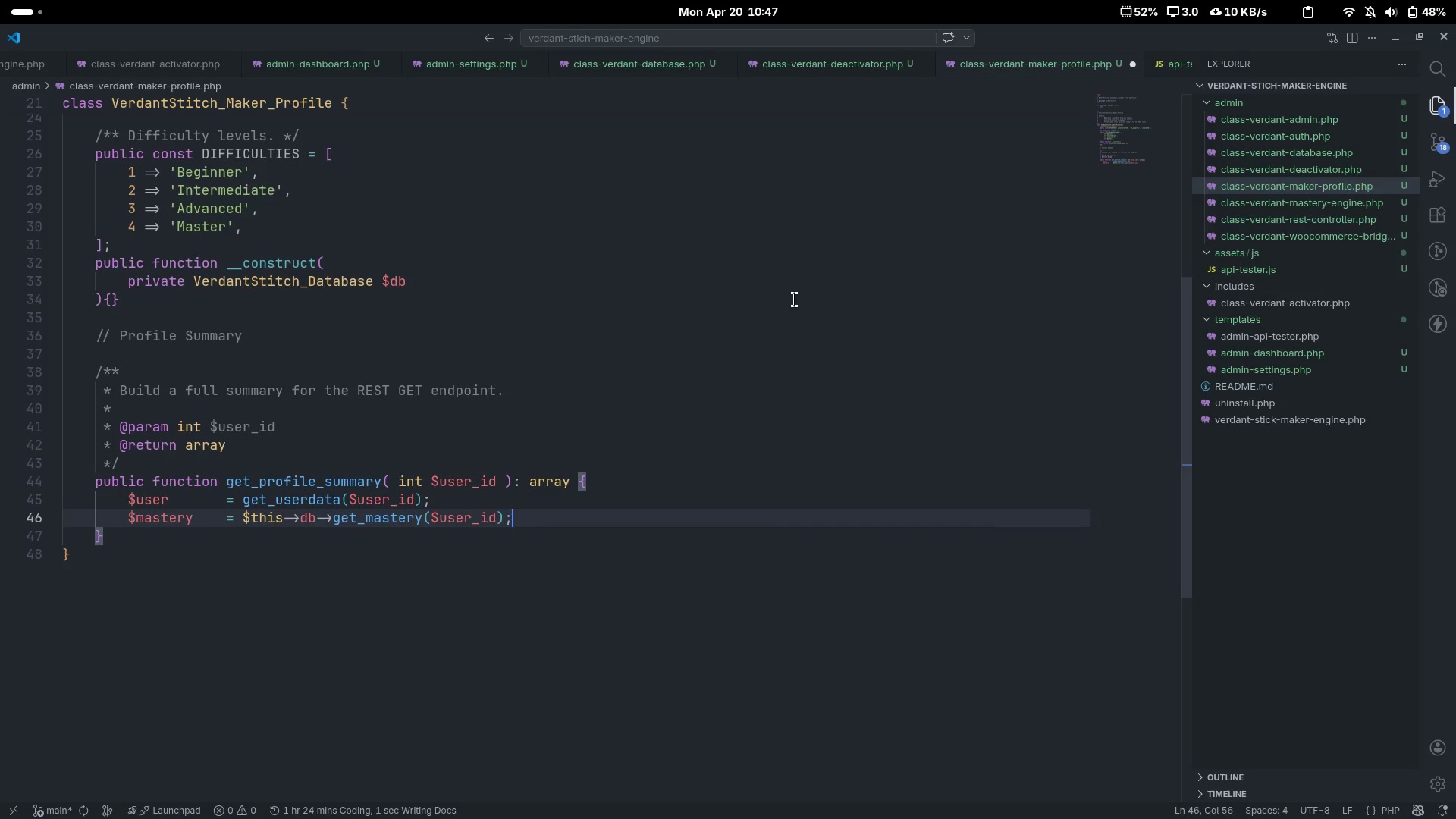 
key(Enter)
 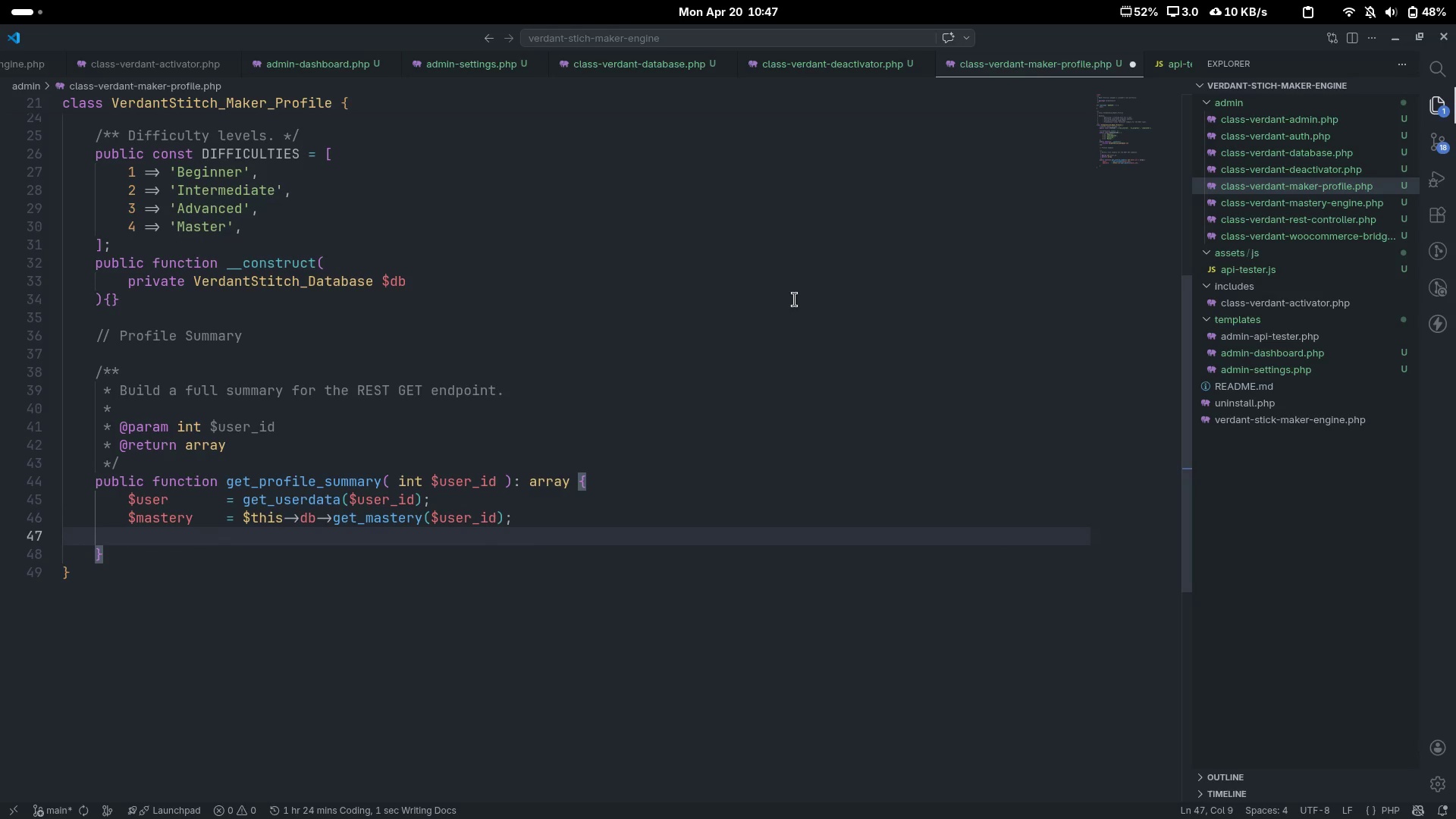 
type($kits)
key(Tab)
key(Tab)
key(Tab)
type(= $this->db->get_kits_for_user($user)
 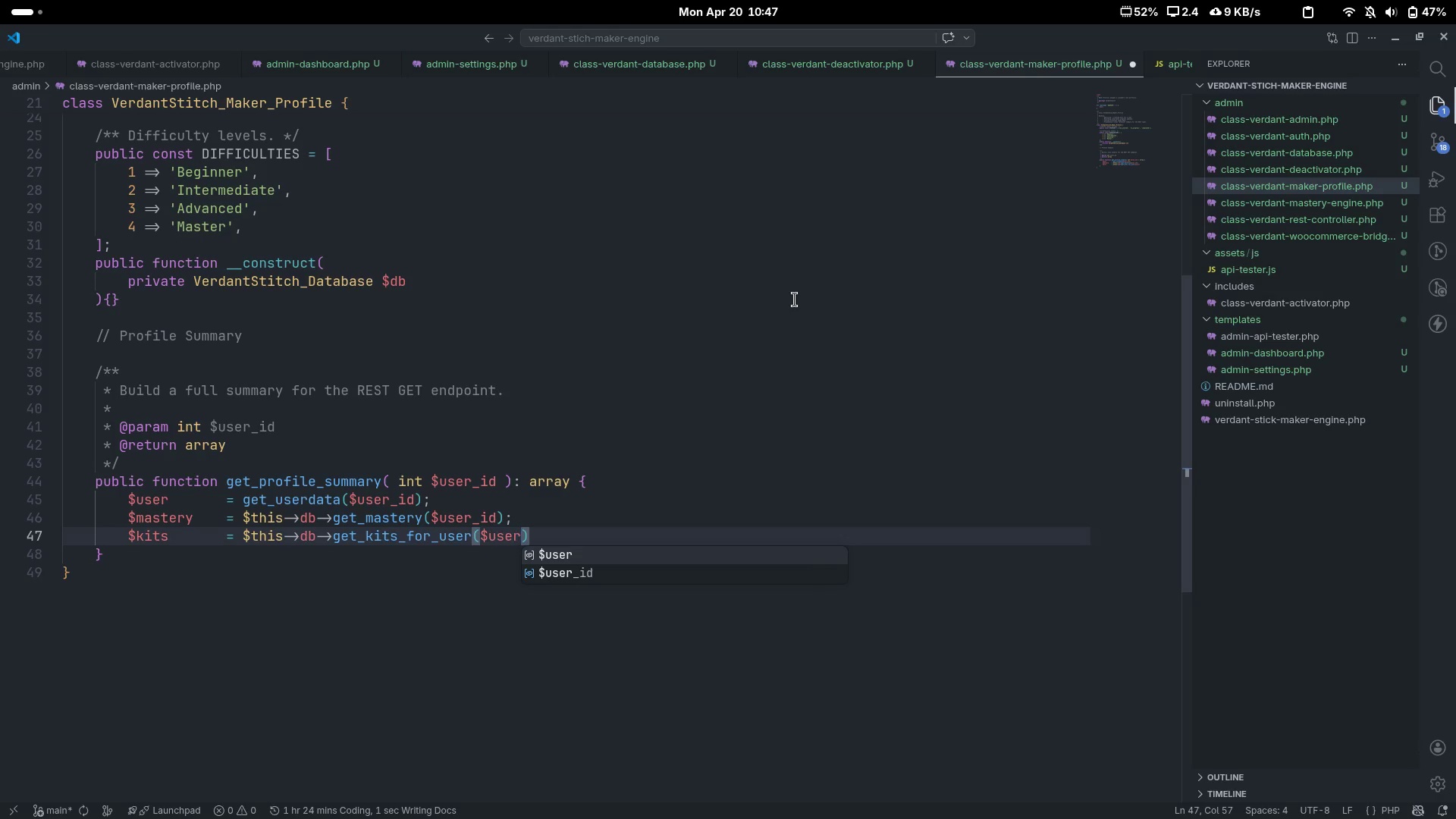 
key(ArrowDown)
 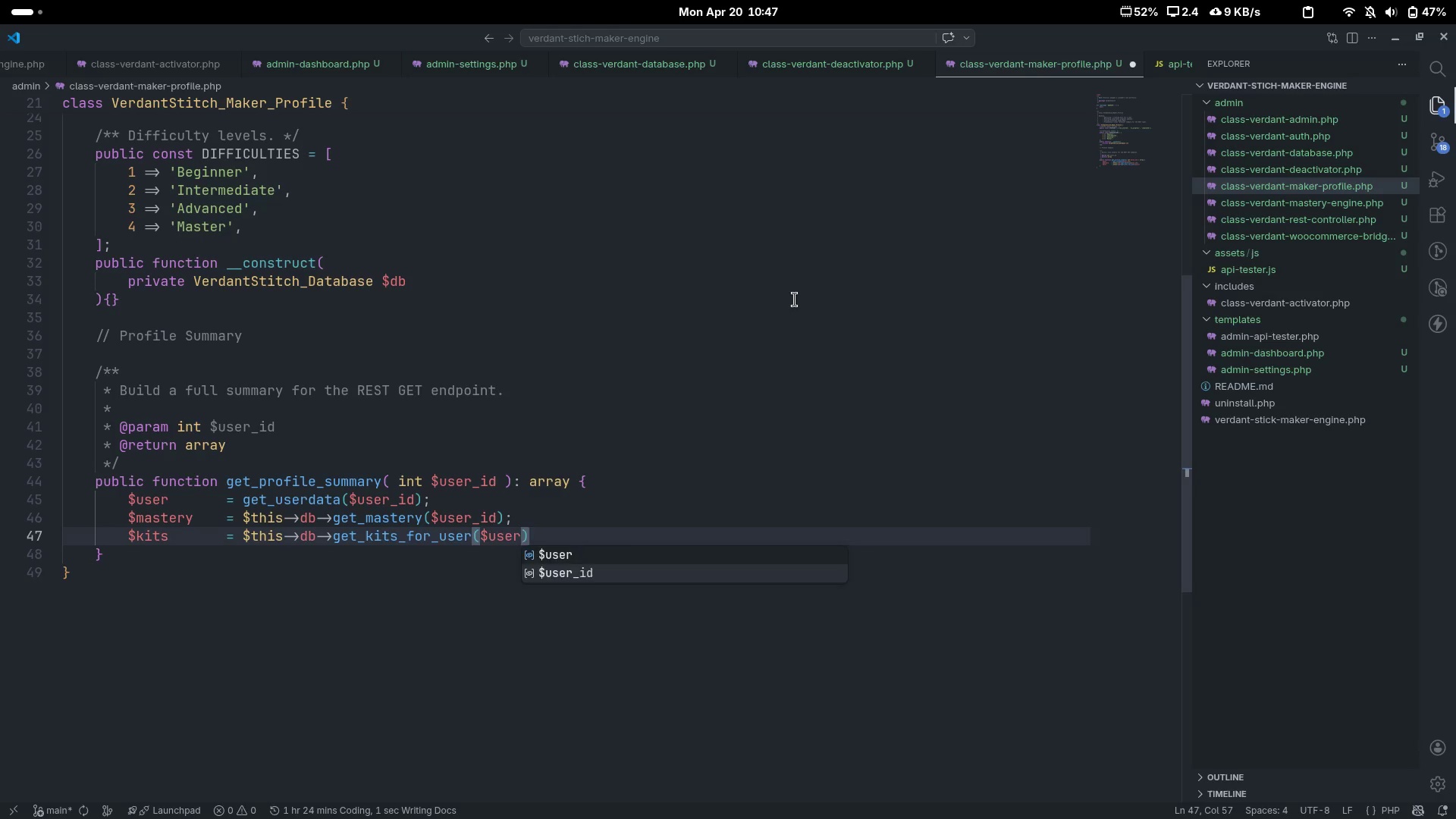 
key(Enter)
 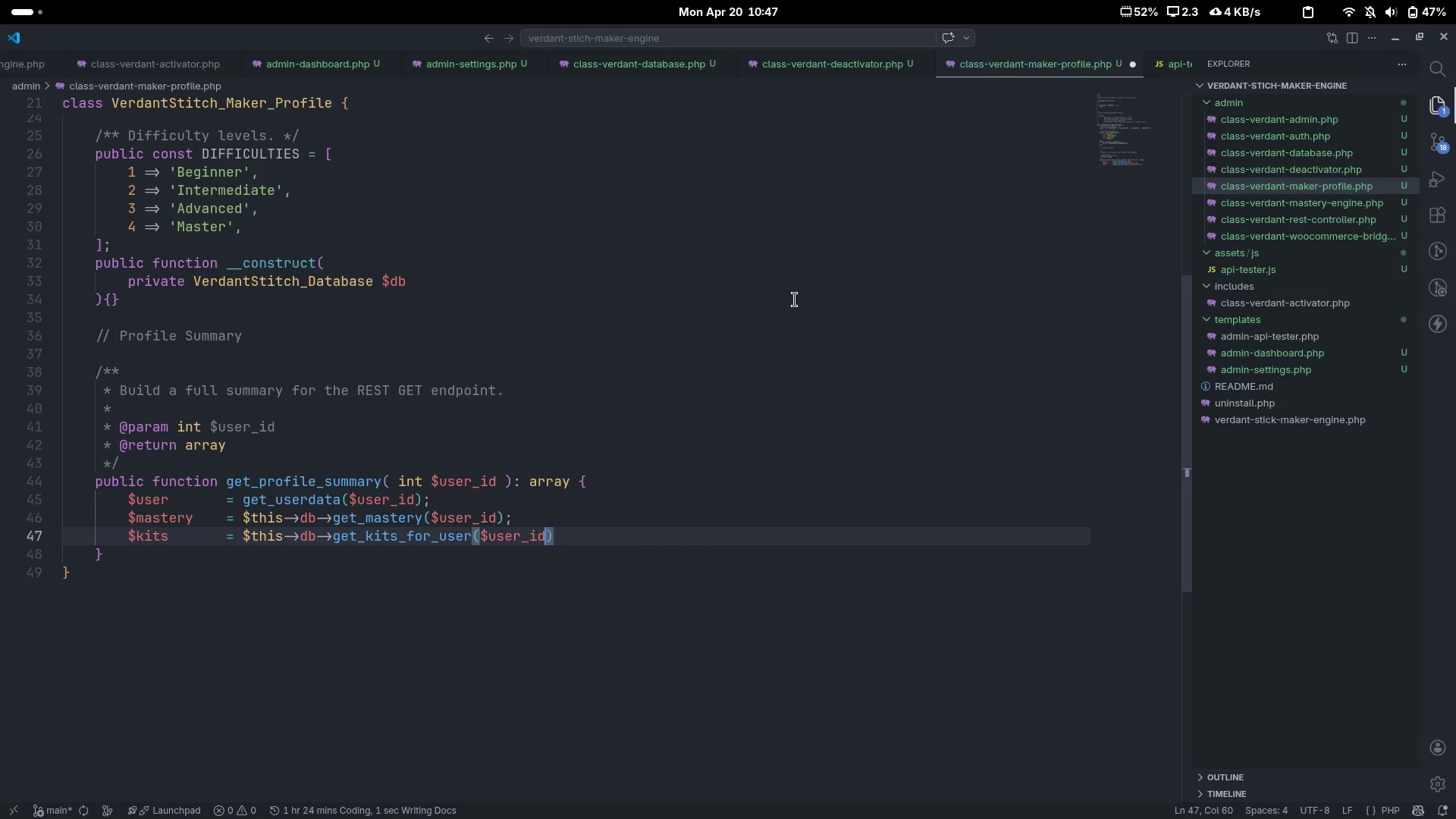 
key(ArrowRight)
 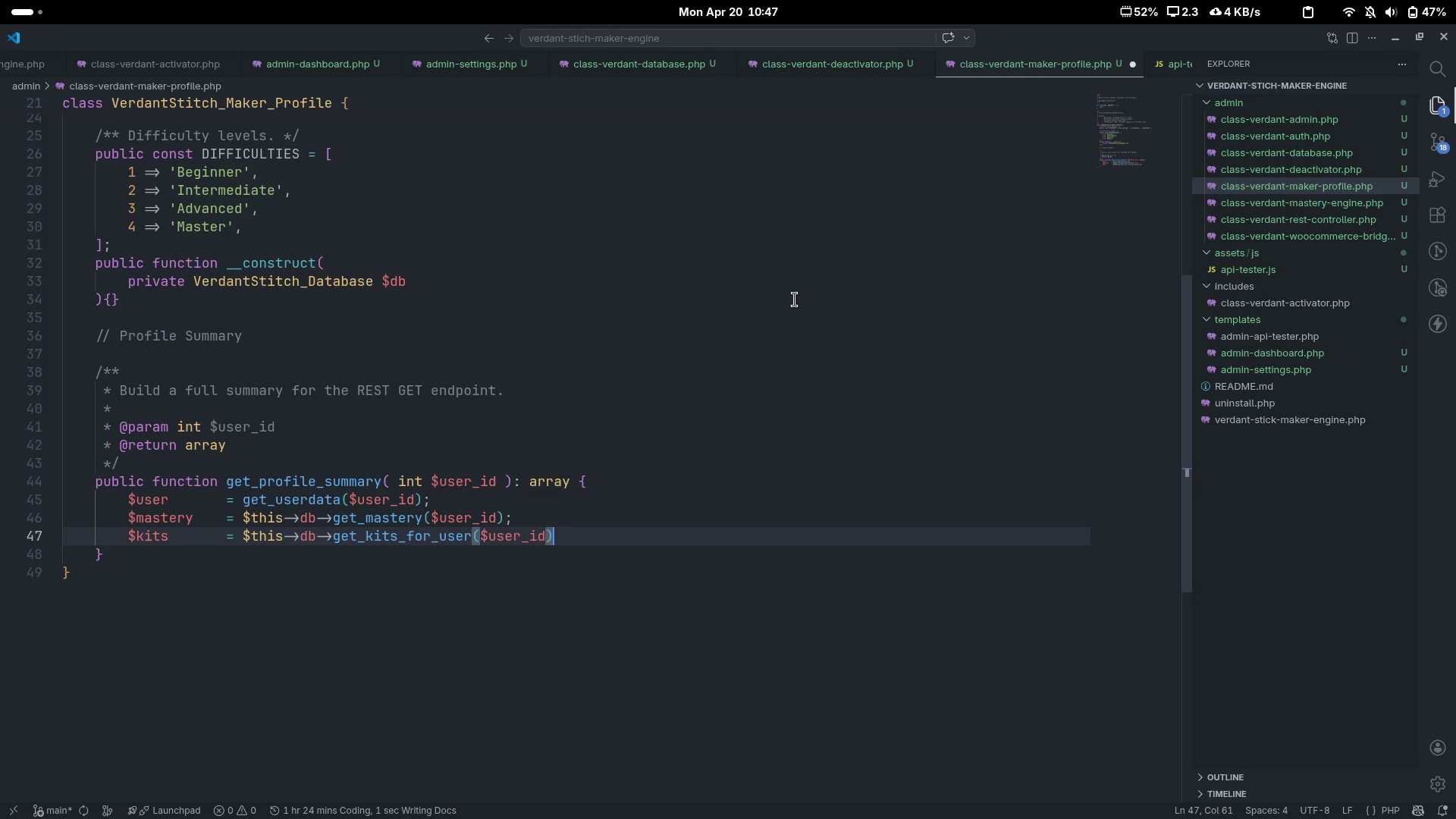 
key(Semicolon)
 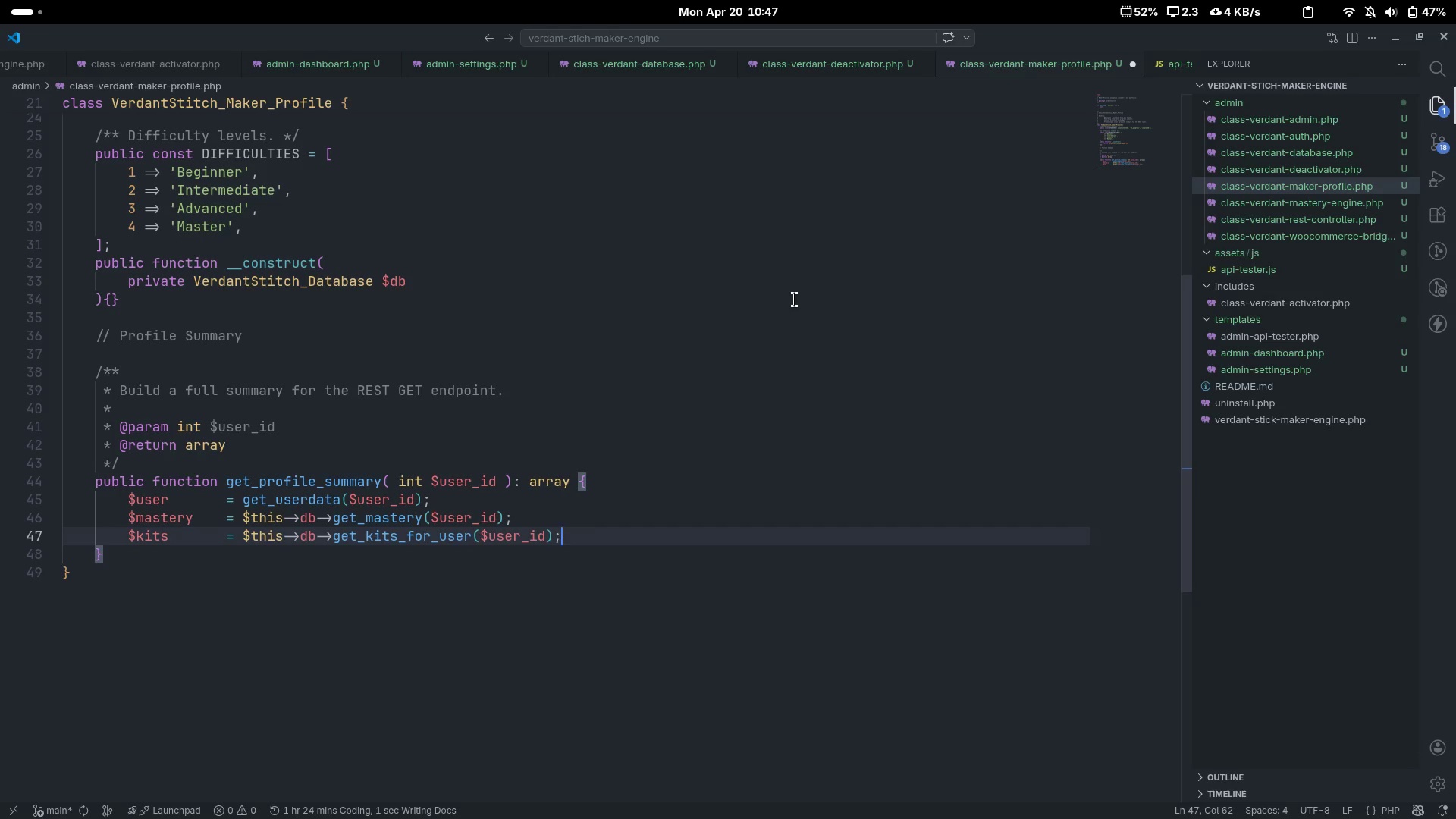 
key(Enter)
 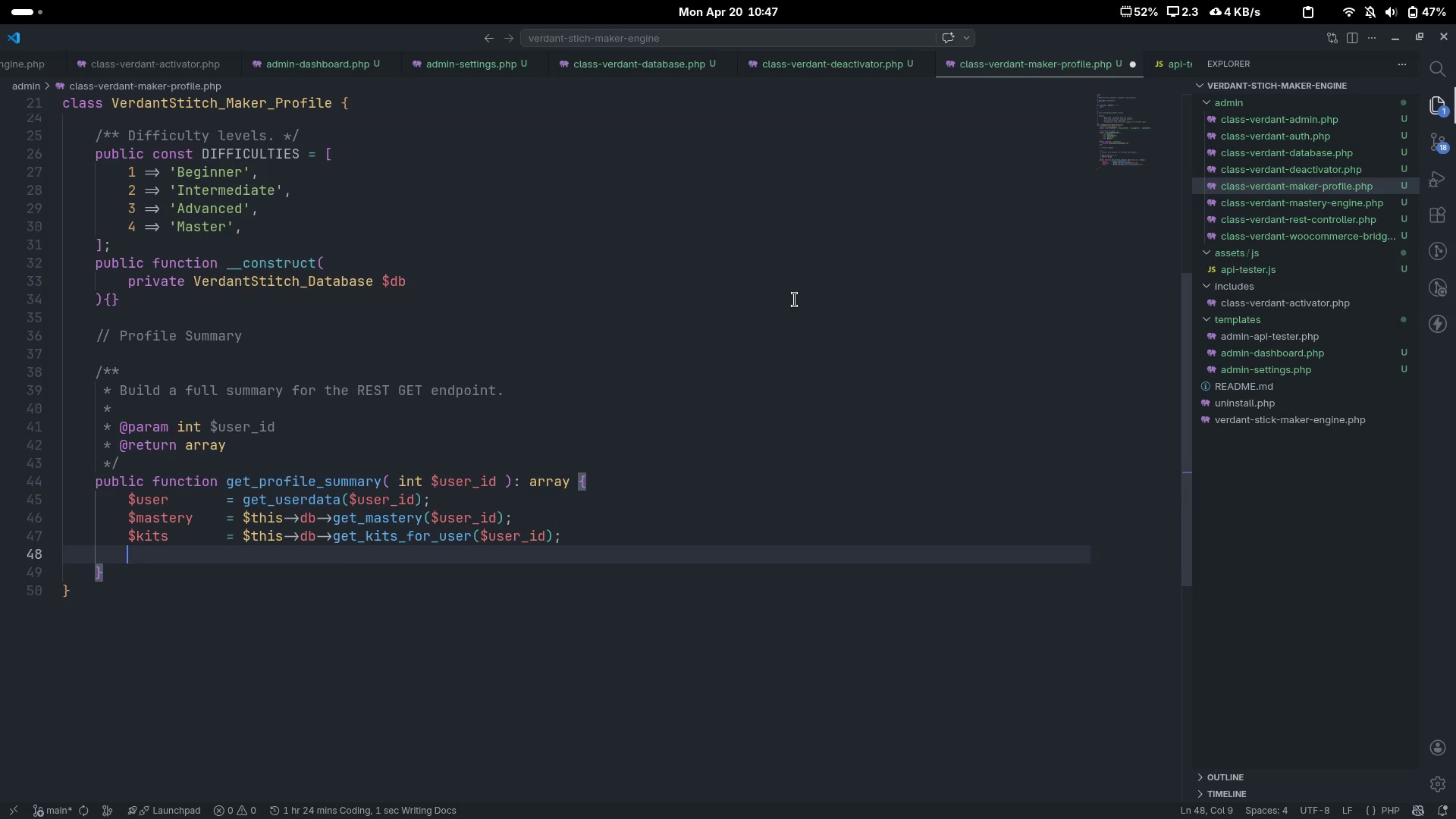 
key(Enter)
 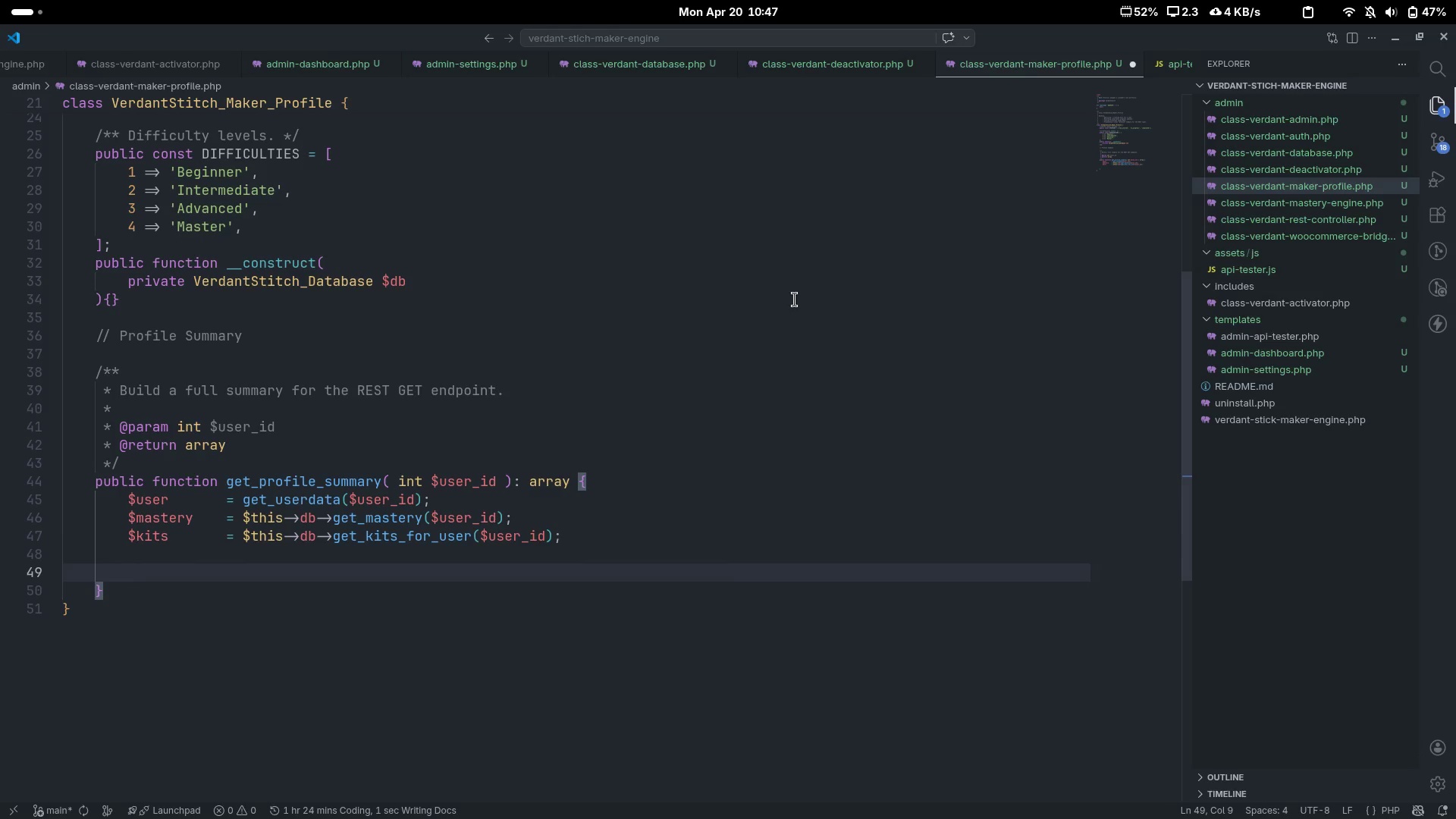 
type(return [)
 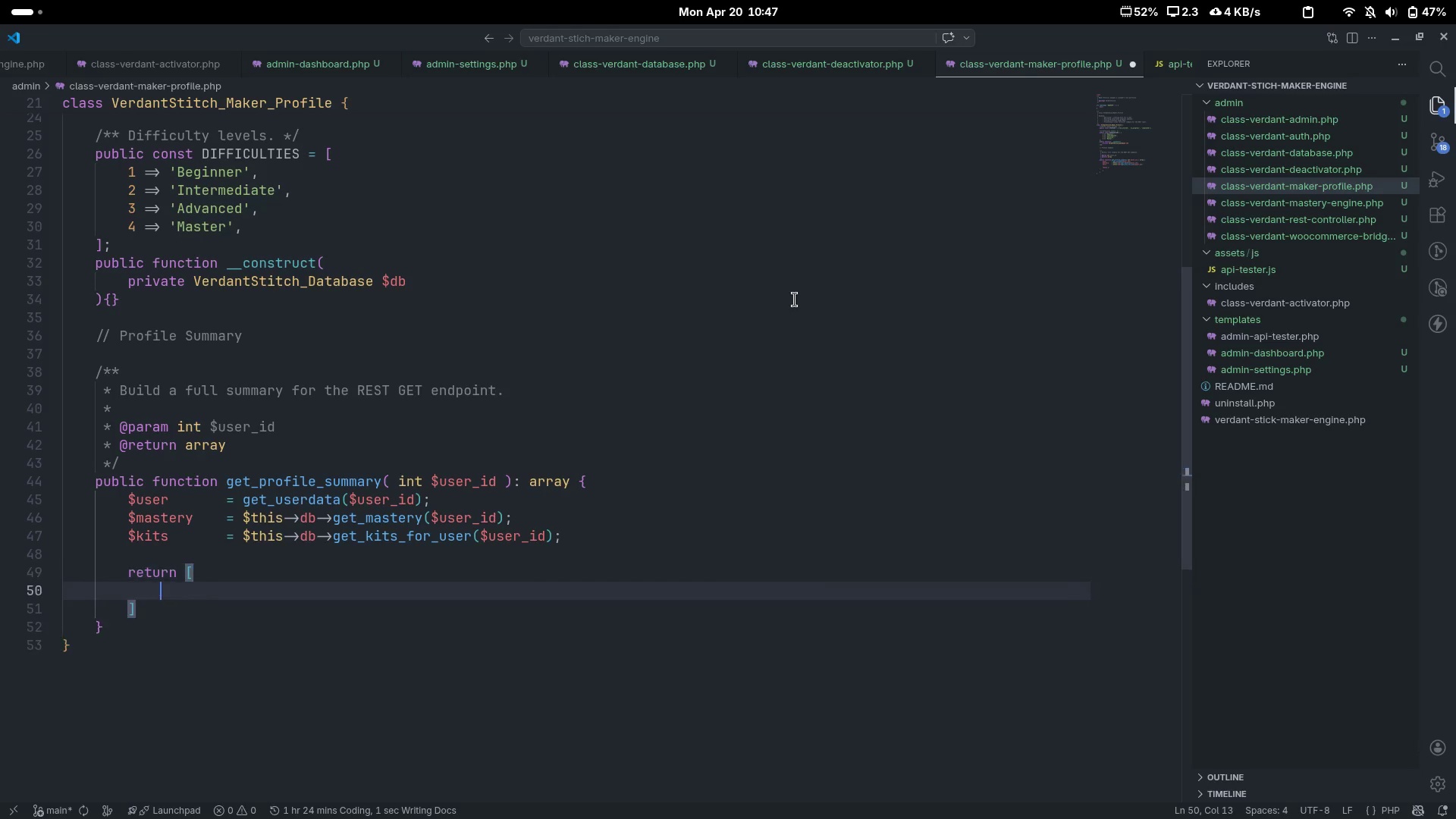 
key(Enter)
 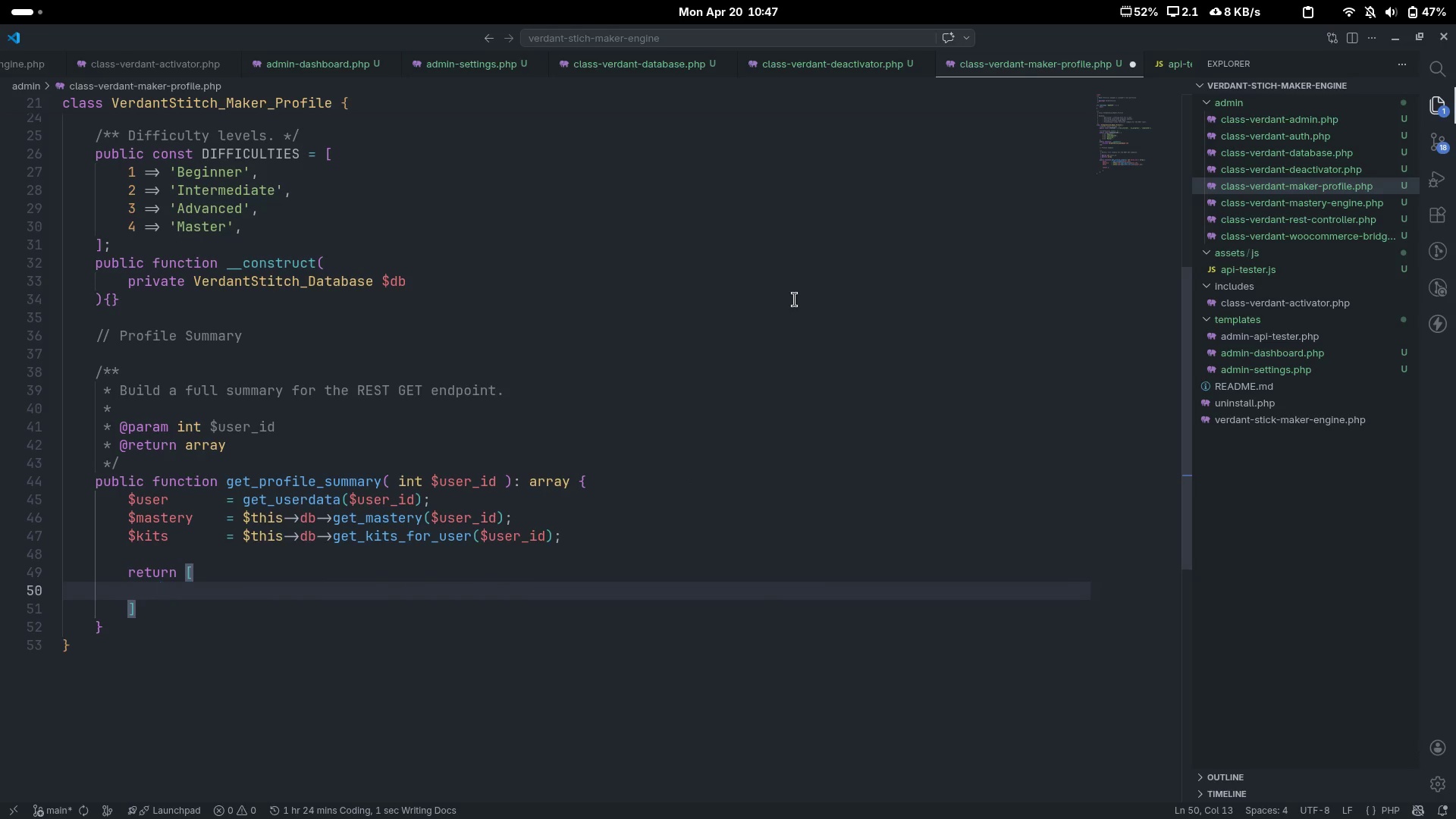 
type('user_id)
 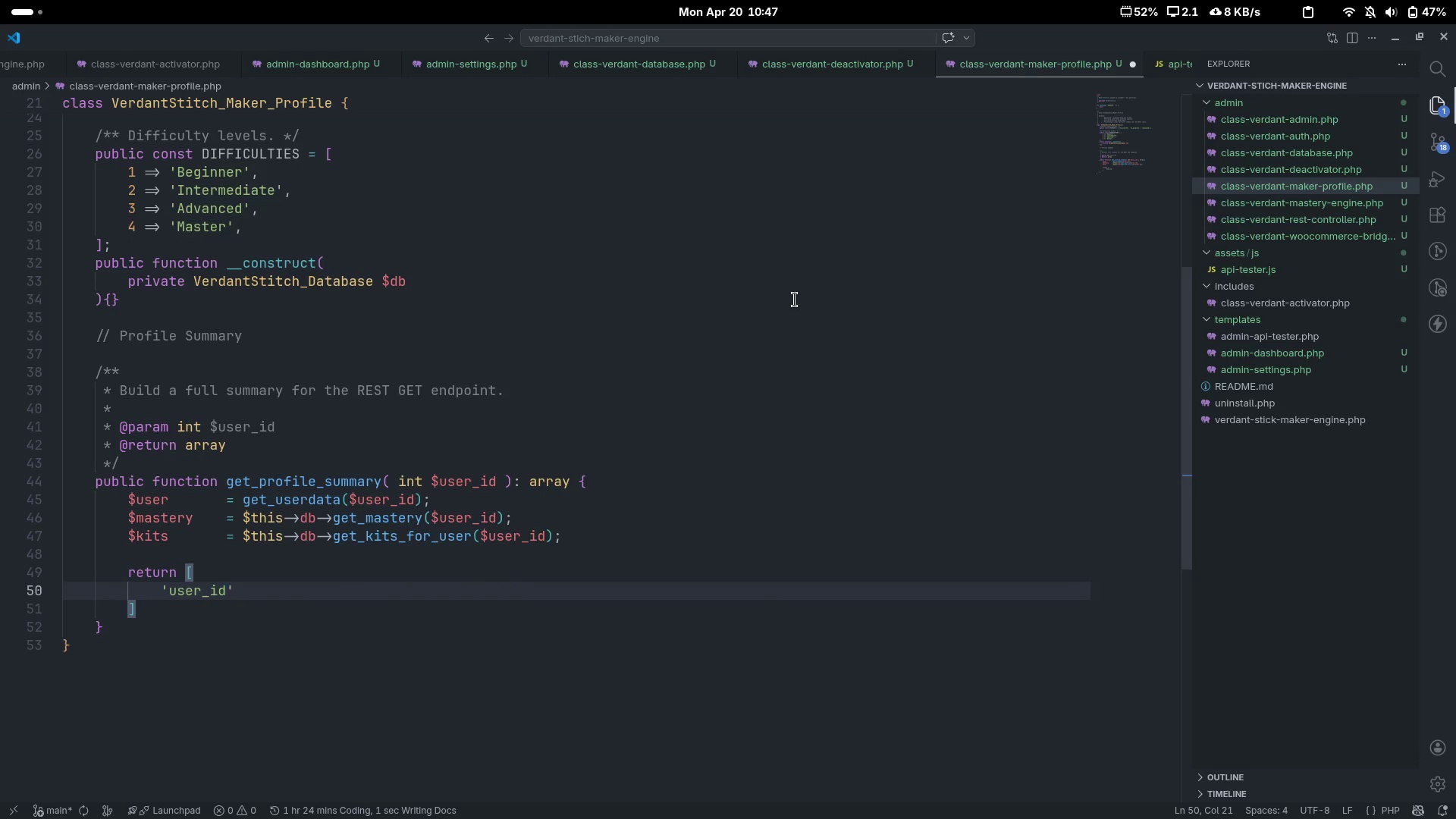 
key(ArrowRight)
 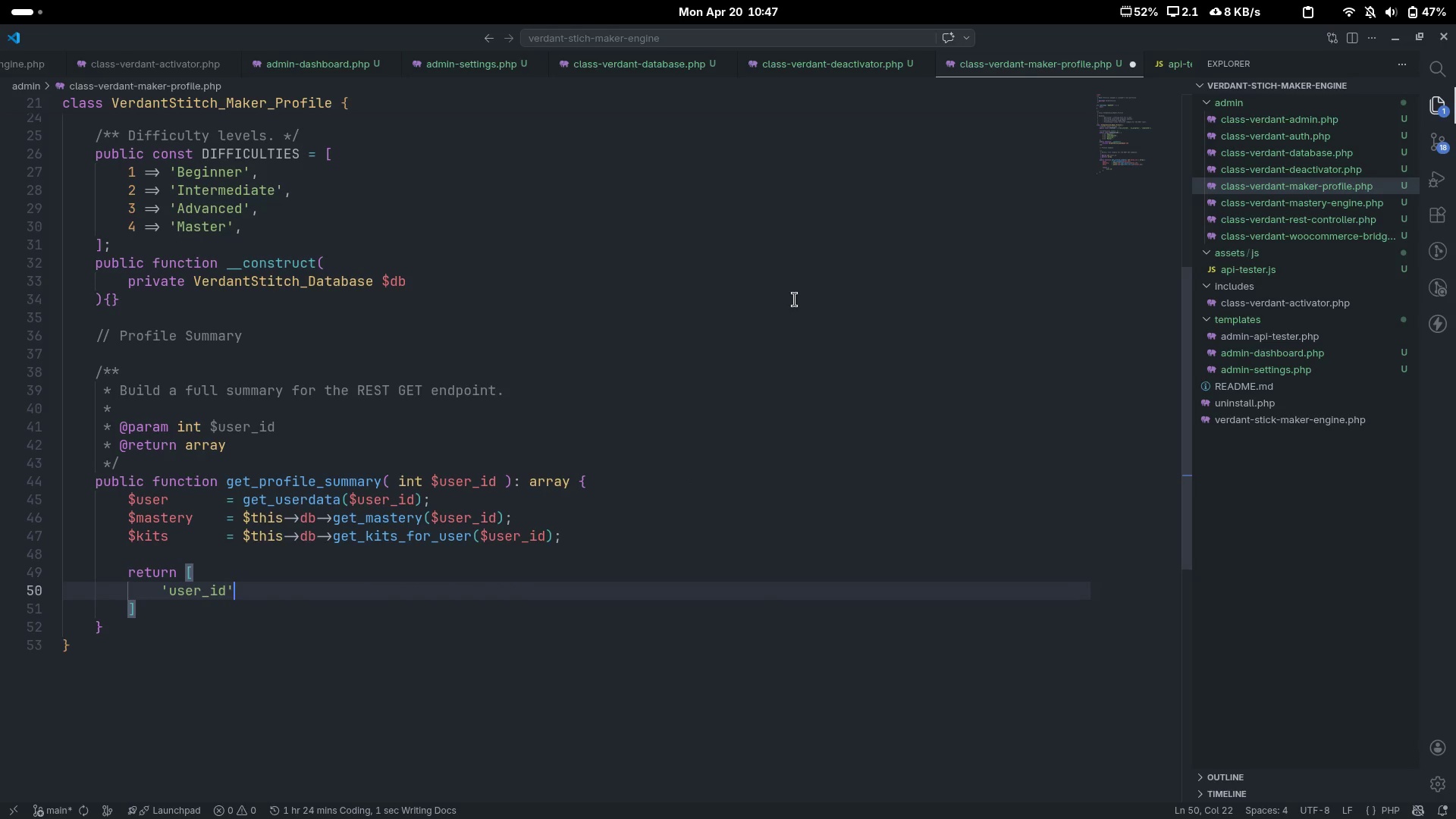 
key(Tab)
key(Tab)
type(=> usr)
 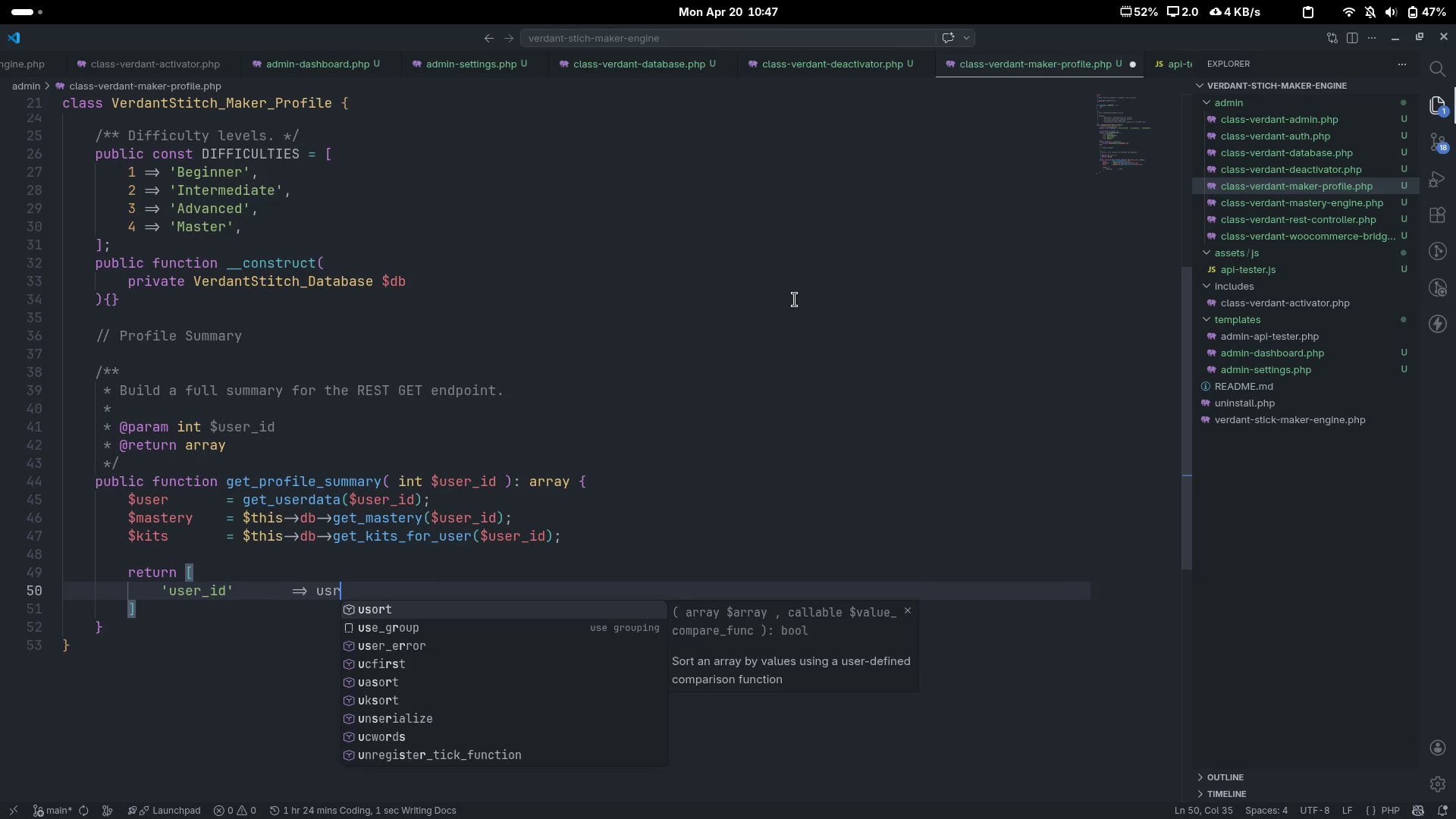 
key(Control+ControlLeft)
 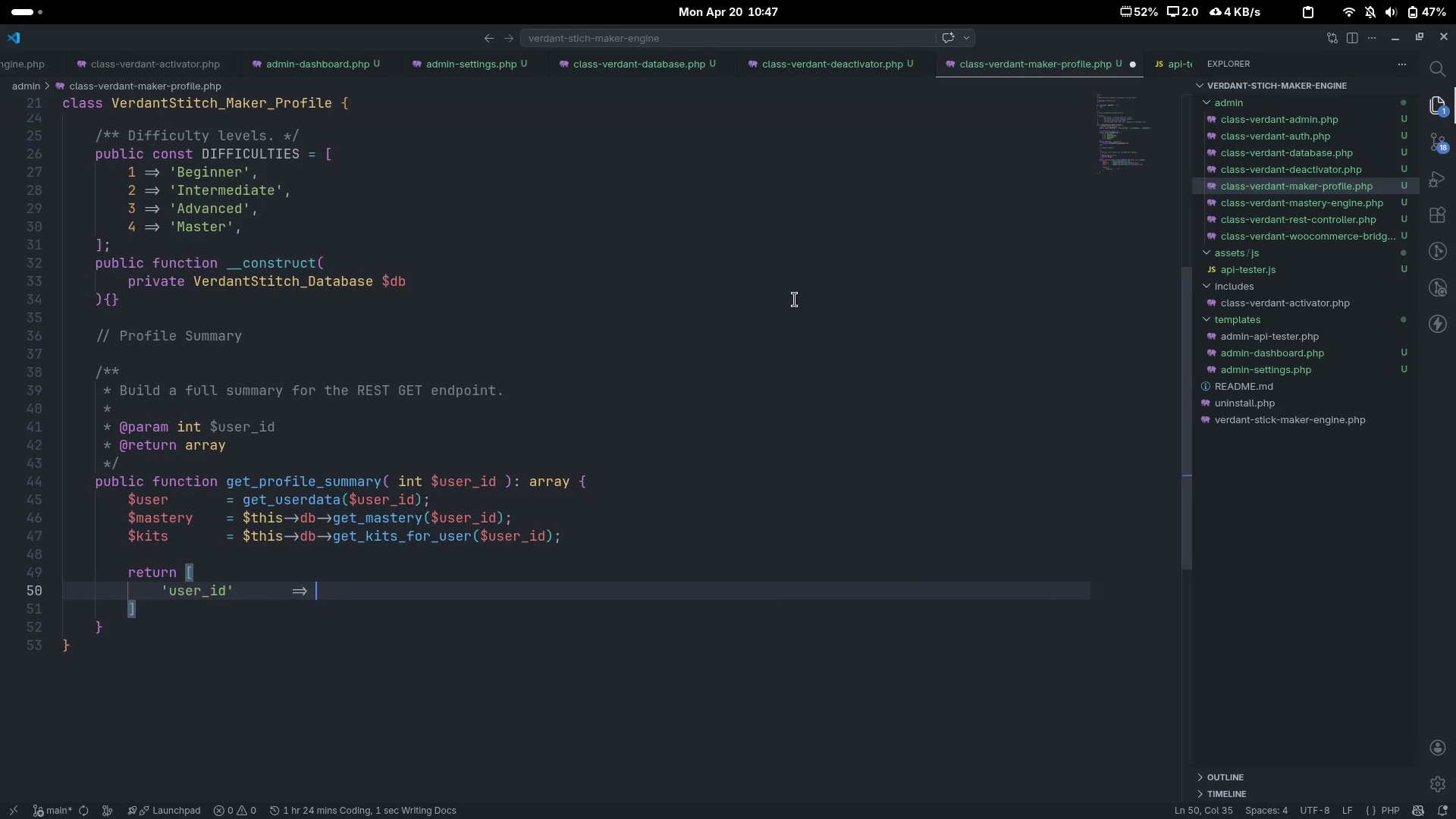 
key(Control+Backspace)
 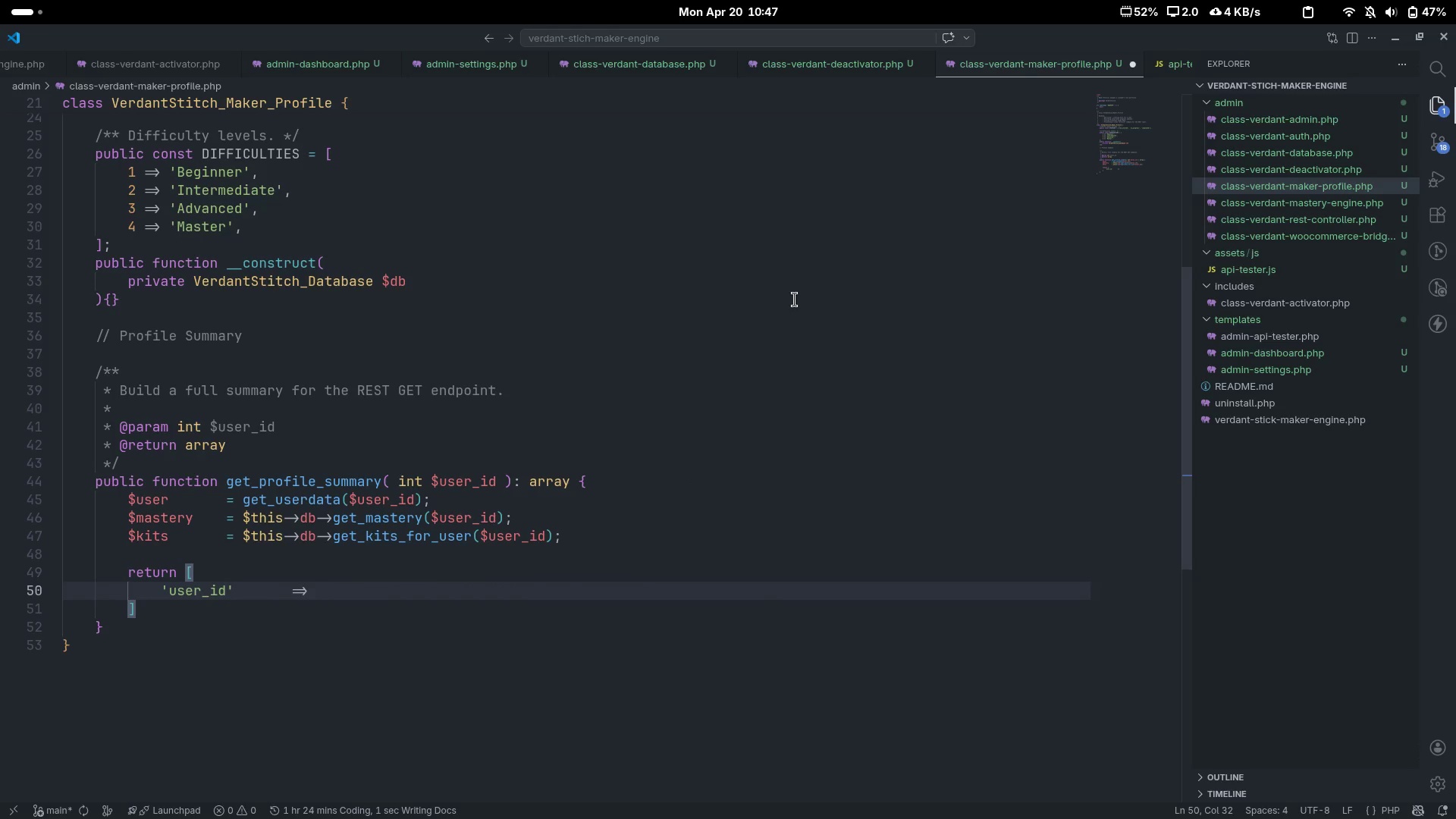 
type($use)
key(Tab)
type(_i)
key(Tab)
type(;)
key(Backspace)
type(,)
 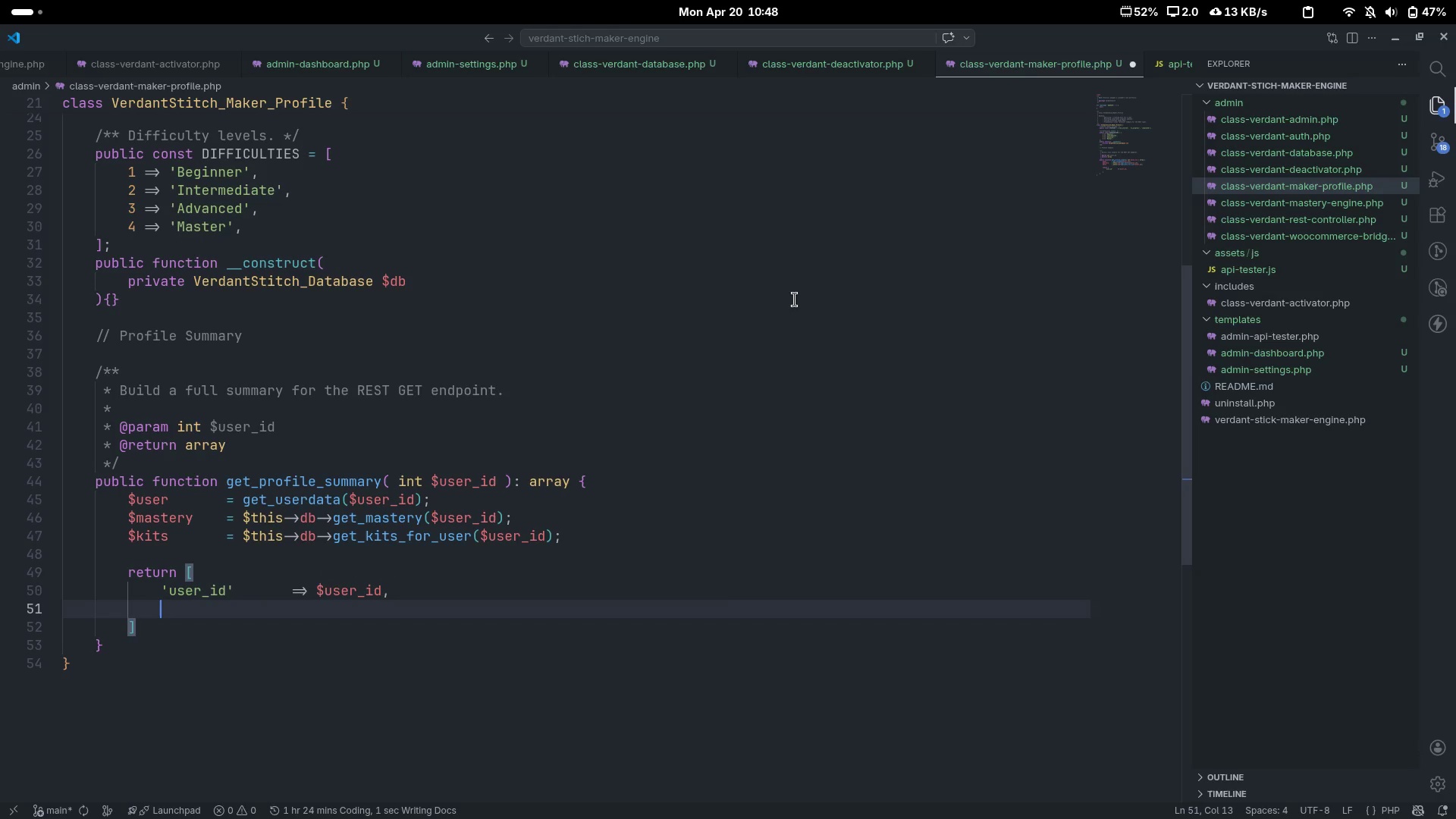 
 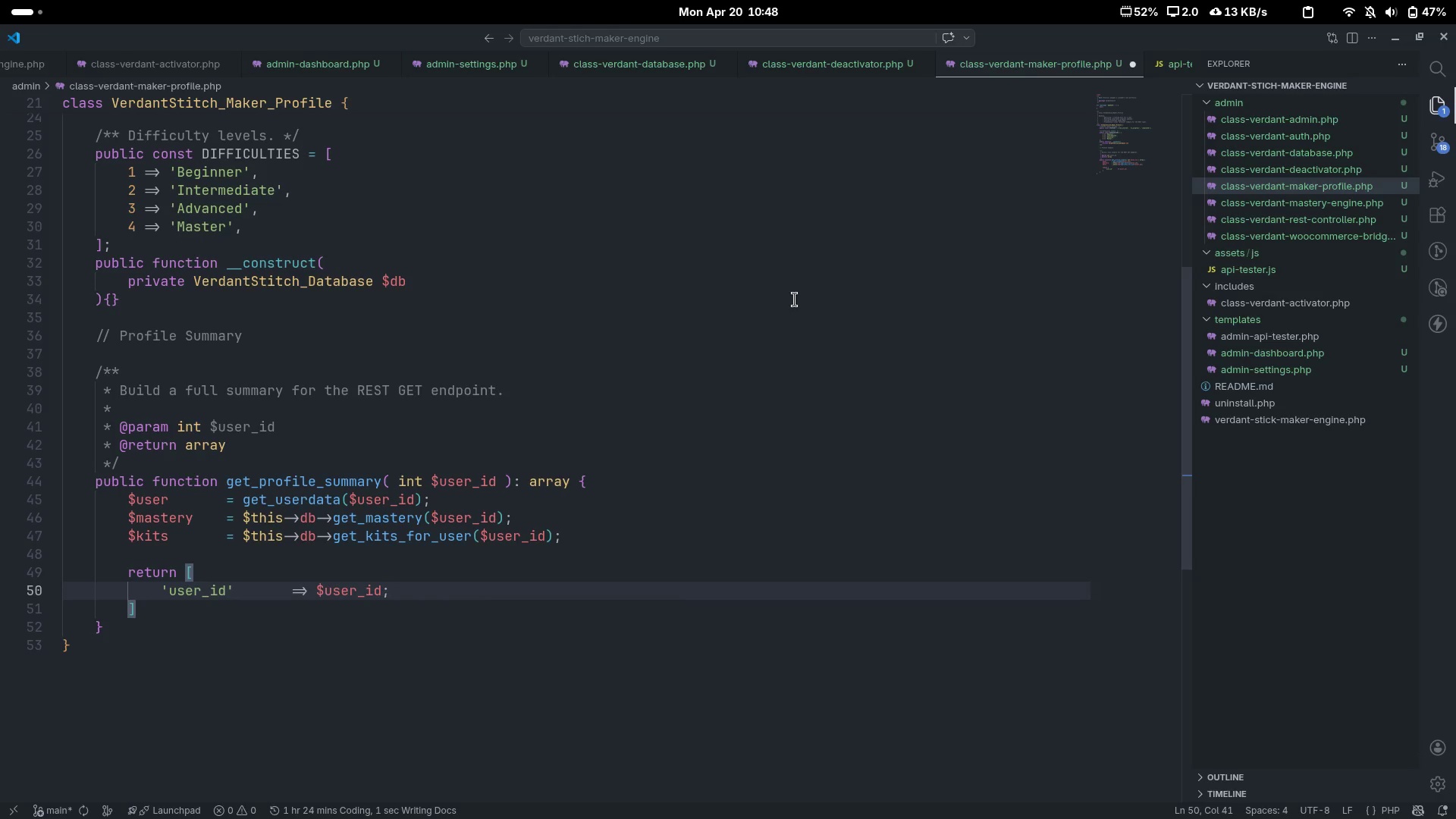 
key(Enter)
 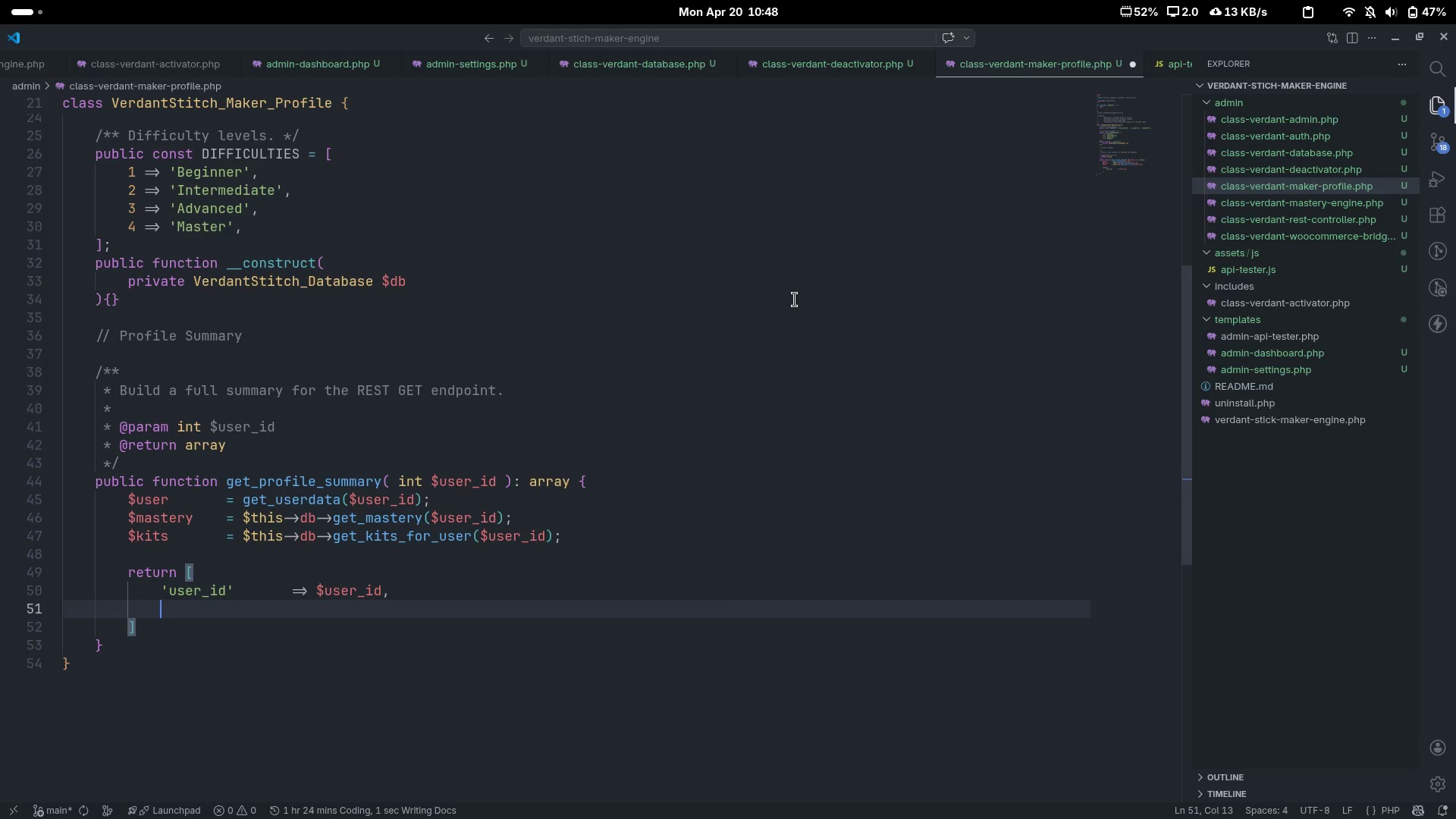 
type('ds)
key(Backspace)
key(Backspace)
type(is)
key(Backspace)
key(Backspace)
type(displat)
key(Backspace)
type(y_name)
 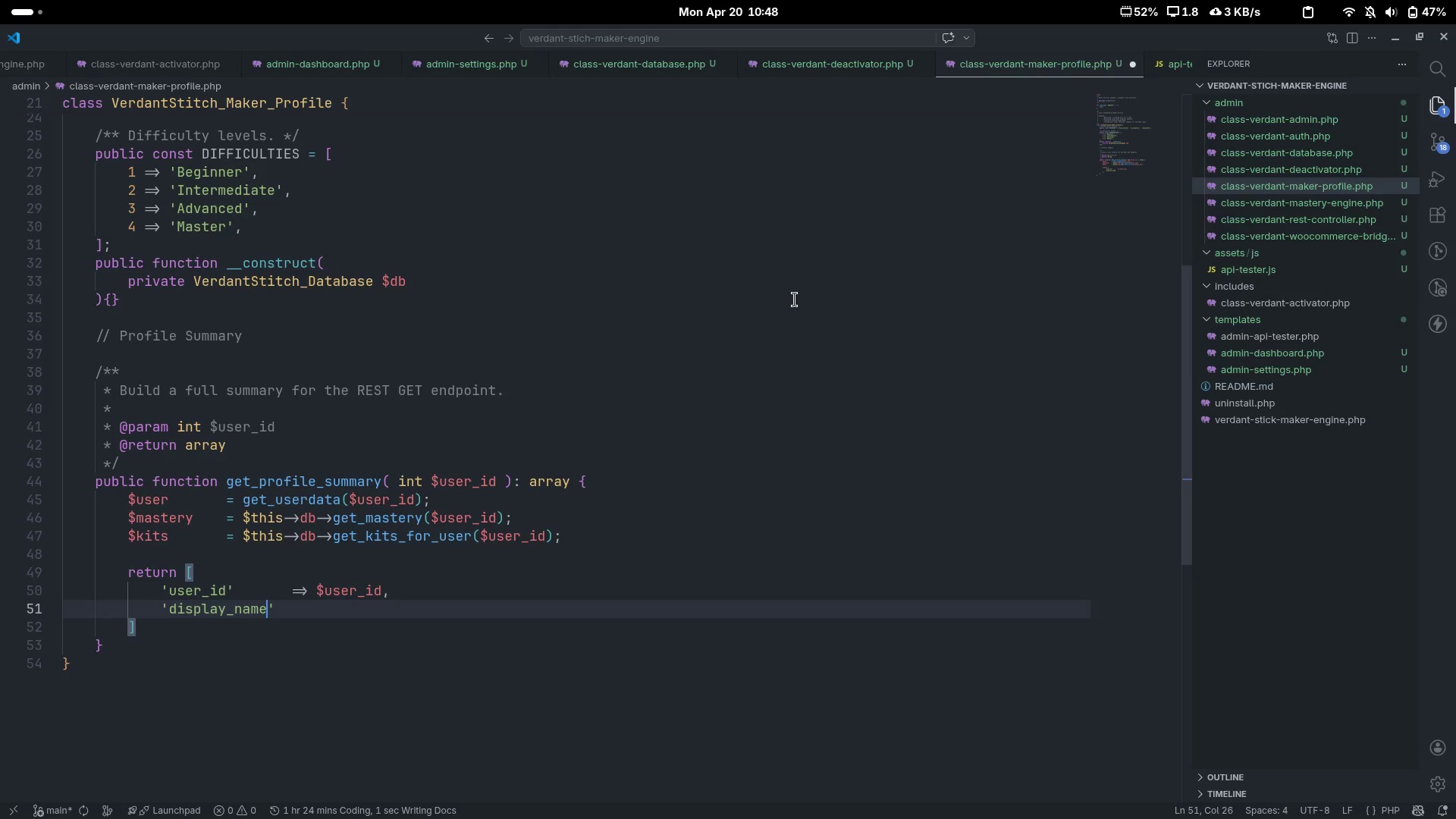 
key(ArrowRight)
 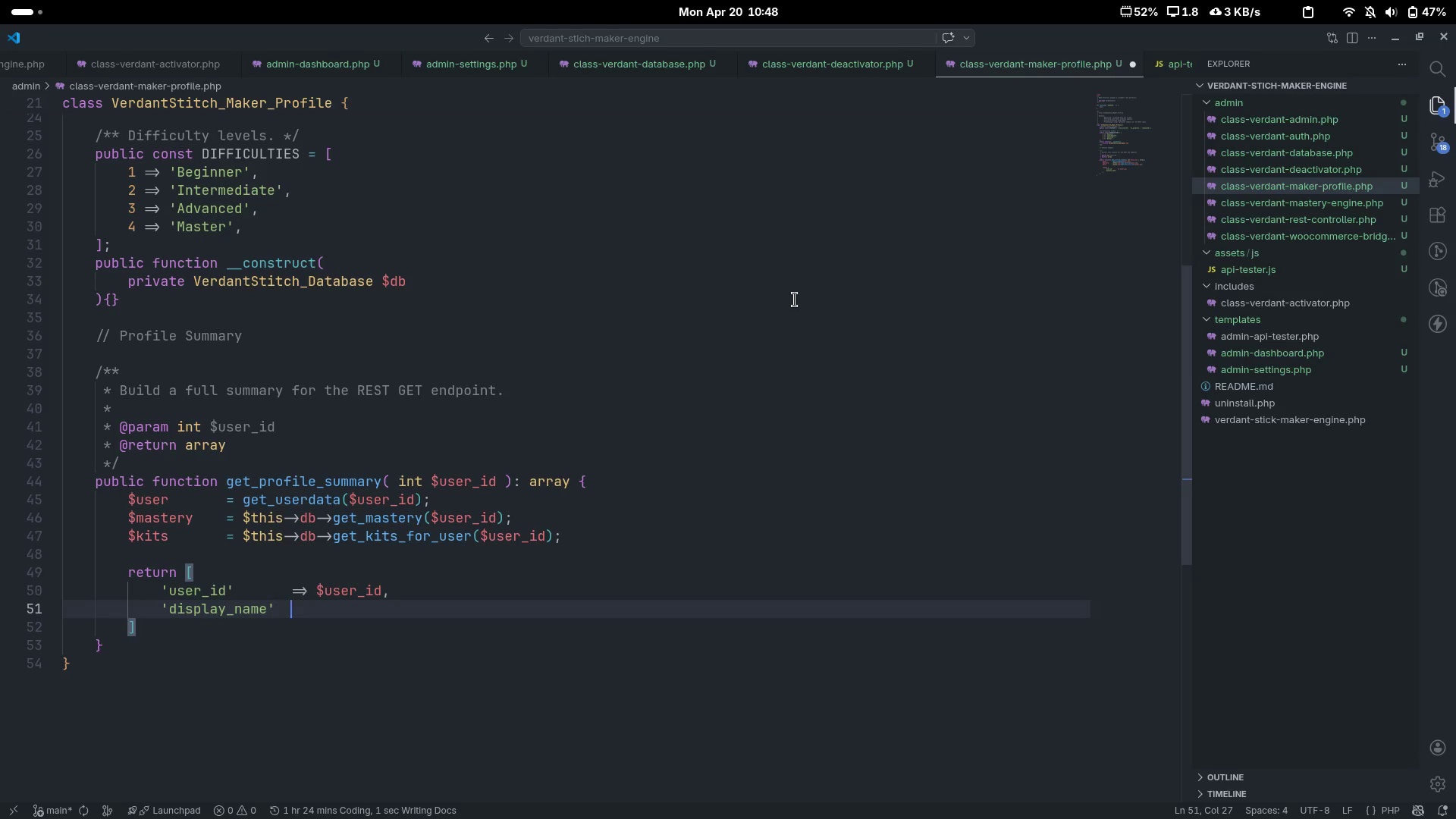 
key(Tab)
type(=> $user ? user)
 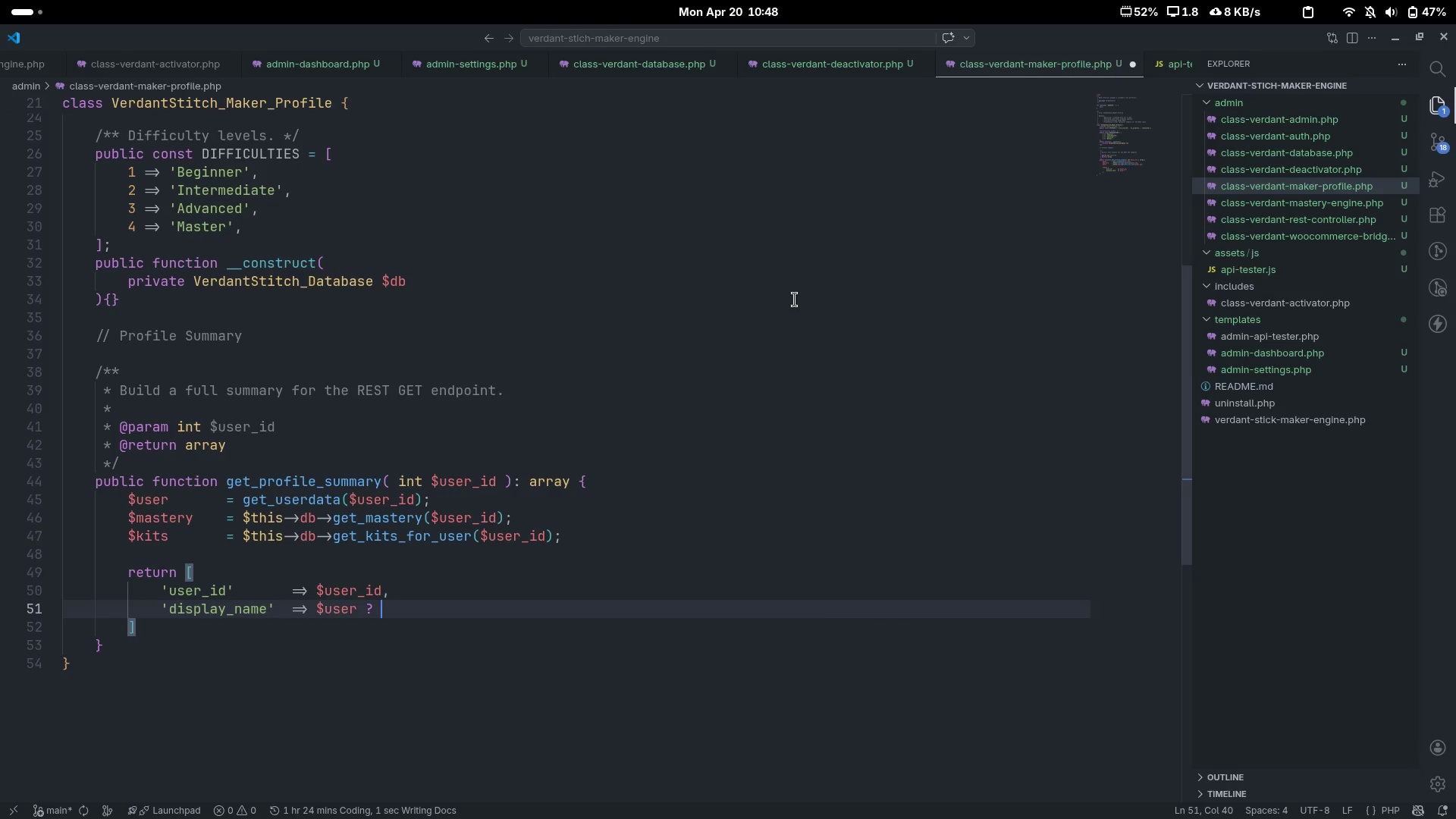 
 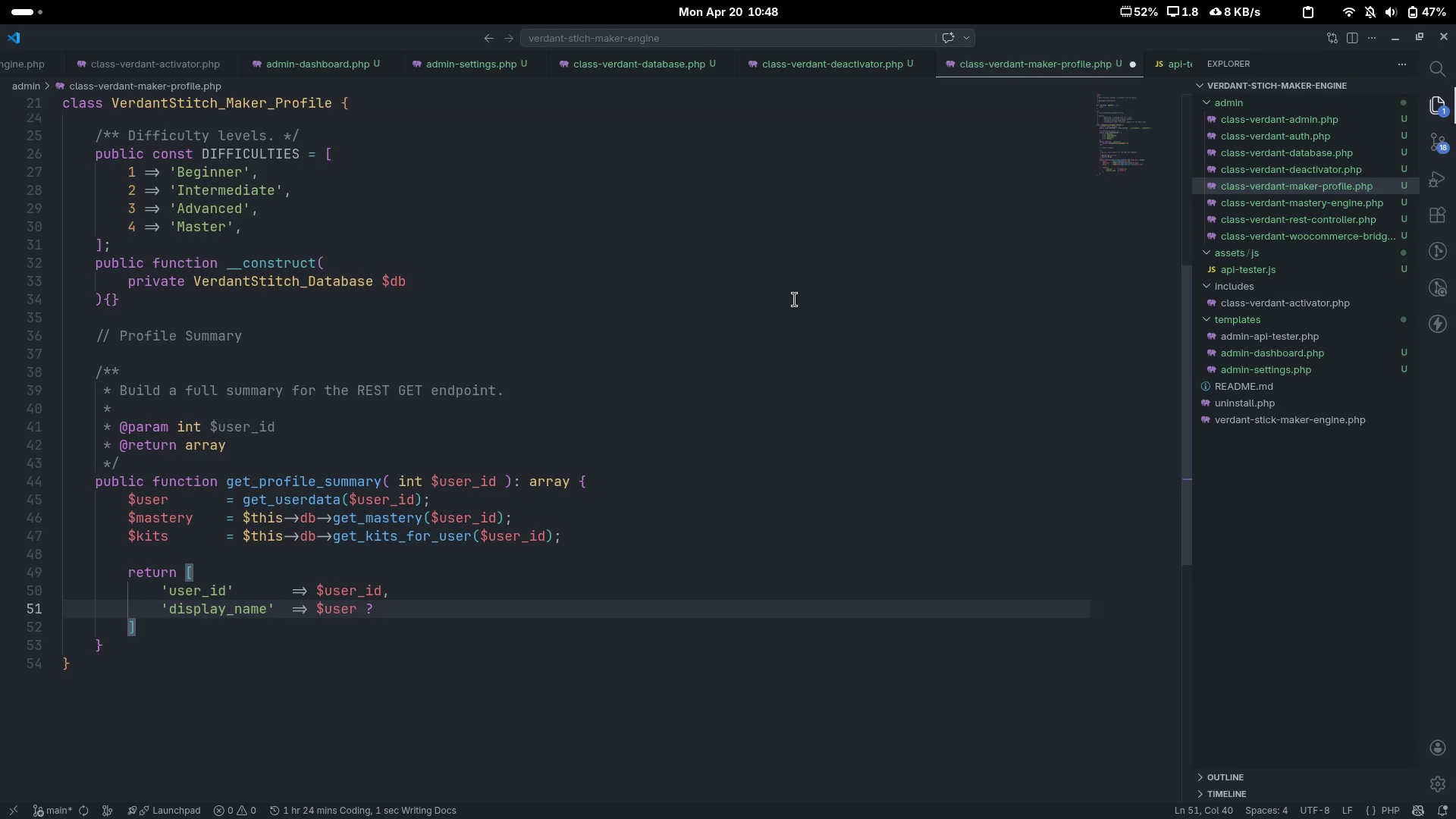 
key(Control+ControlLeft)
 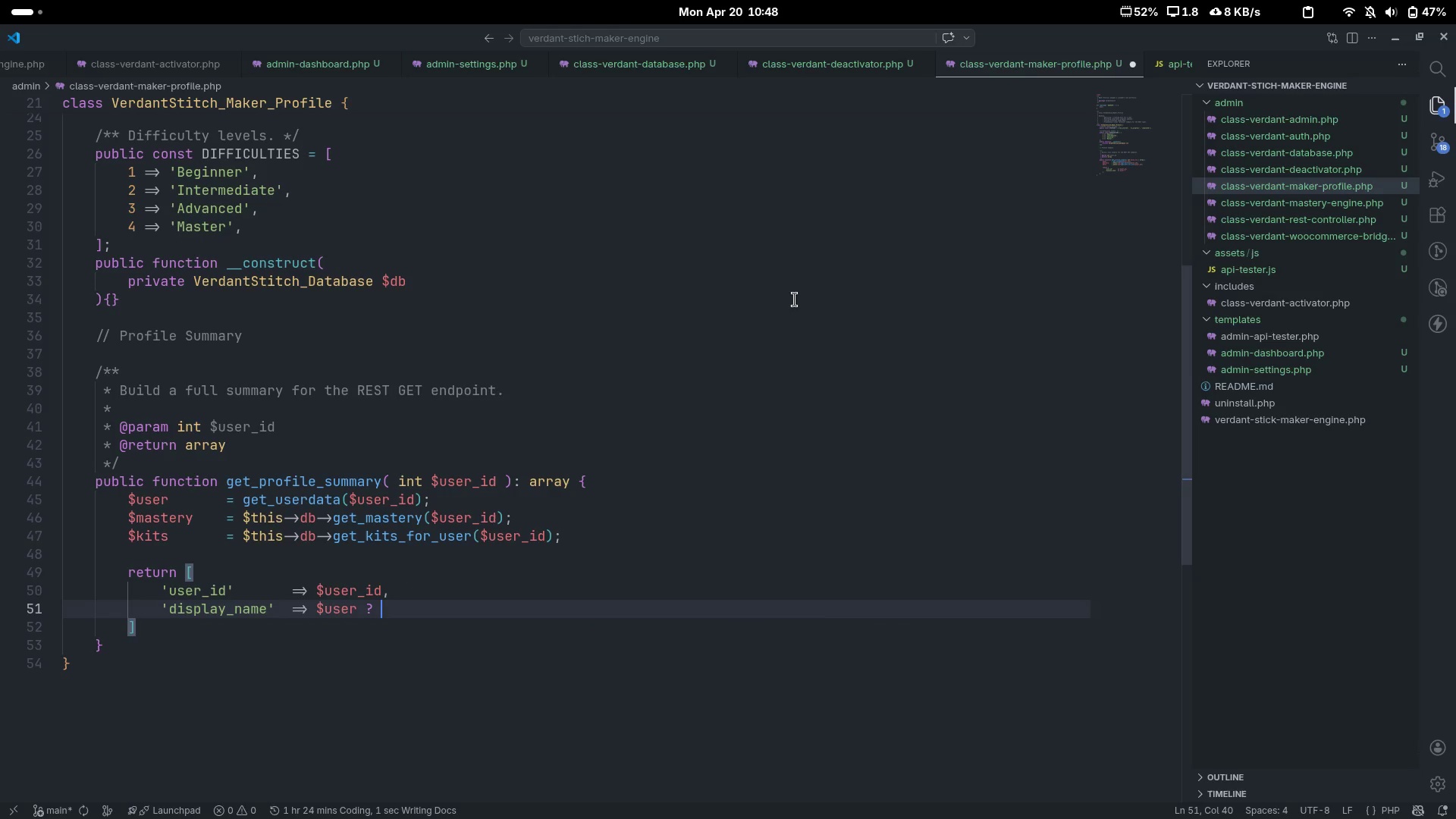 
key(Control+Backspace)
 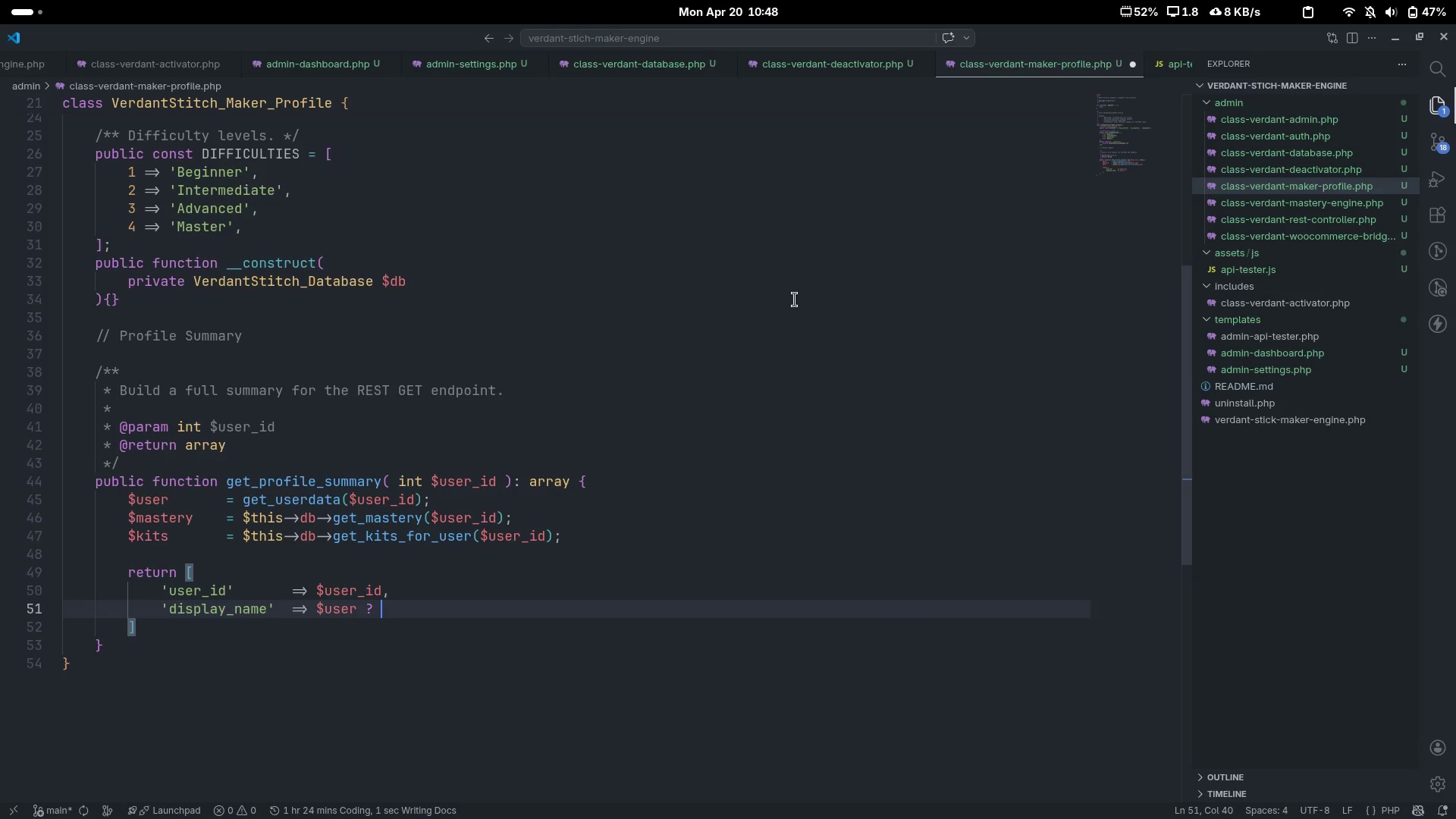 
type($user->display_name ")
key(Backspace)
type(: ')
 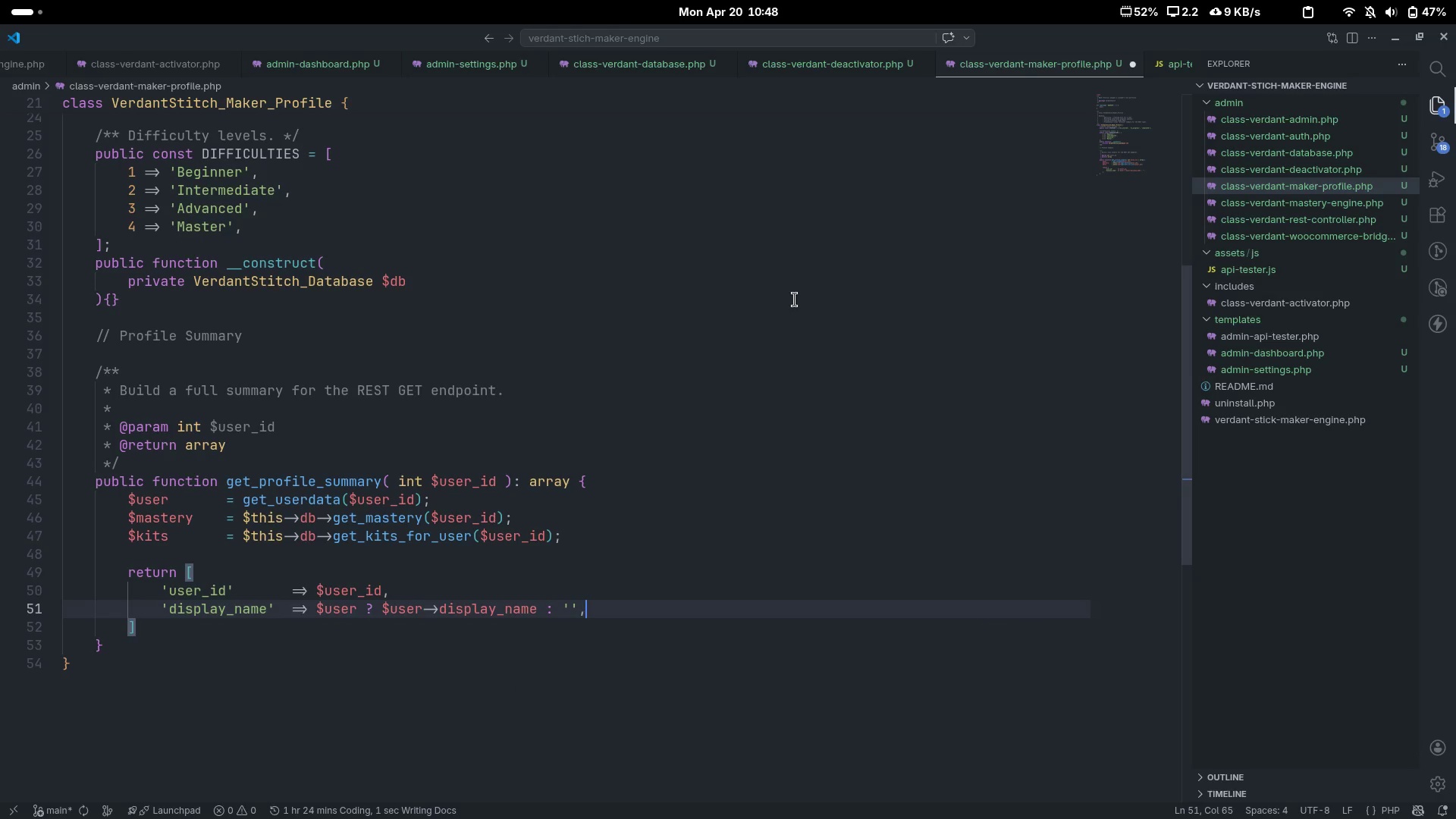 
 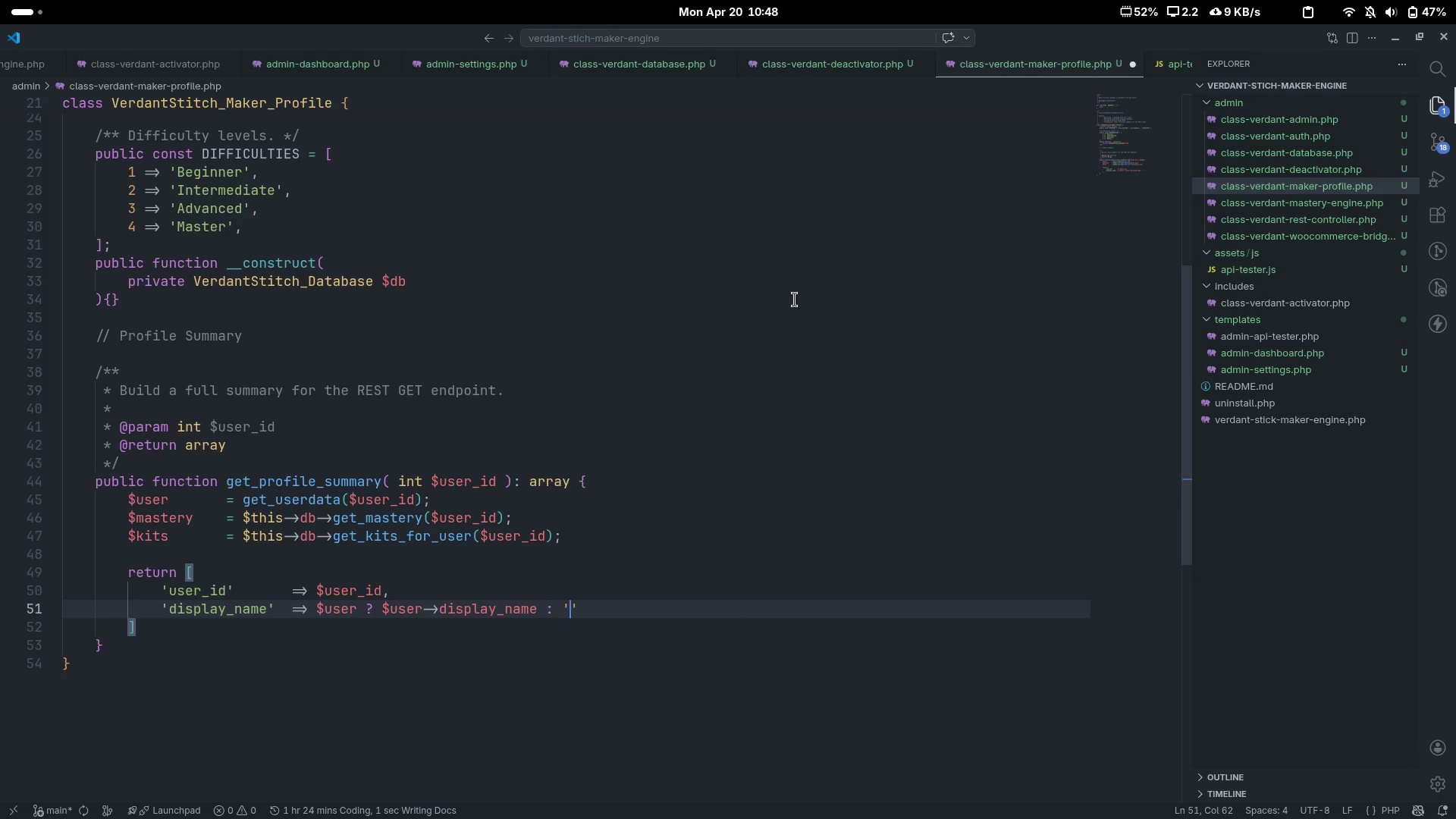 
key(ArrowRight)
 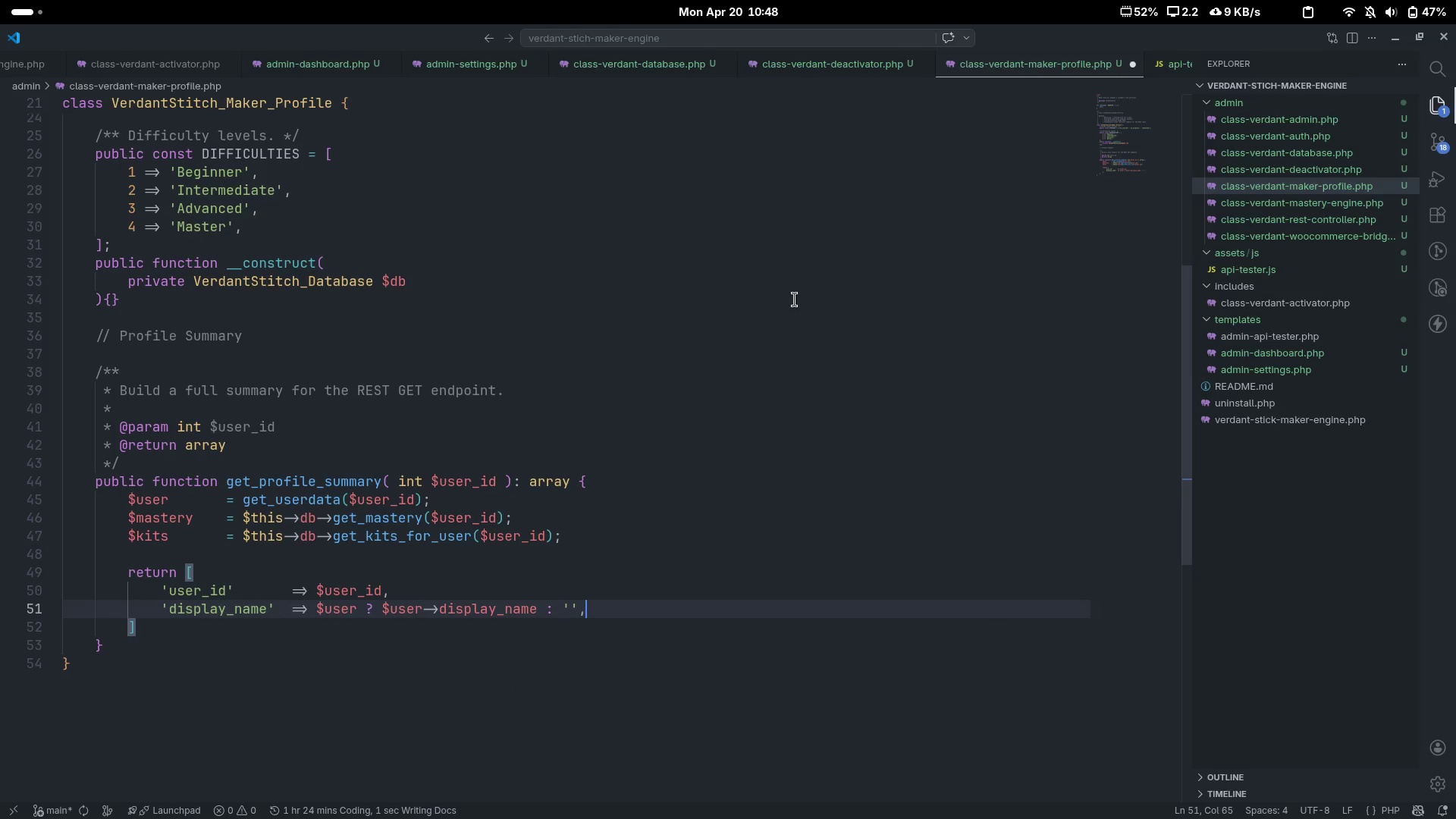 
key(Comma)
 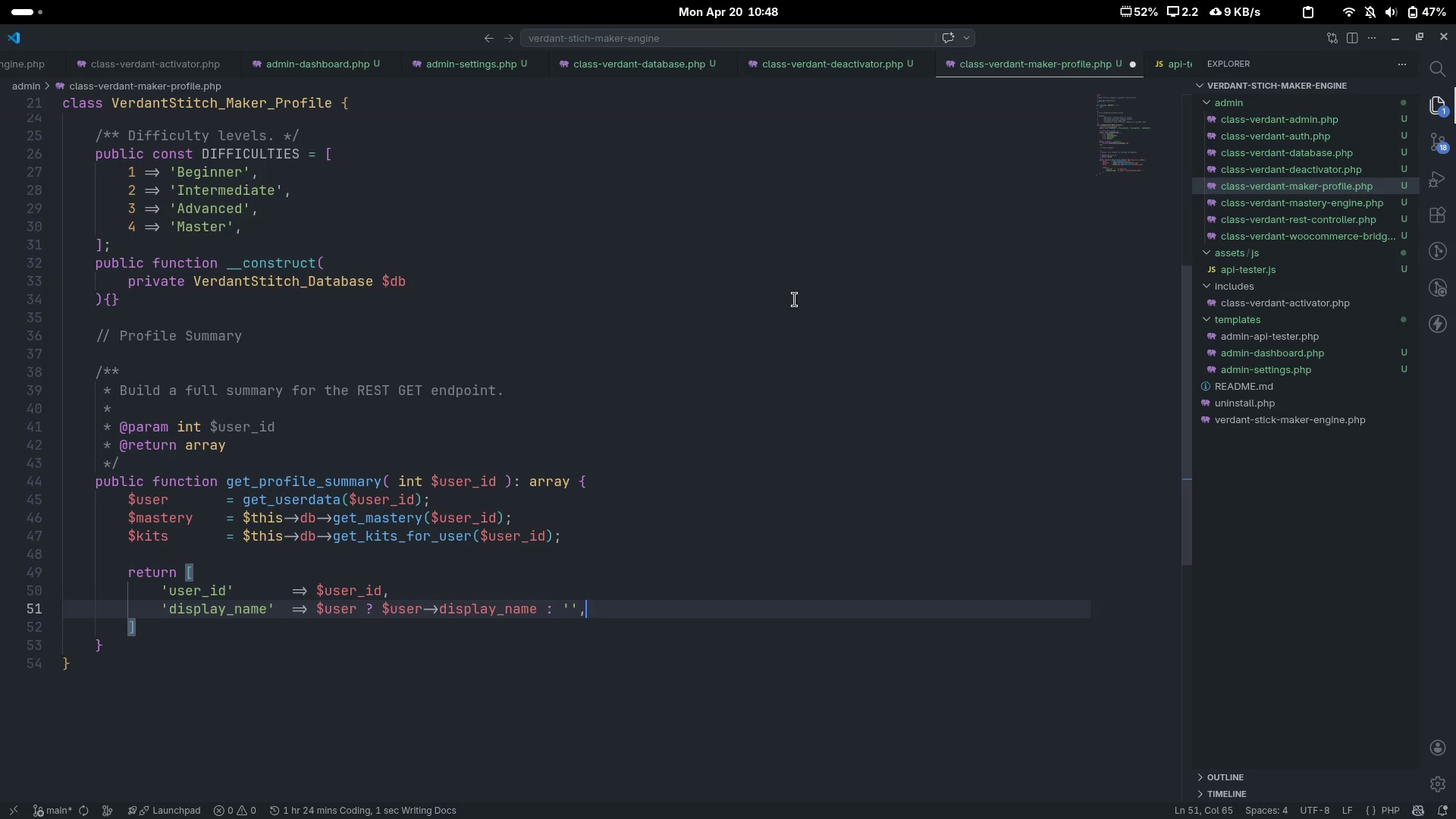 
key(Enter)
 